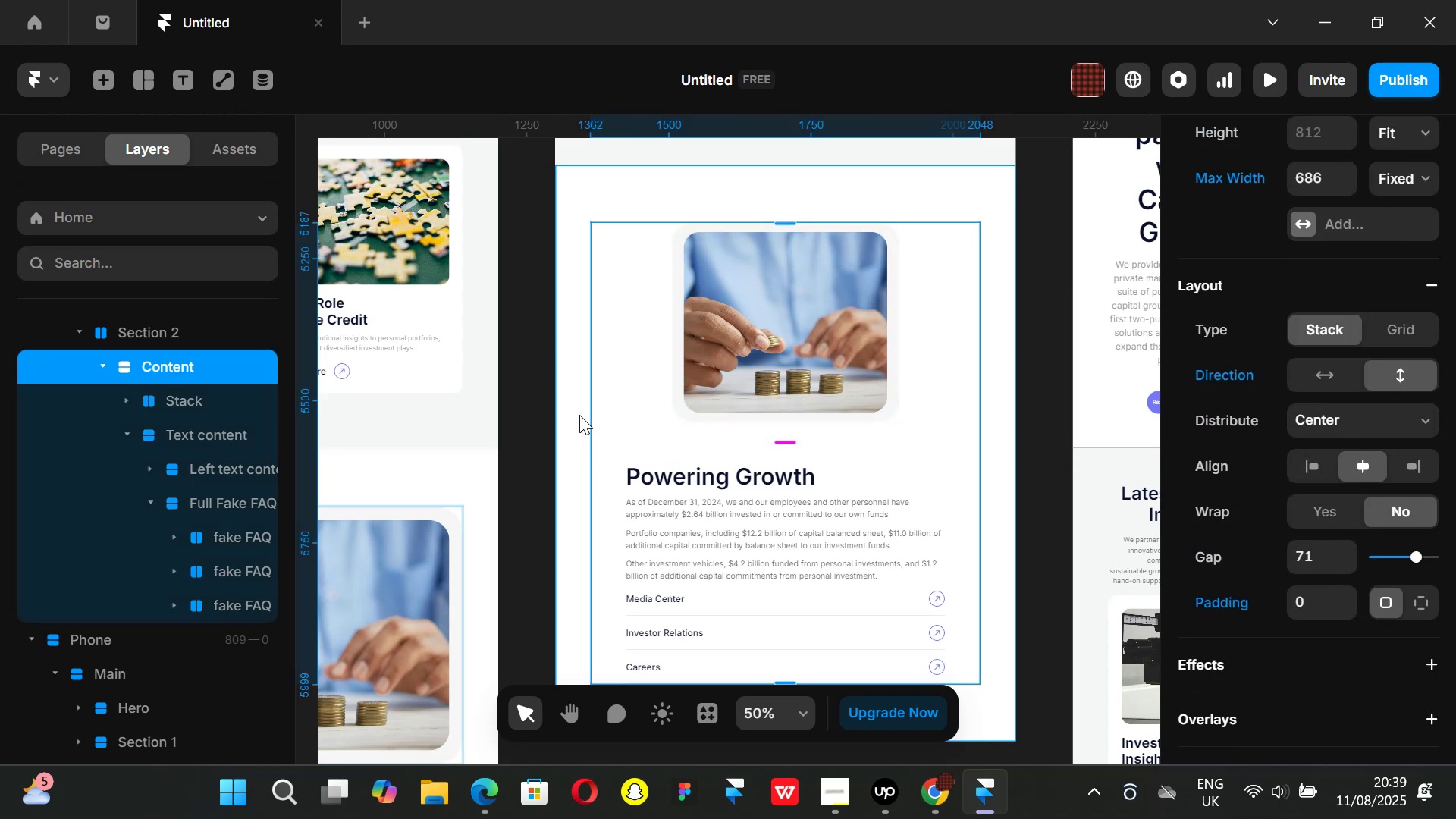 
wait(7.09)
 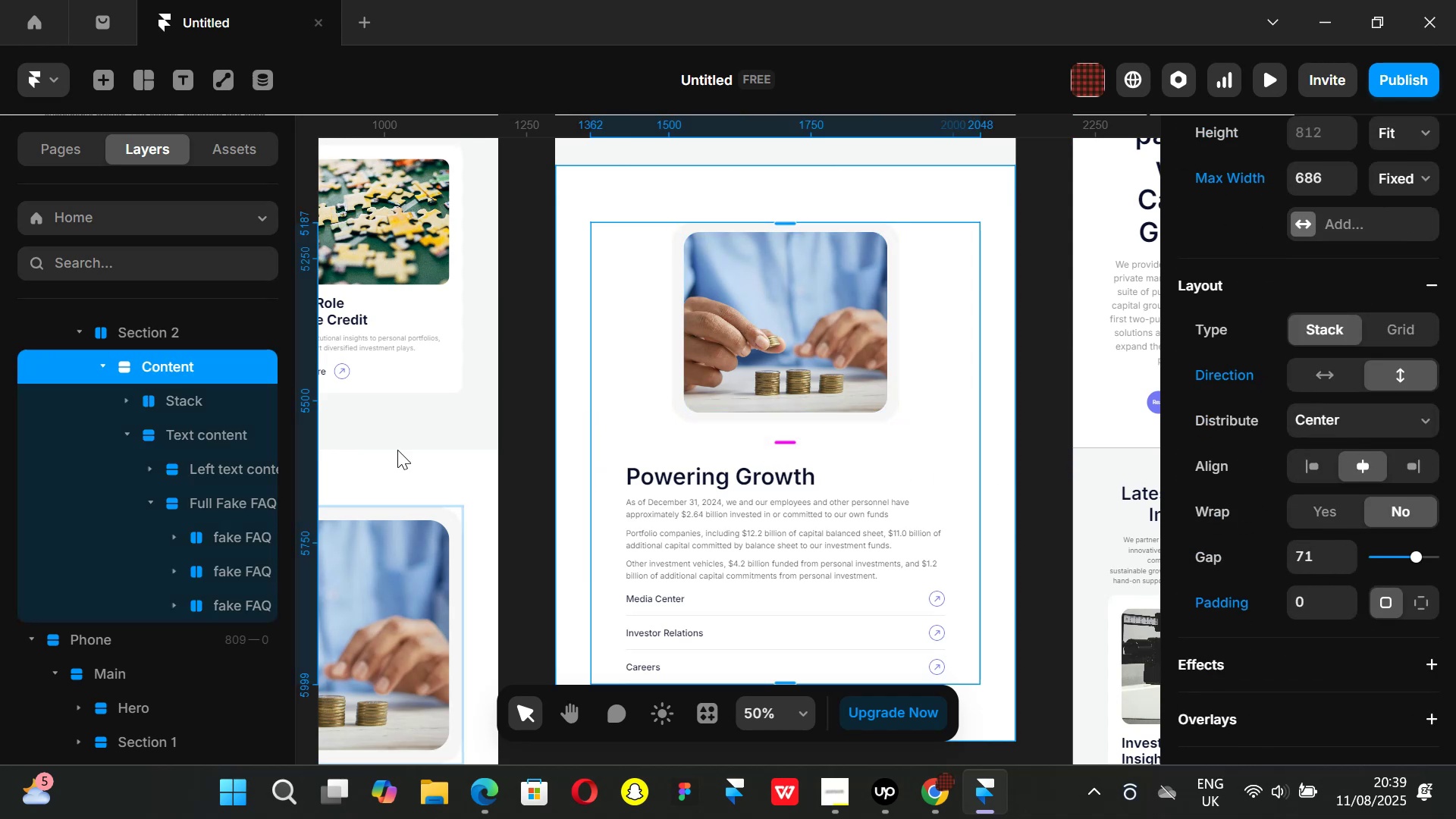 
scroll: coordinate [1328, 413], scroll_direction: down, amount: 2.0
 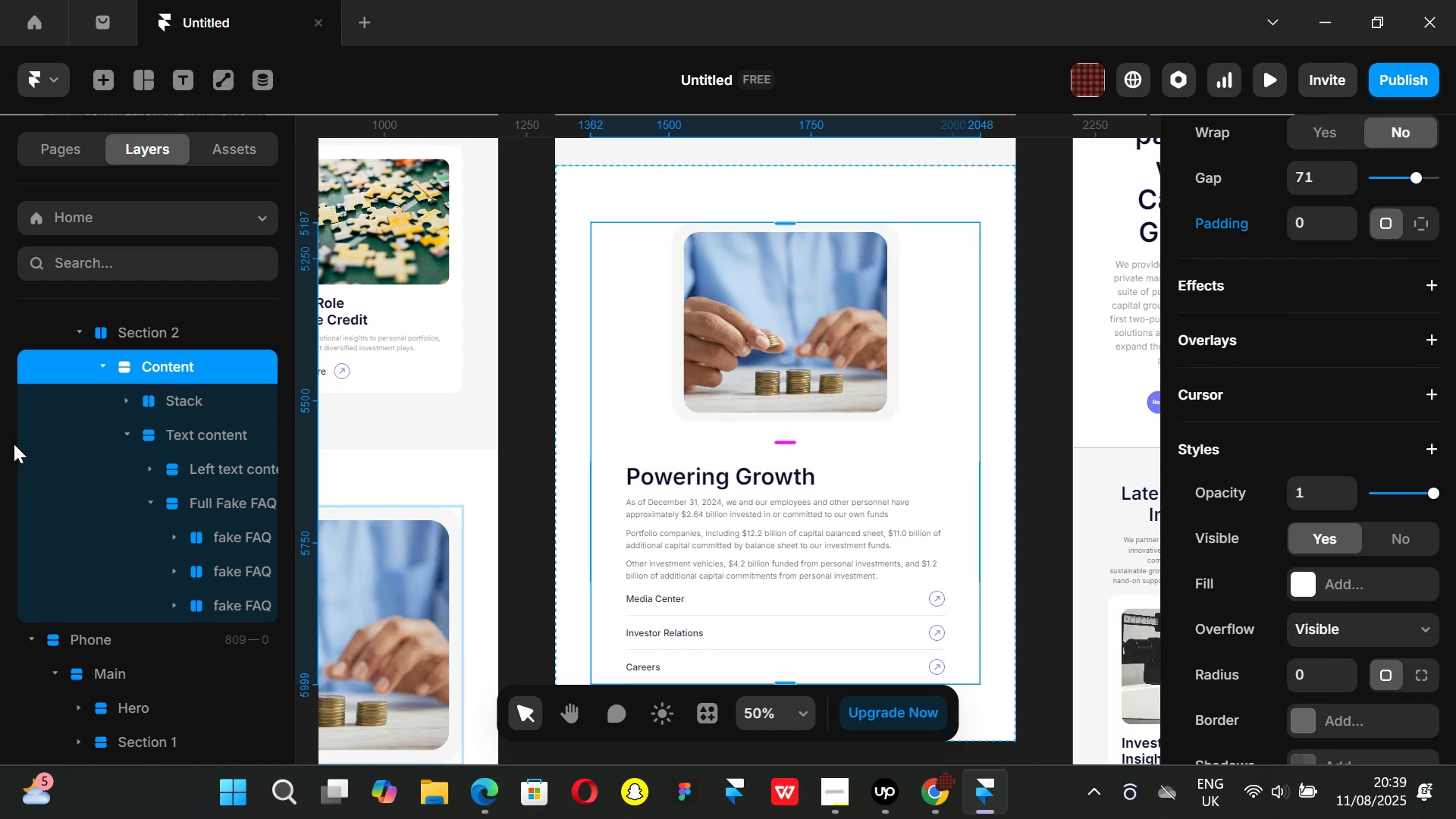 
left_click([177, 394])
 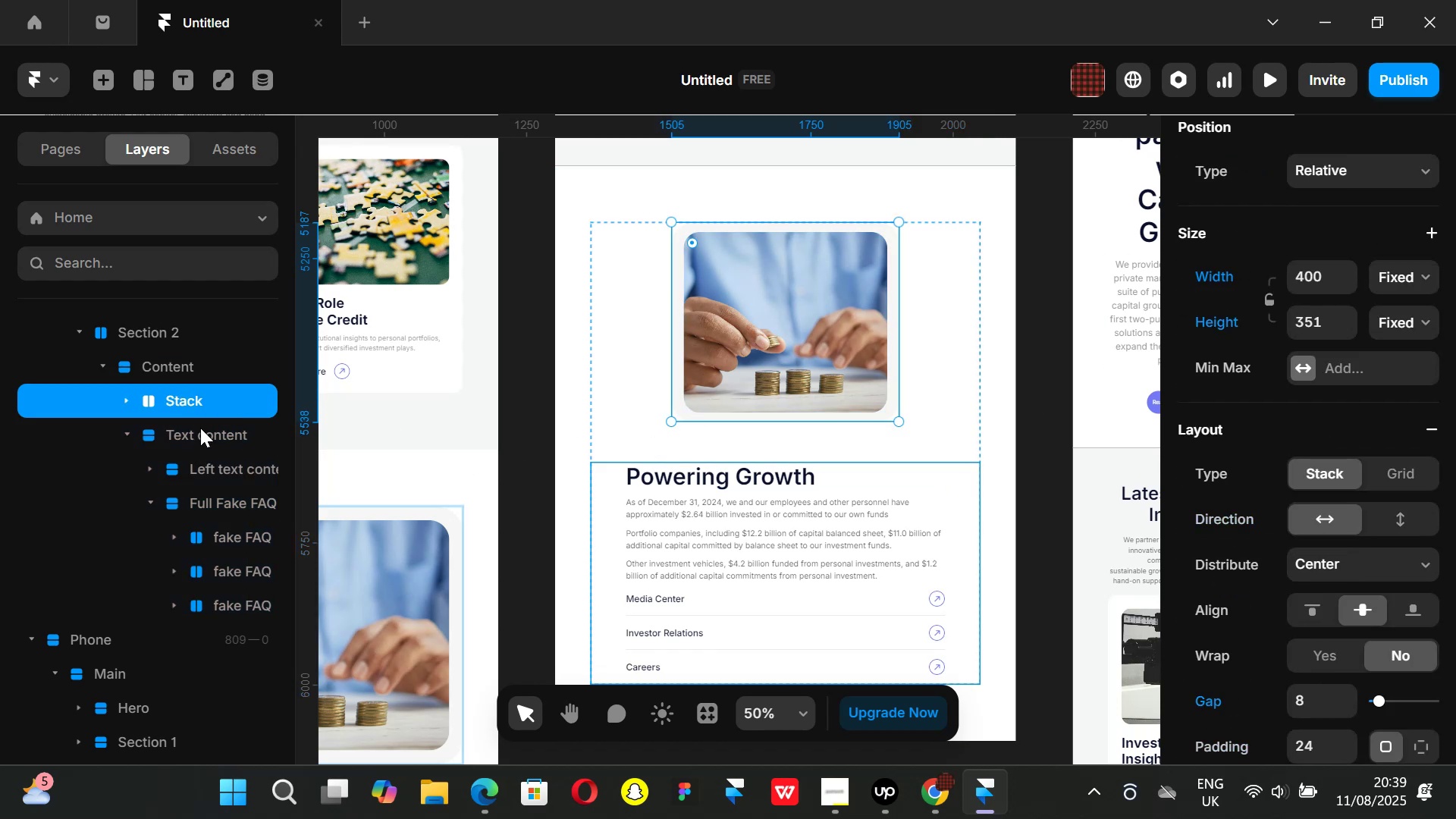 
scroll: coordinate [1359, 438], scroll_direction: down, amount: 1.0
 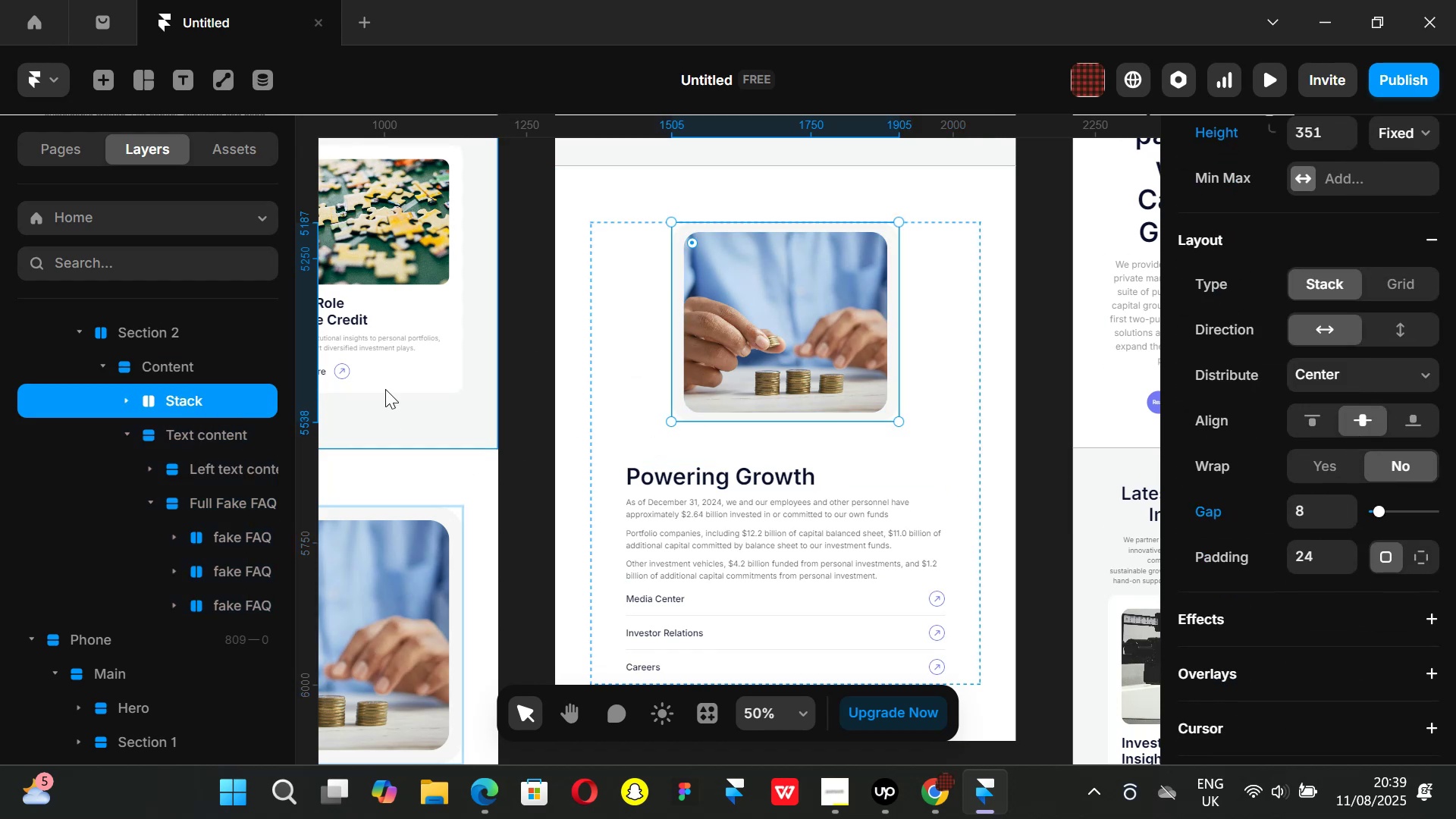 
left_click([199, 435])
 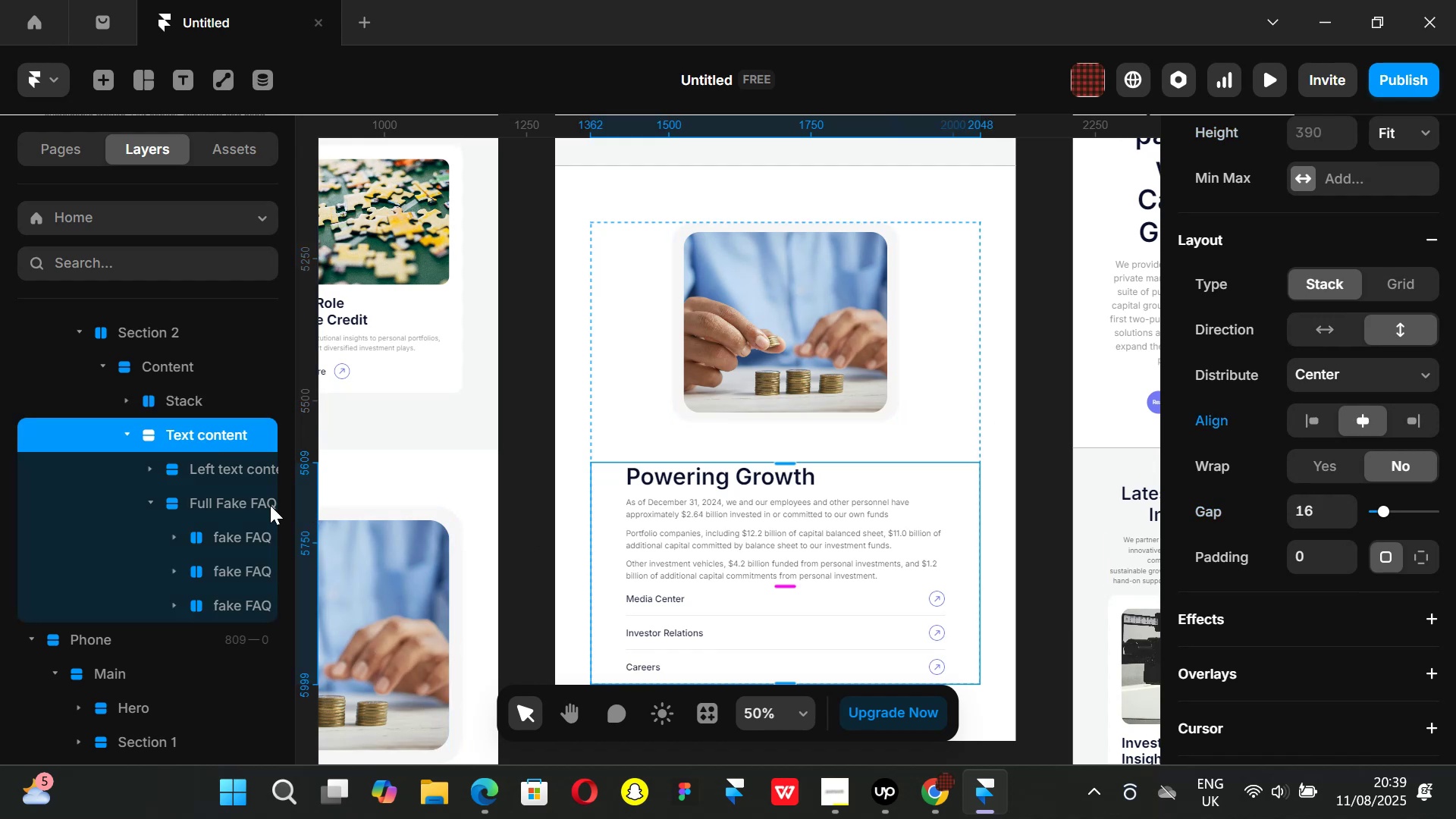 
left_click([213, 469])
 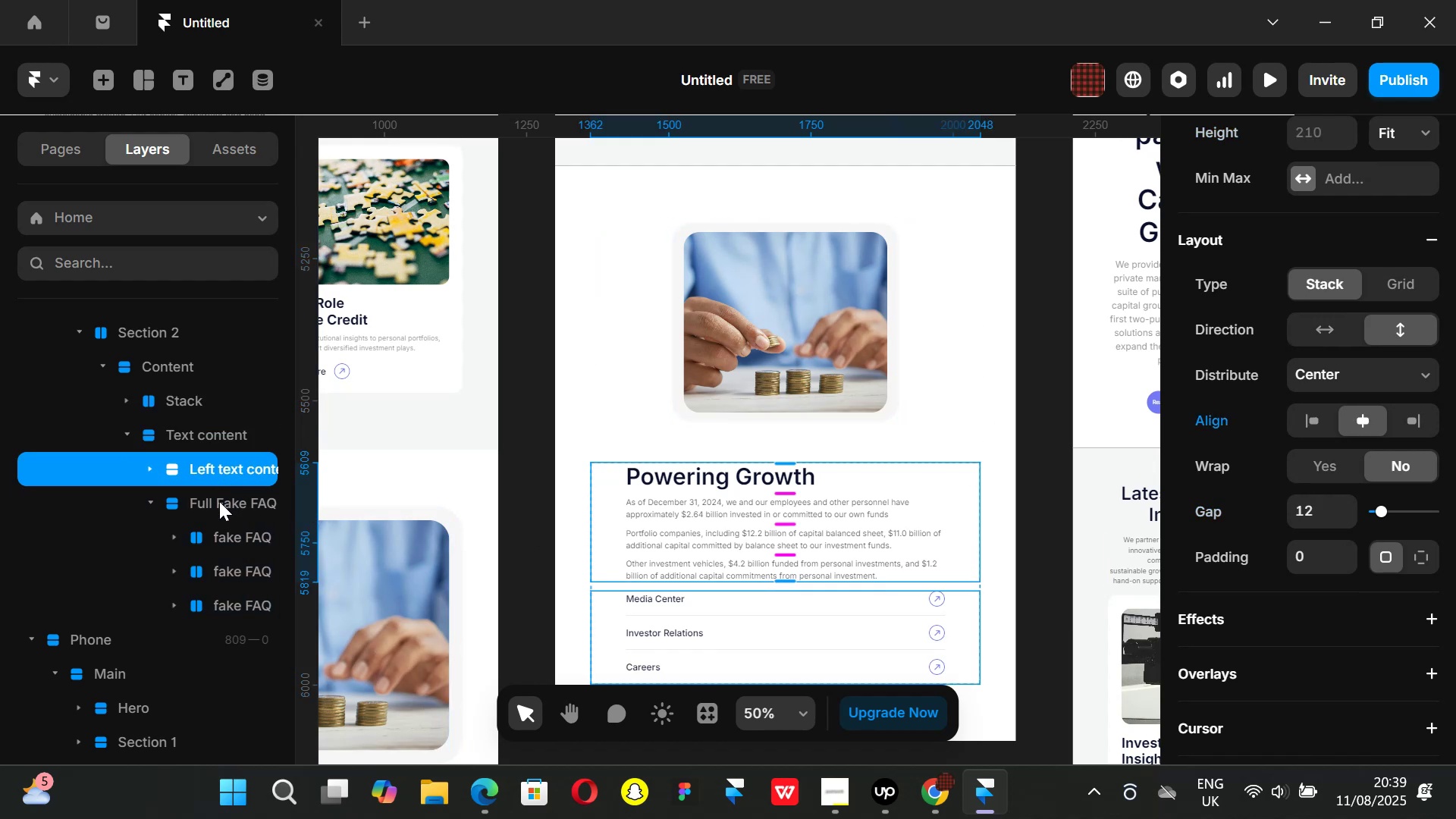 
left_click([219, 501])
 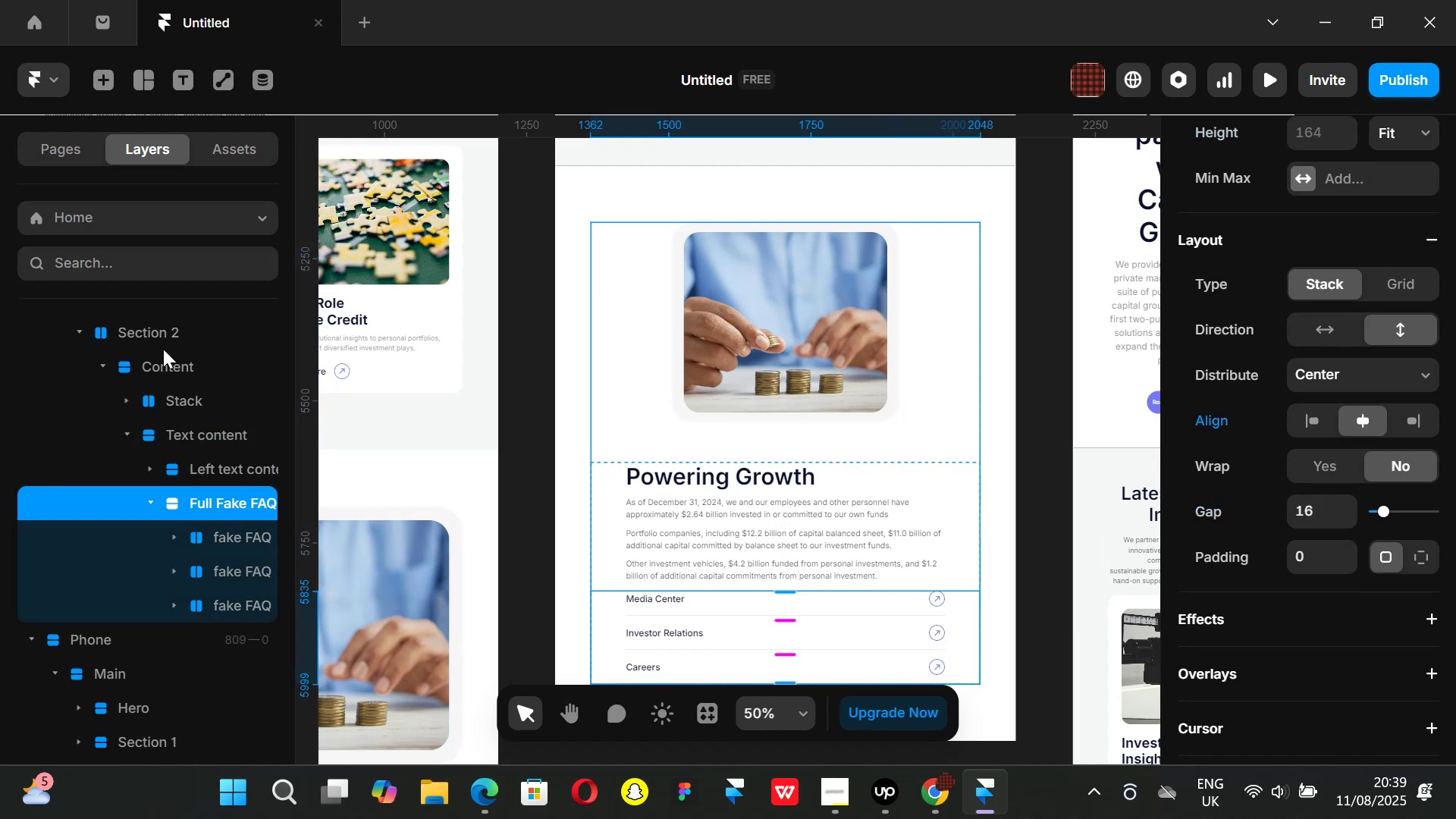 
left_click([163, 336])
 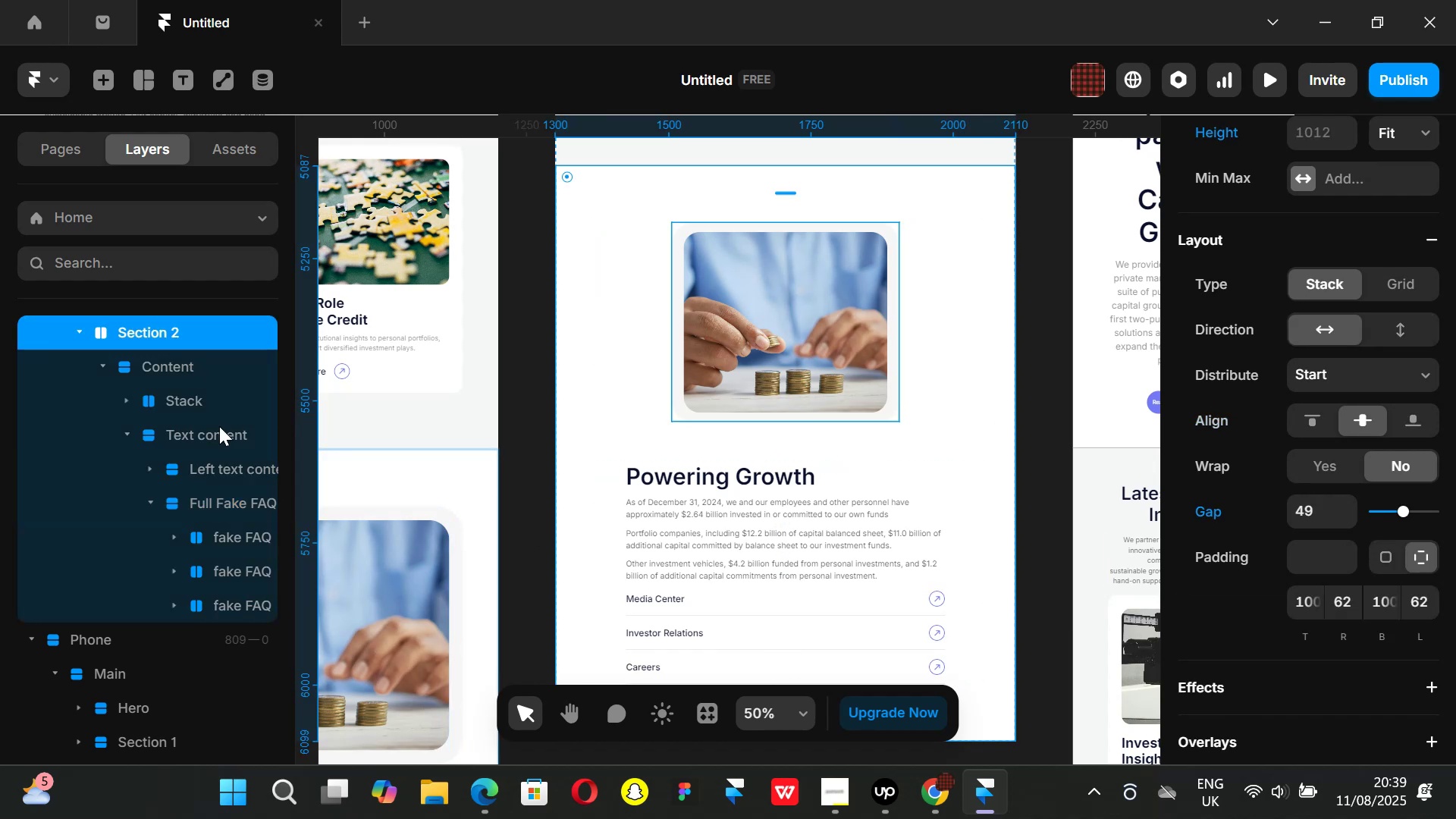 
scroll: coordinate [1329, 298], scroll_direction: up, amount: 3.0
 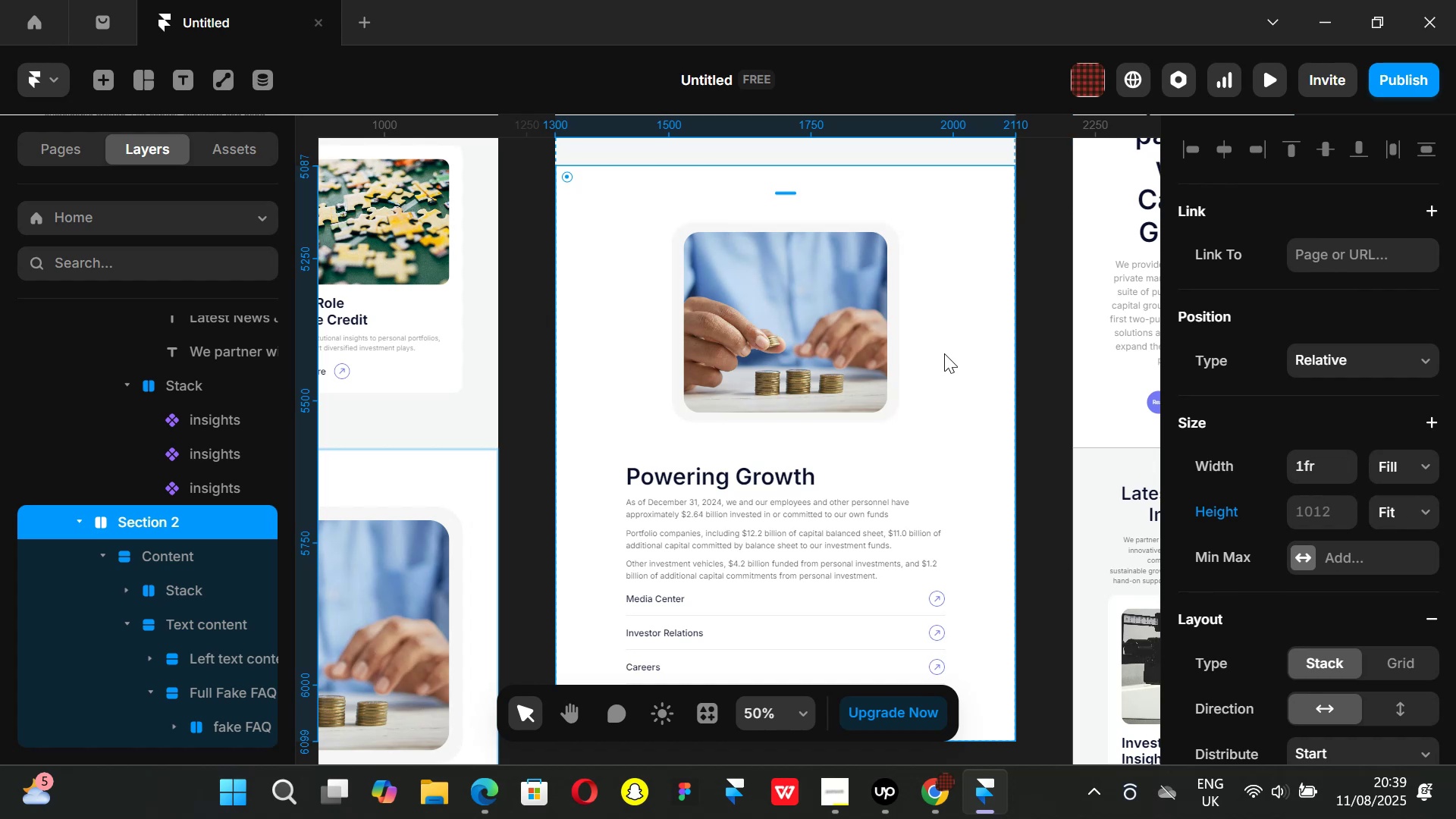 
wait(8.3)
 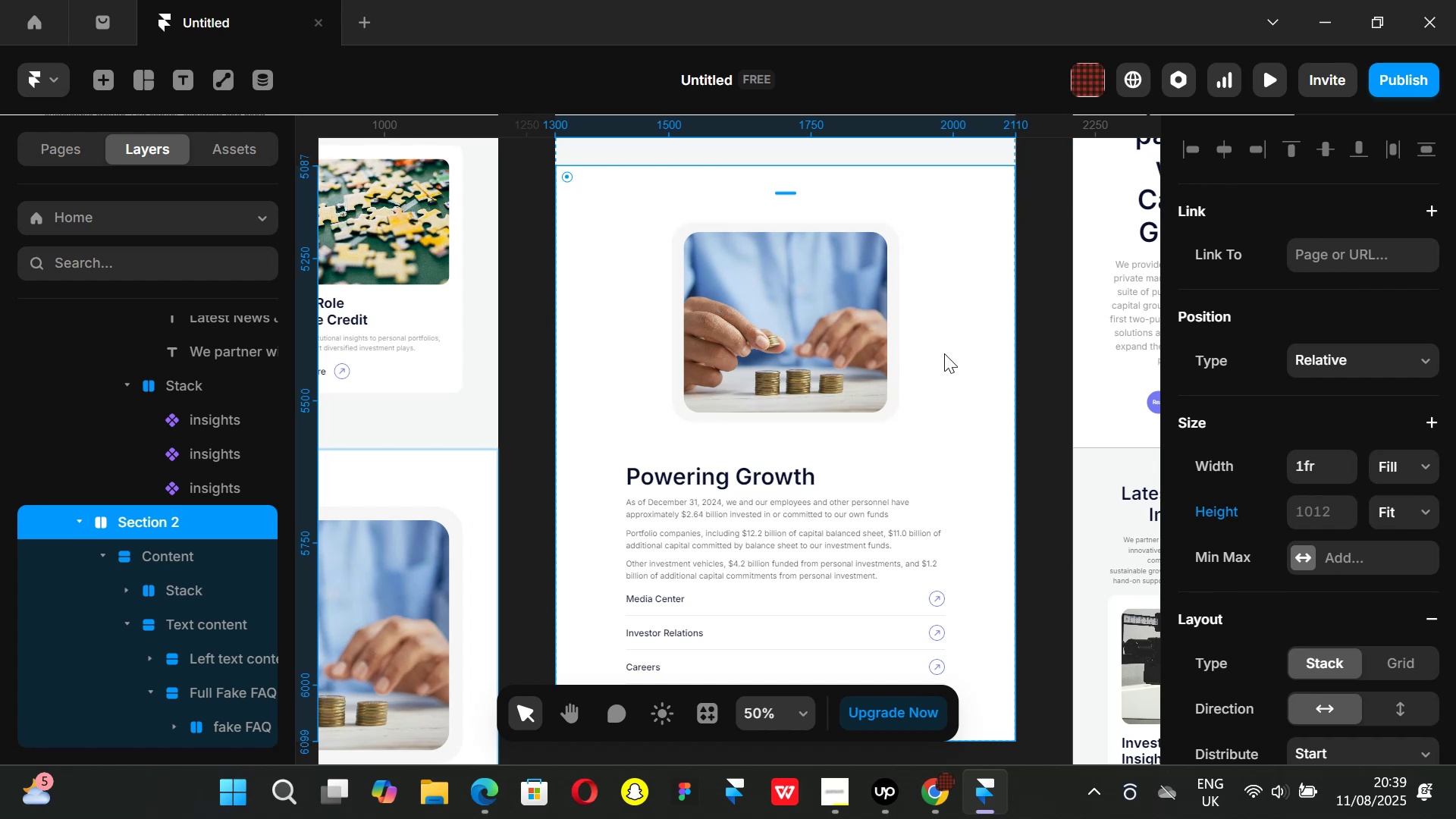 
scroll: coordinate [922, 374], scroll_direction: none, amount: 0.0
 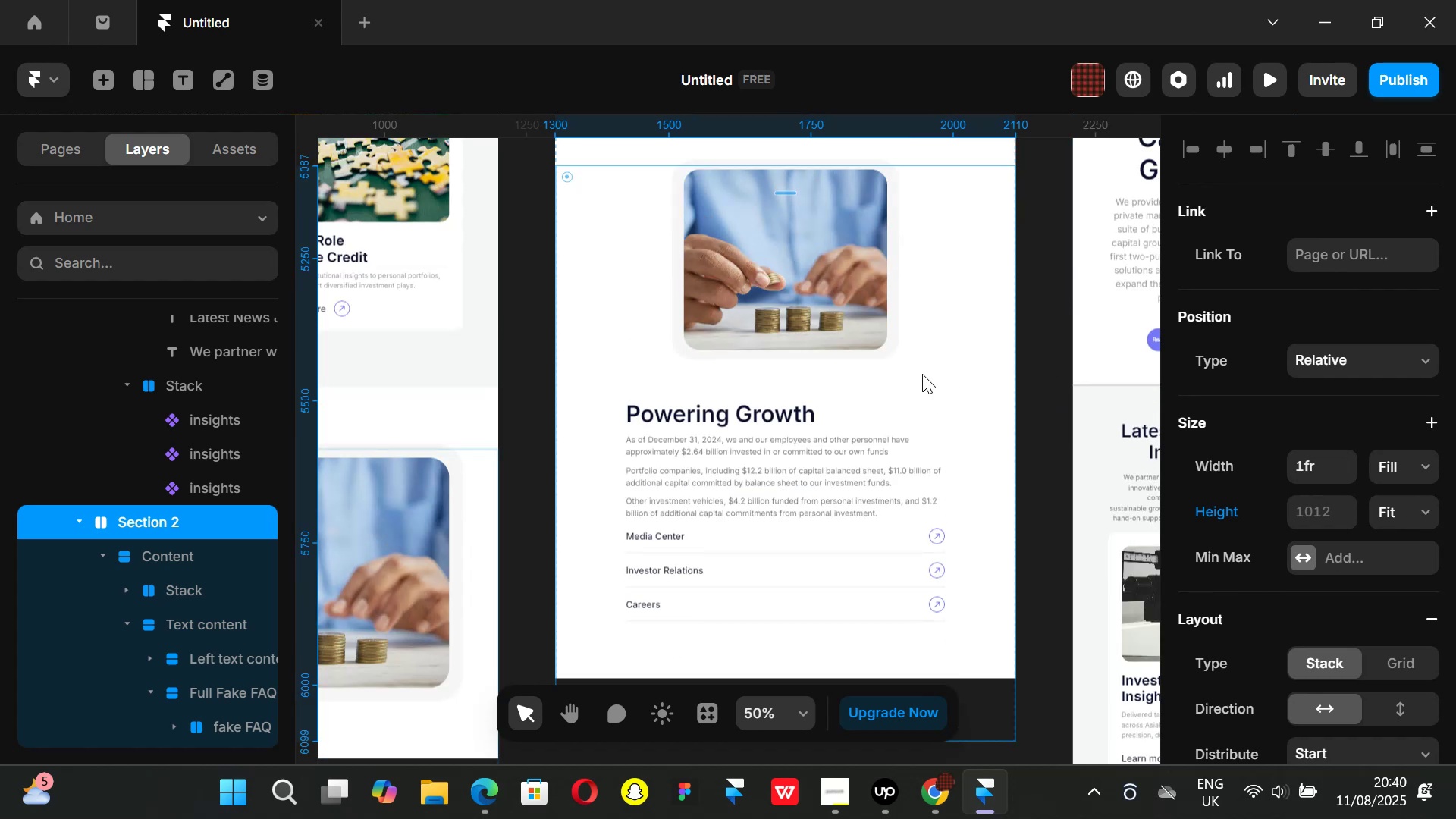 
scroll: coordinate [922, 374], scroll_direction: up, amount: 1.0
 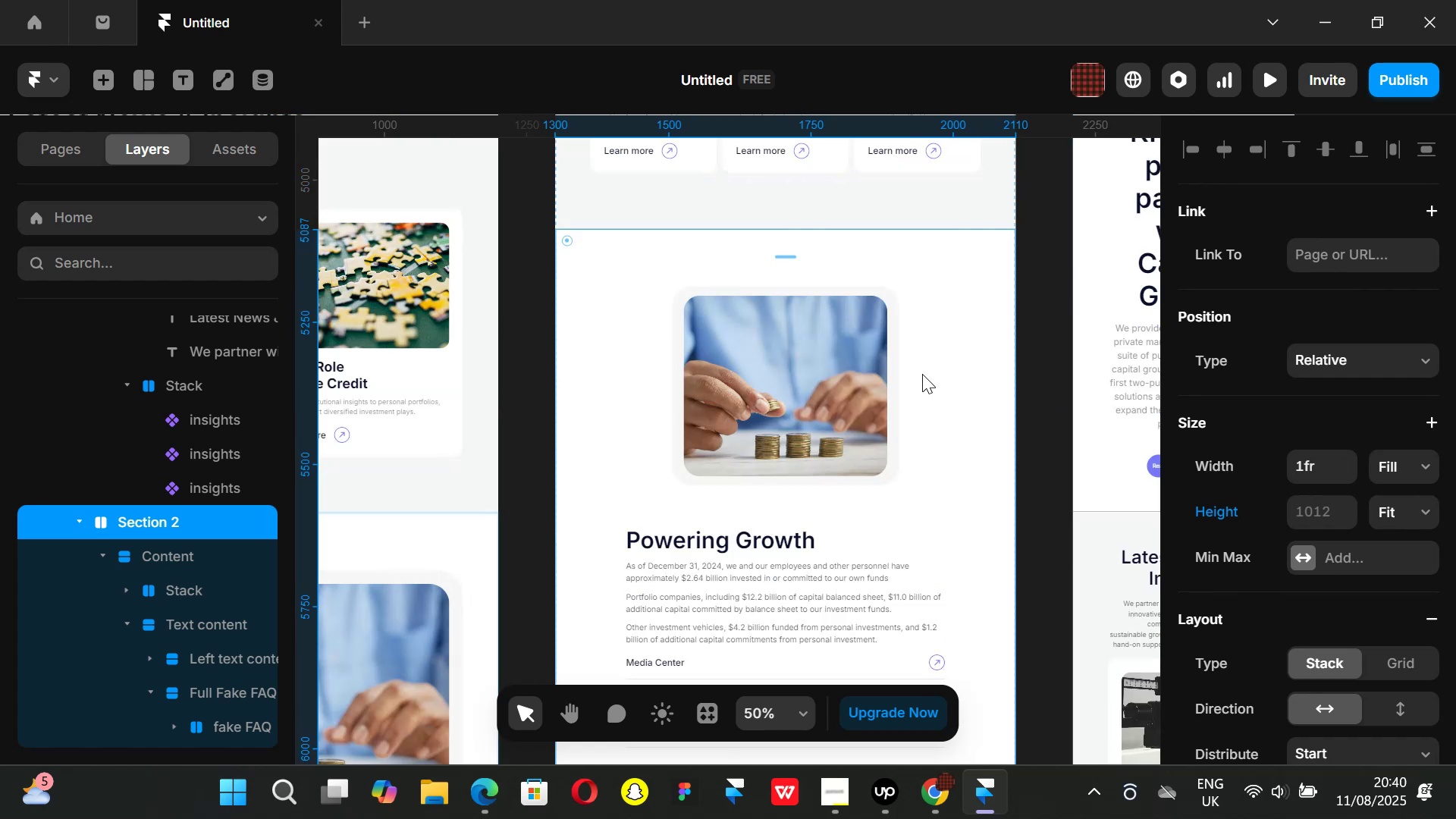 
hold_key(key=ShiftLeft, duration=1.27)
scroll: coordinate [585, 472], scroll_direction: up, amount: 5.0
 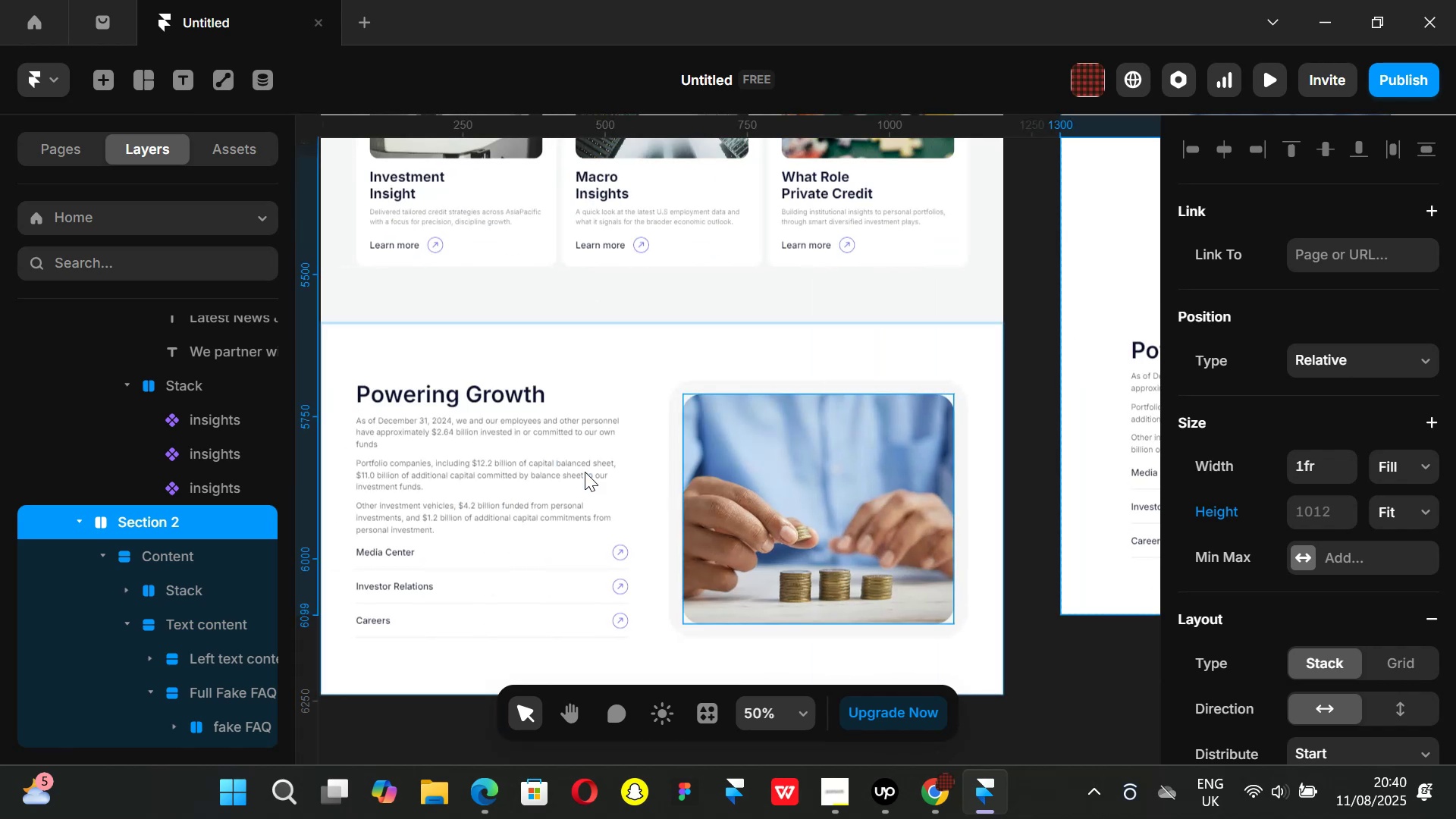 
hold_key(key=ShiftLeft, duration=0.83)
 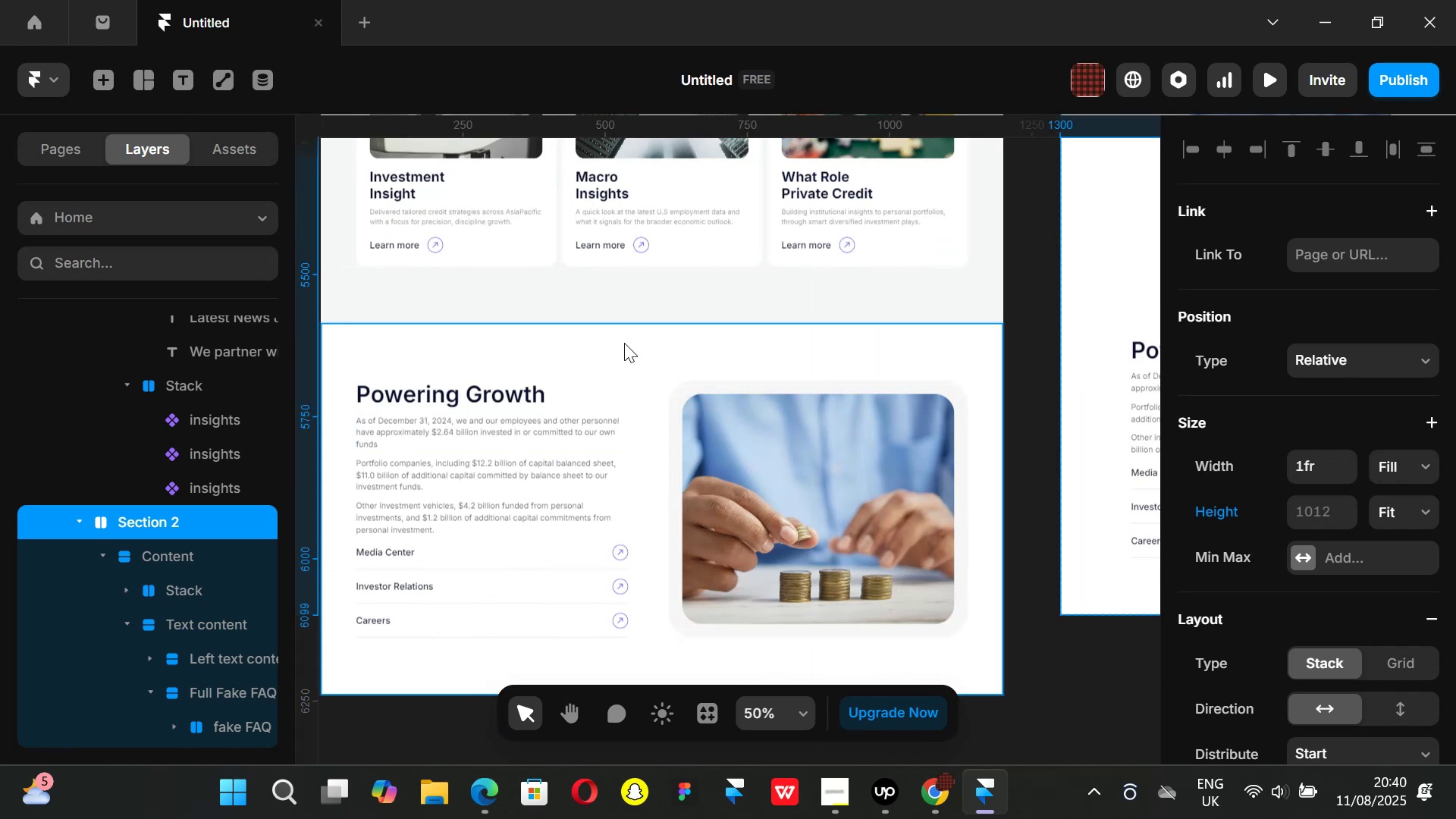 
left_click([624, 343])
 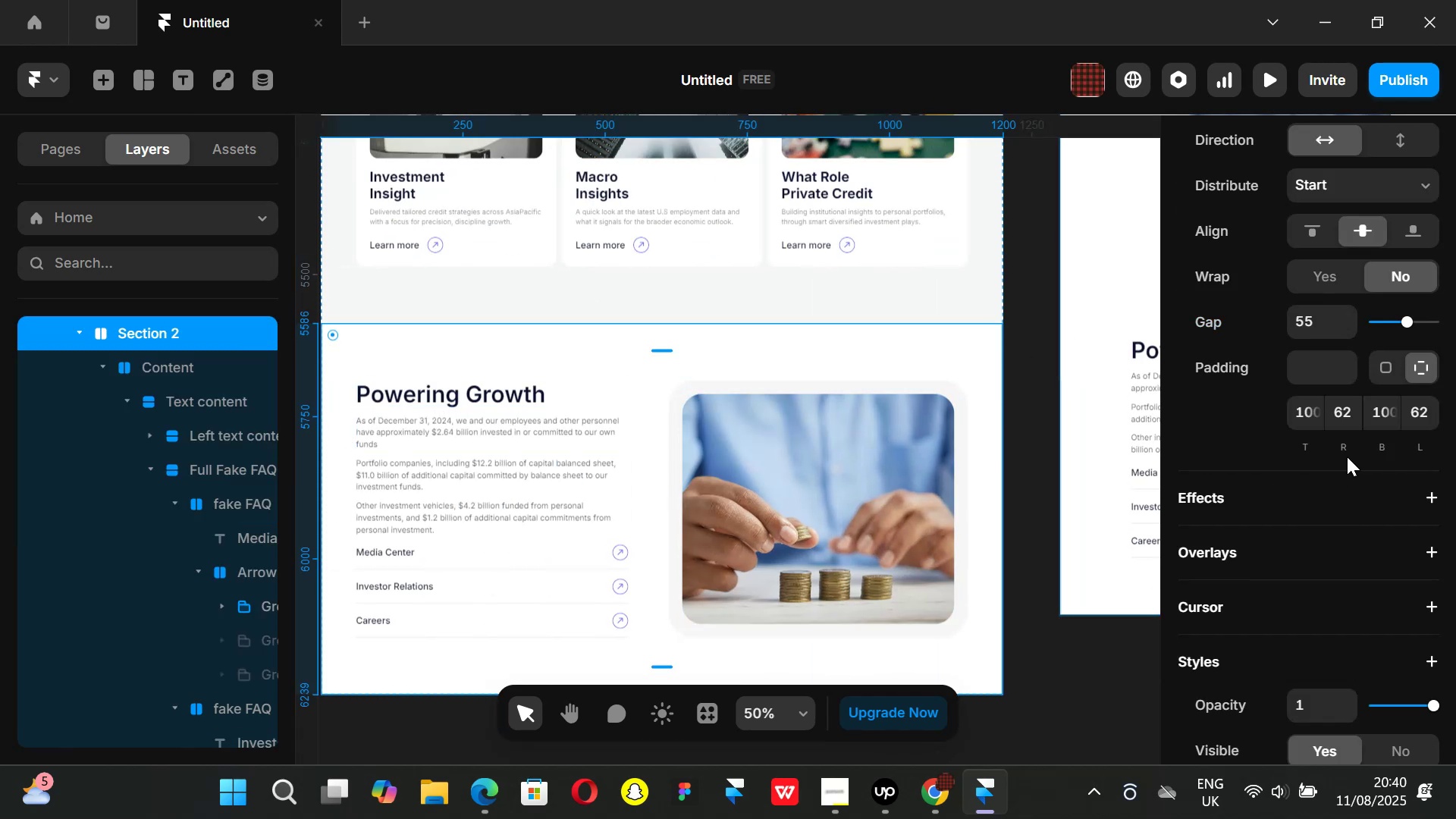 
scroll: coordinate [1352, 439], scroll_direction: up, amount: 2.0
 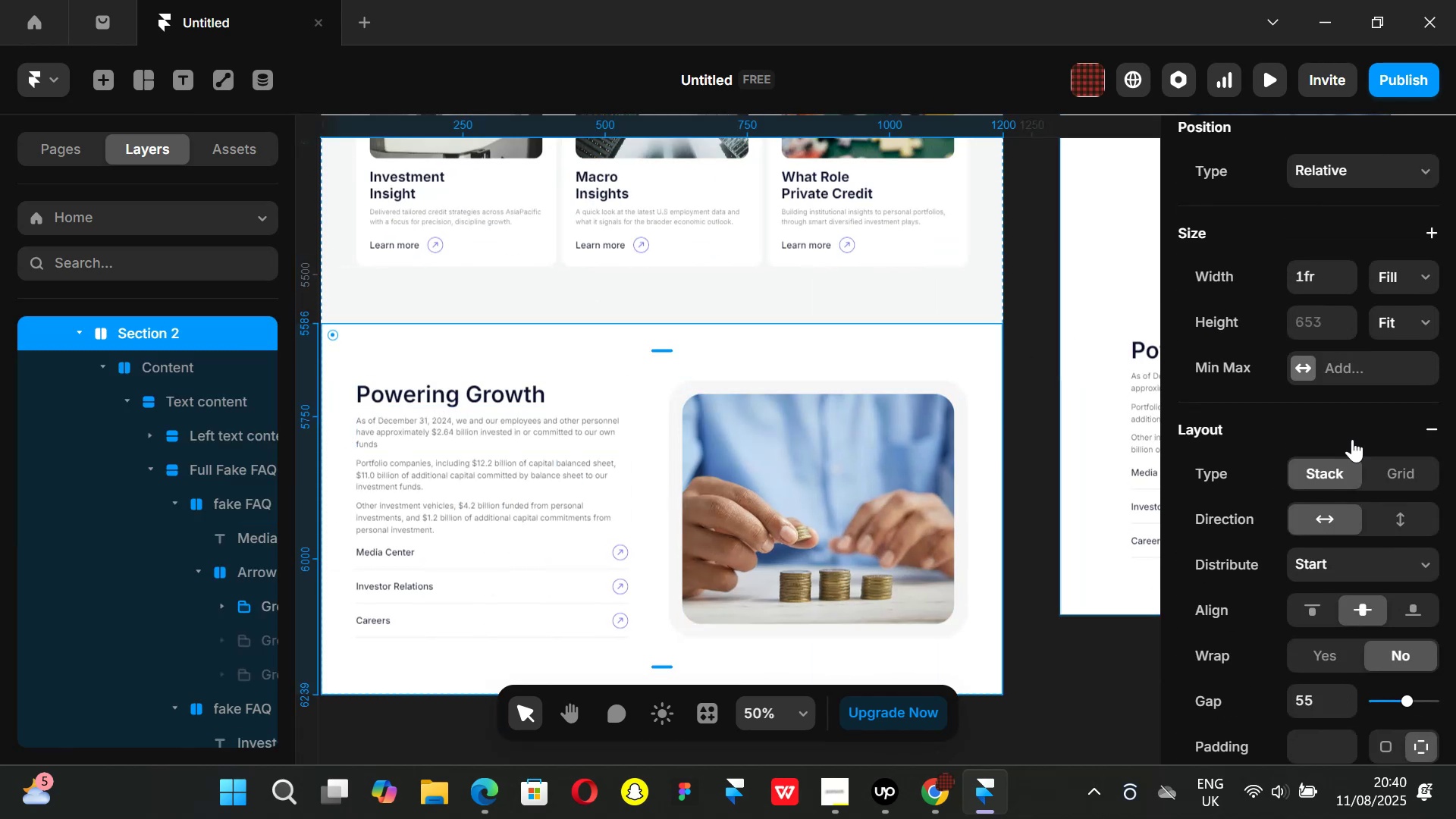 
scroll: coordinate [1352, 439], scroll_direction: none, amount: 0.0
 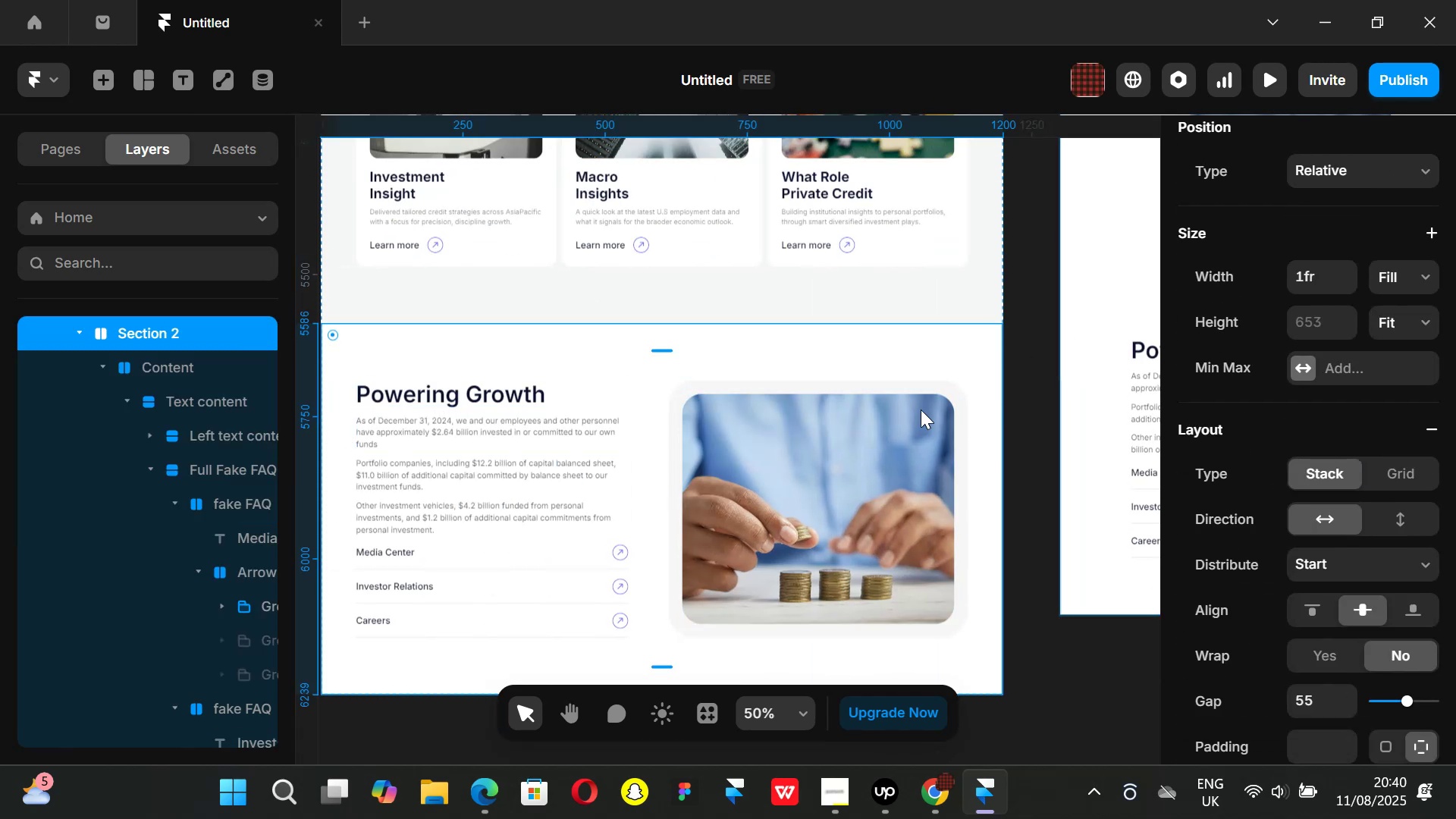 
hold_key(key=ShiftLeft, duration=0.64)
 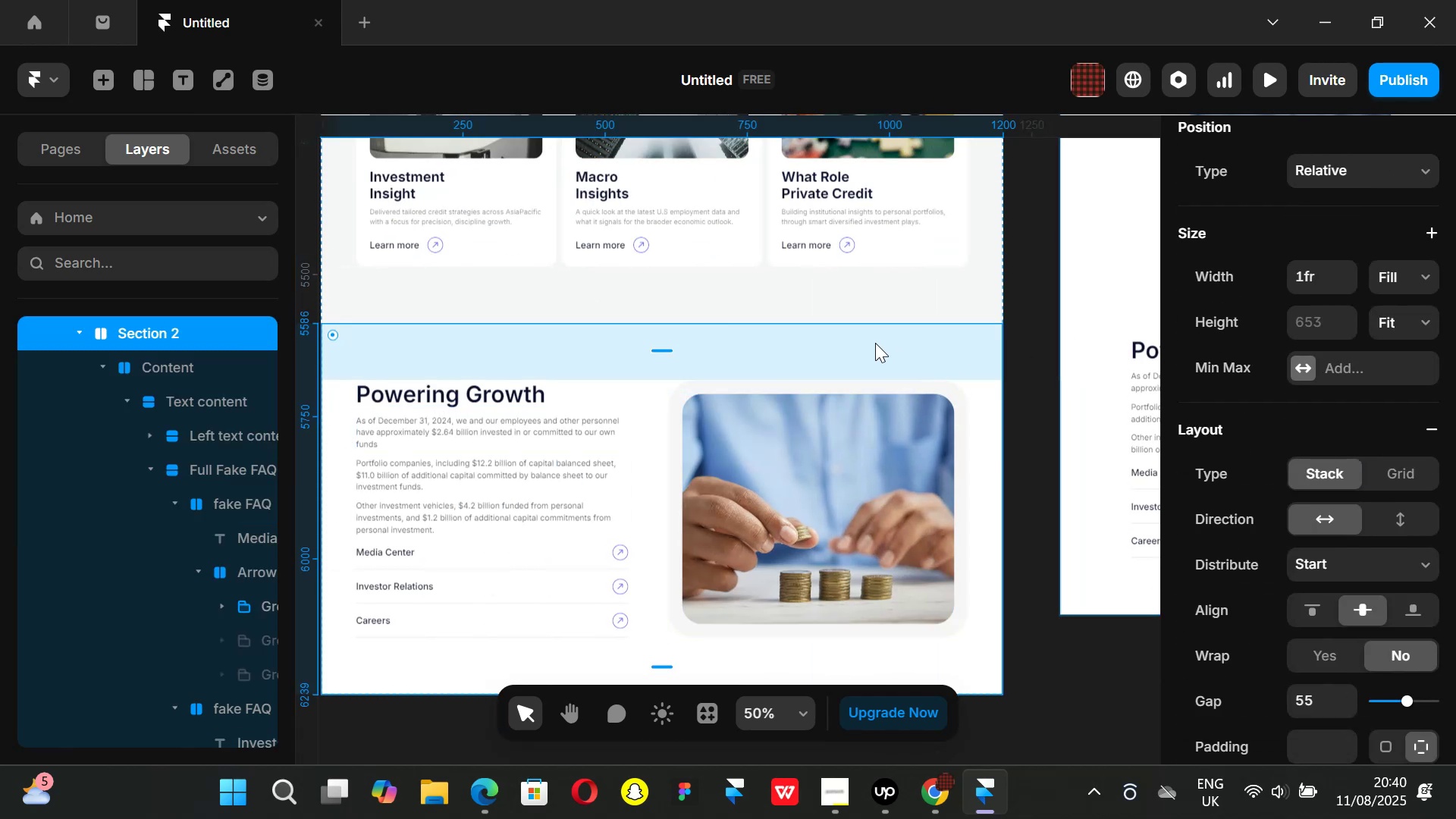 
scroll: coordinate [871, 343], scroll_direction: up, amount: 2.0
 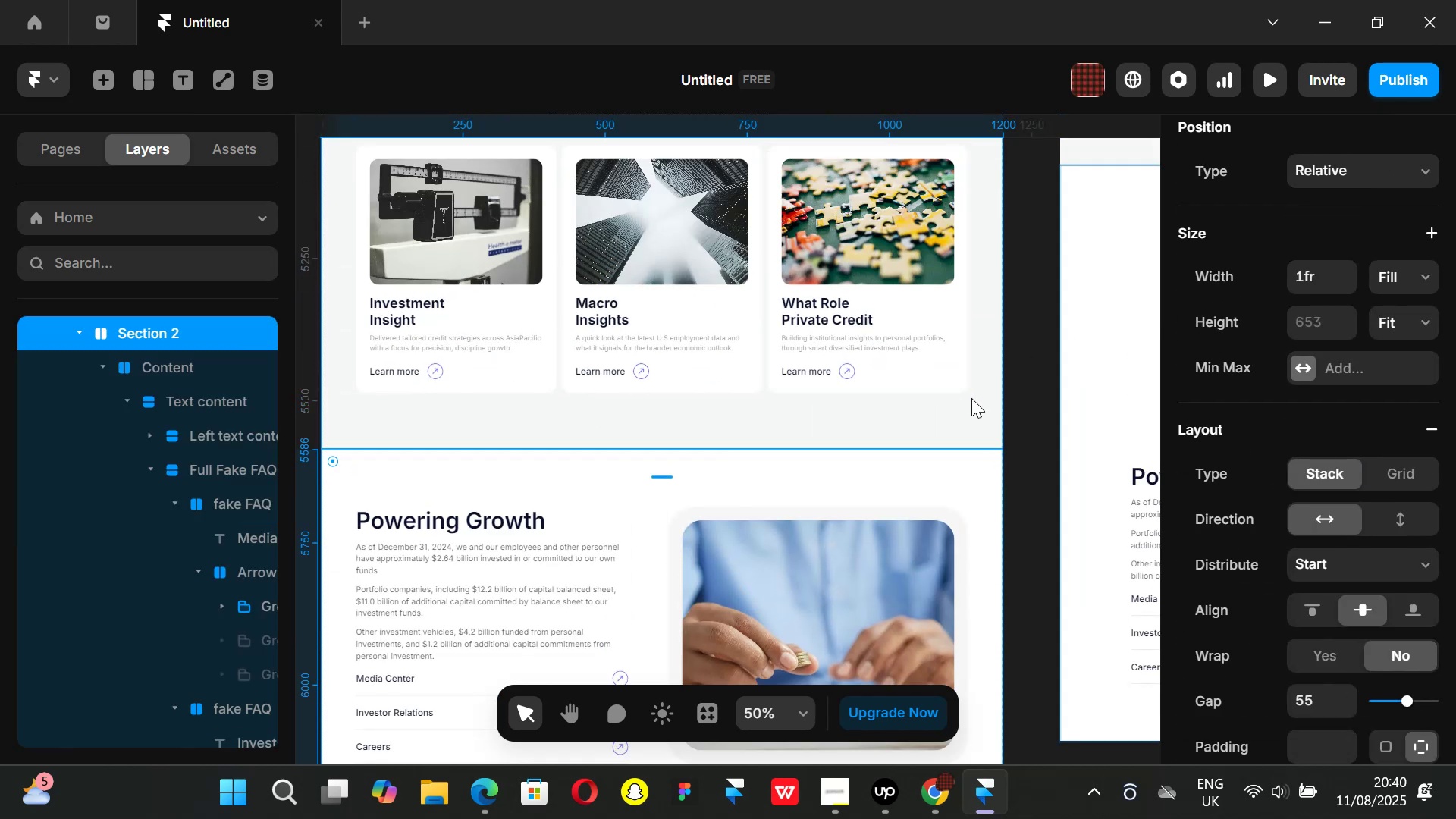 
left_click([971, 398])
 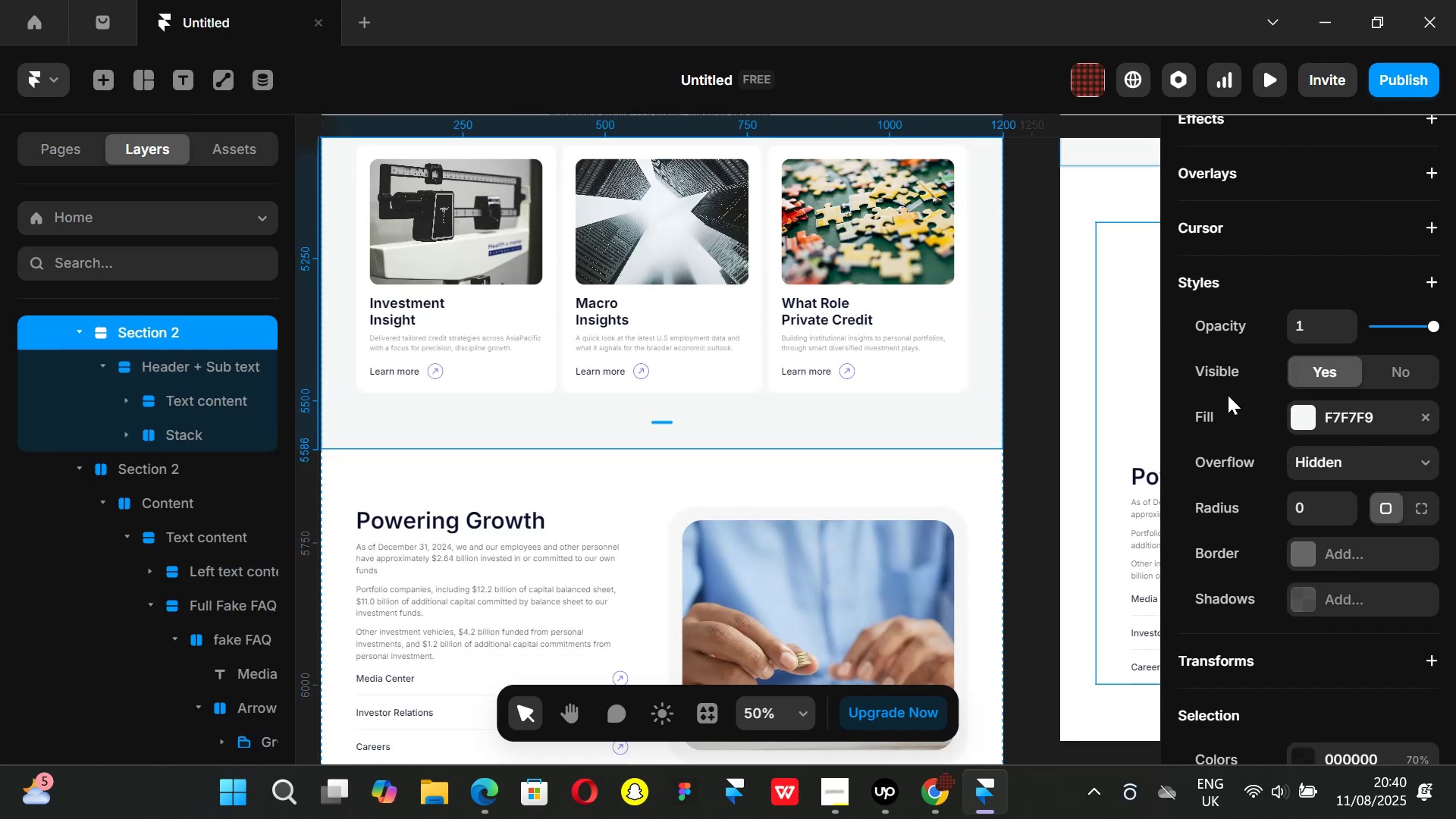 
scroll: coordinate [1365, 414], scroll_direction: up, amount: 4.0
 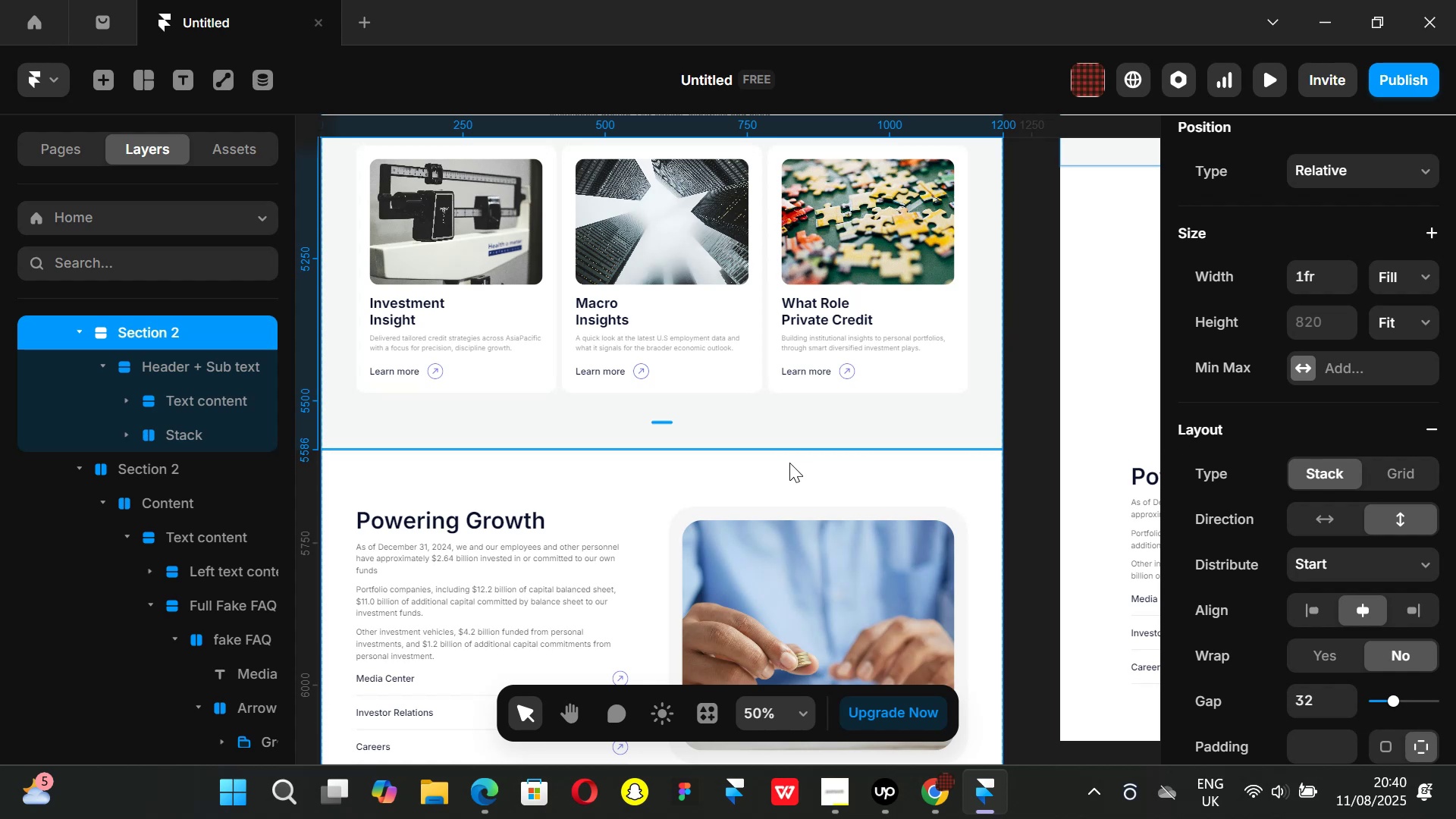 
left_click([888, 482])
 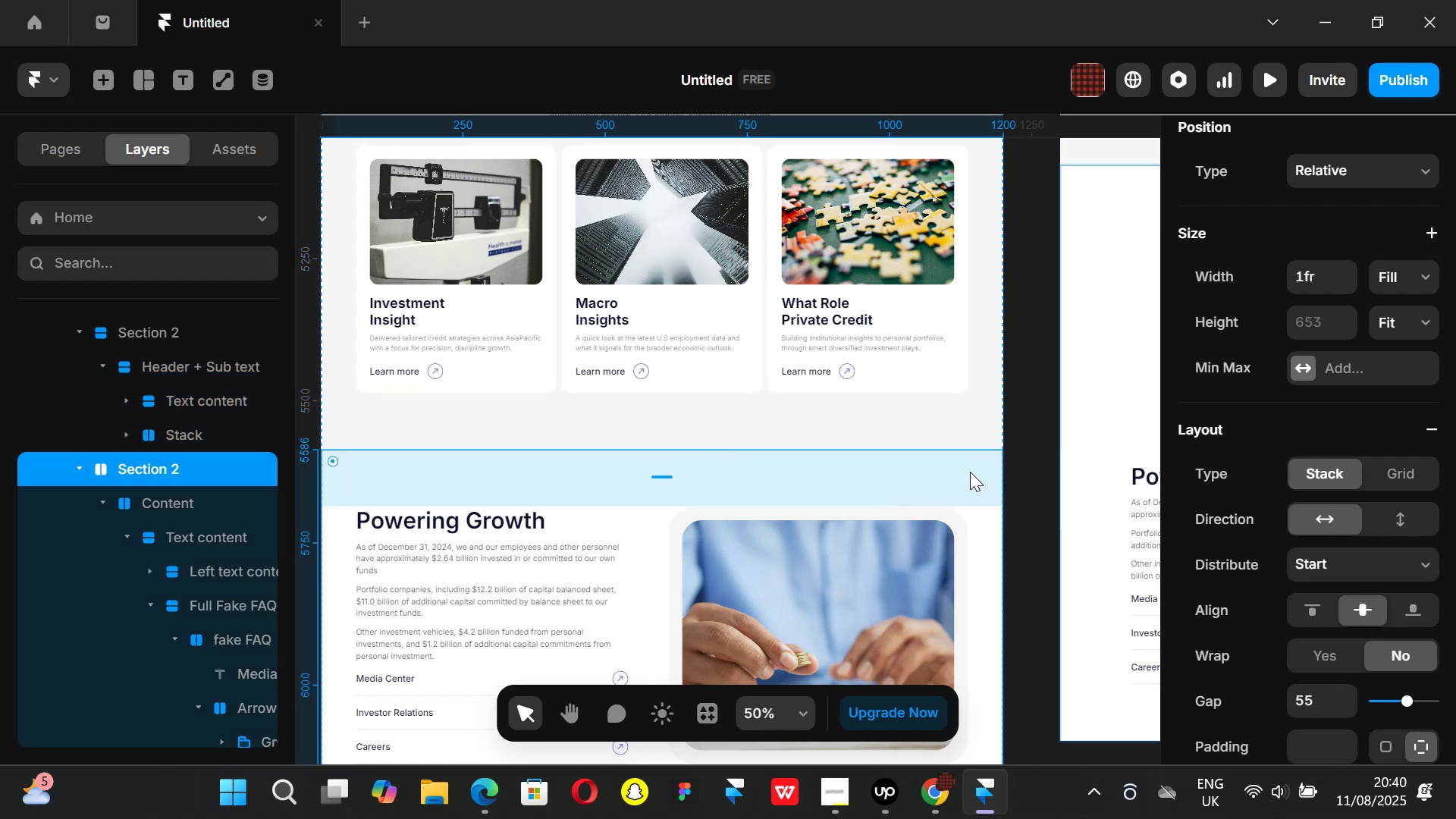 
scroll: coordinate [968, 466], scroll_direction: down, amount: 3.0
 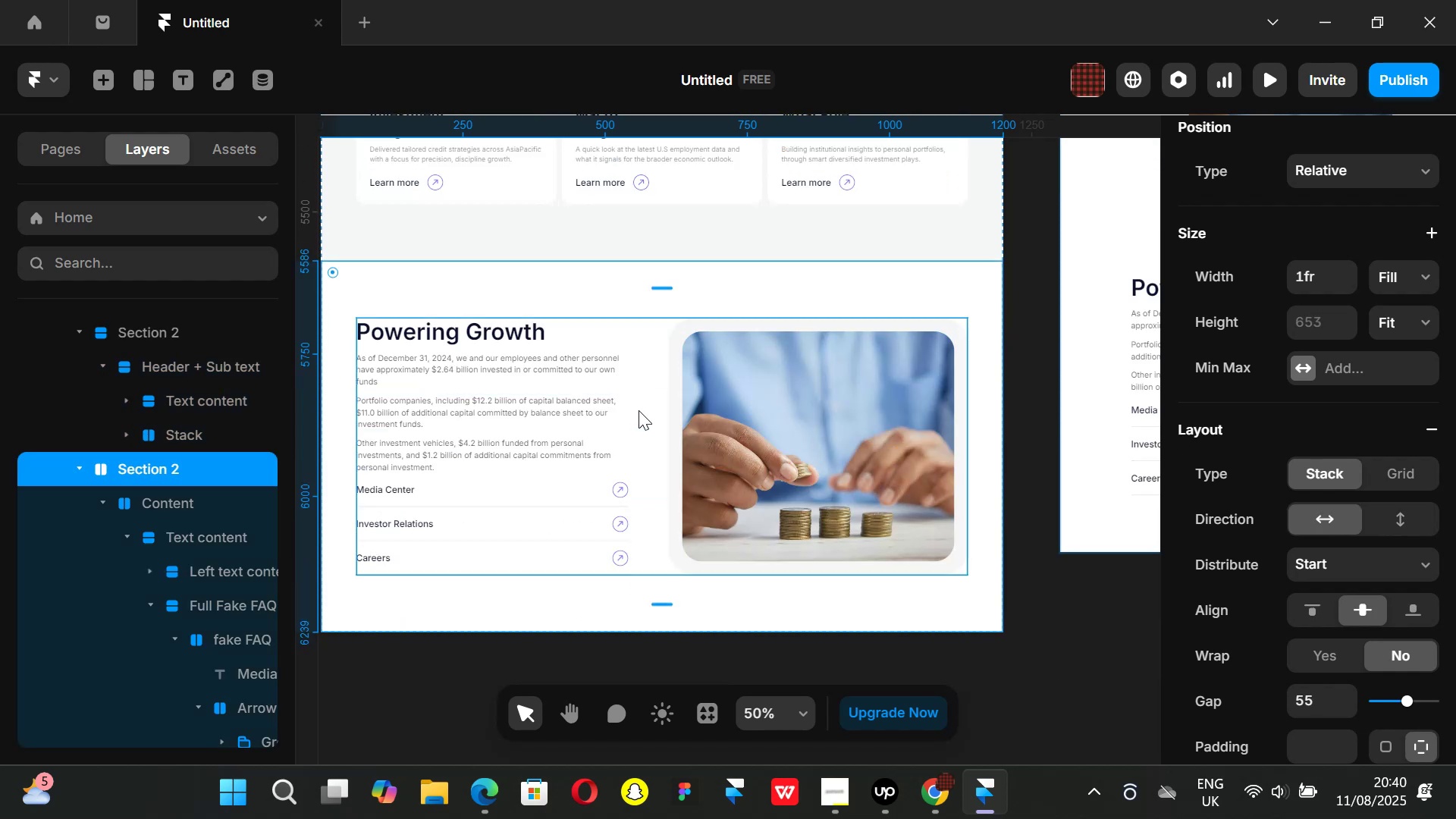 
left_click([639, 410])
 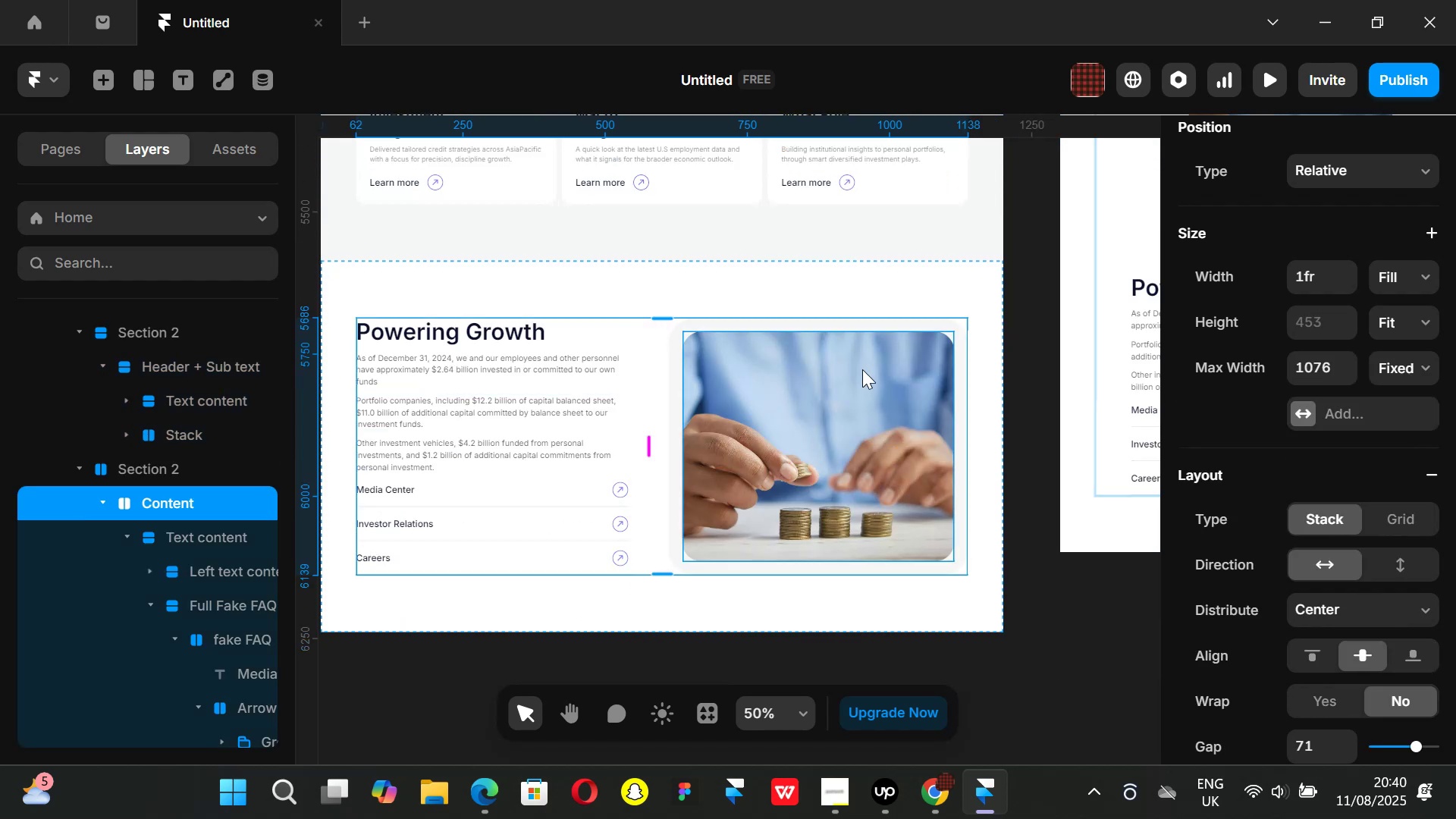 
hold_key(key=ShiftLeft, duration=1.5)
scroll: coordinate [1036, 392], scroll_direction: down, amount: 8.0
 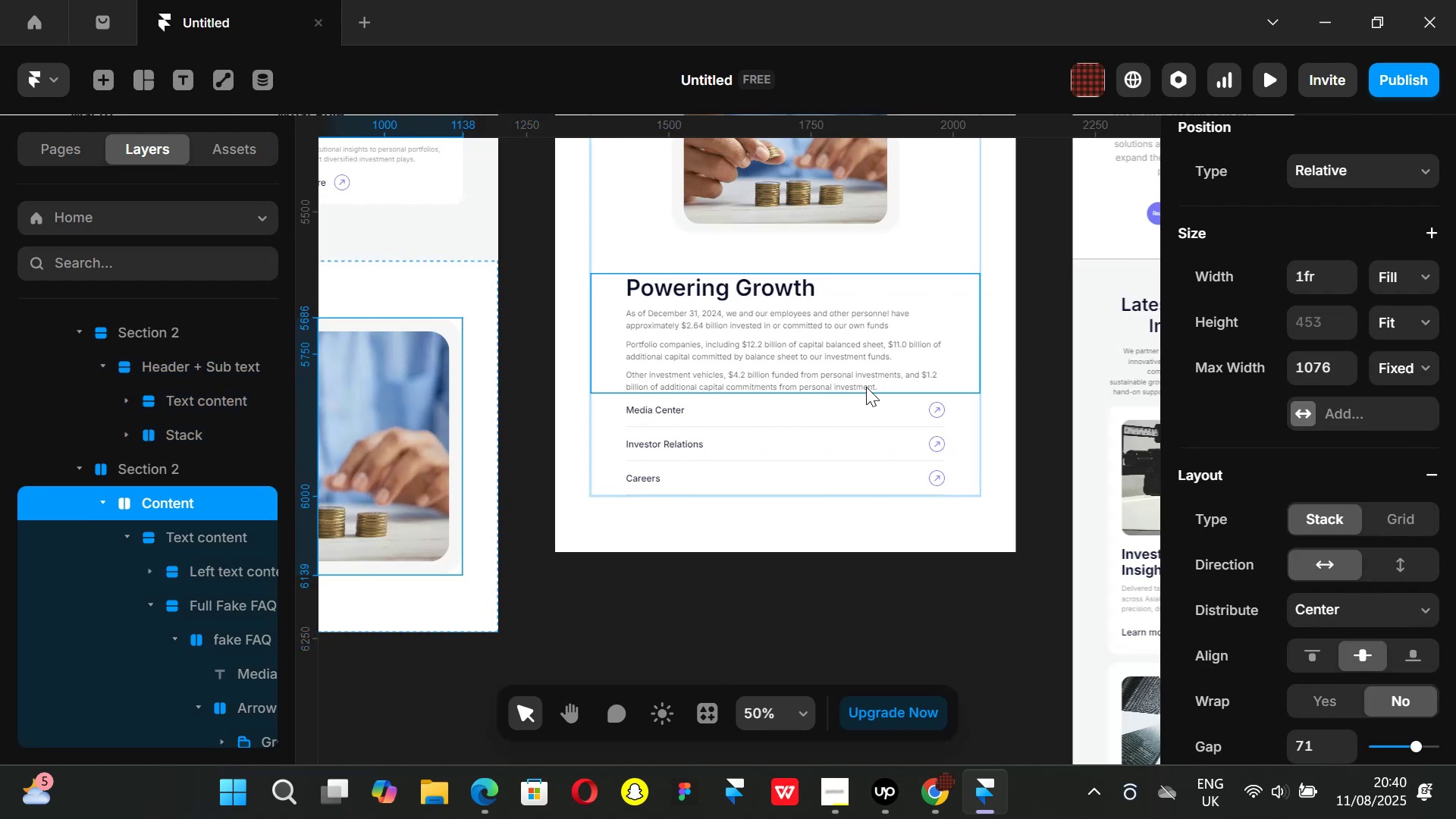 
hold_key(key=ShiftLeft, duration=0.5)
 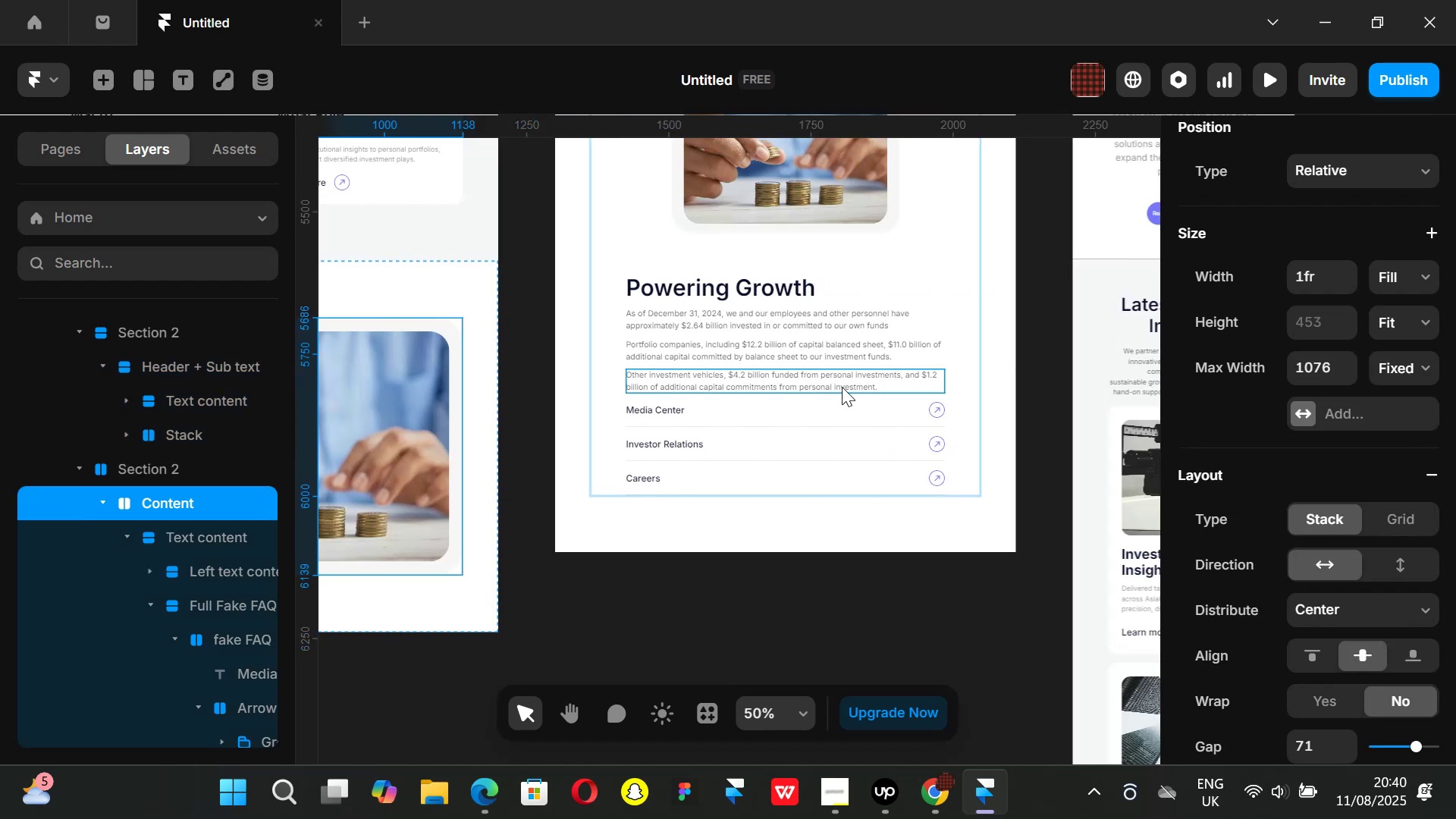 
scroll: coordinate [842, 387], scroll_direction: up, amount: 2.0
 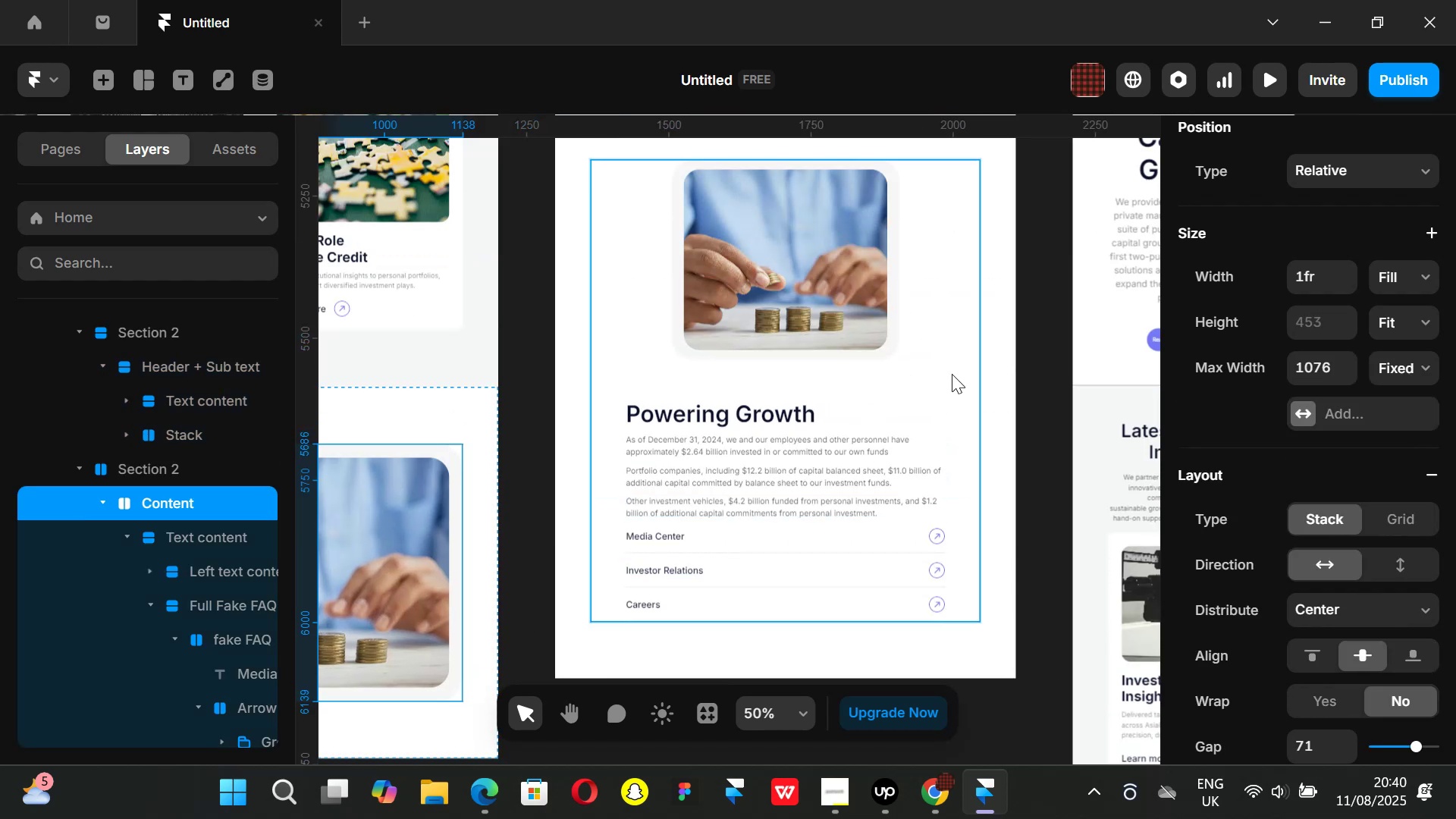 
left_click([952, 374])
 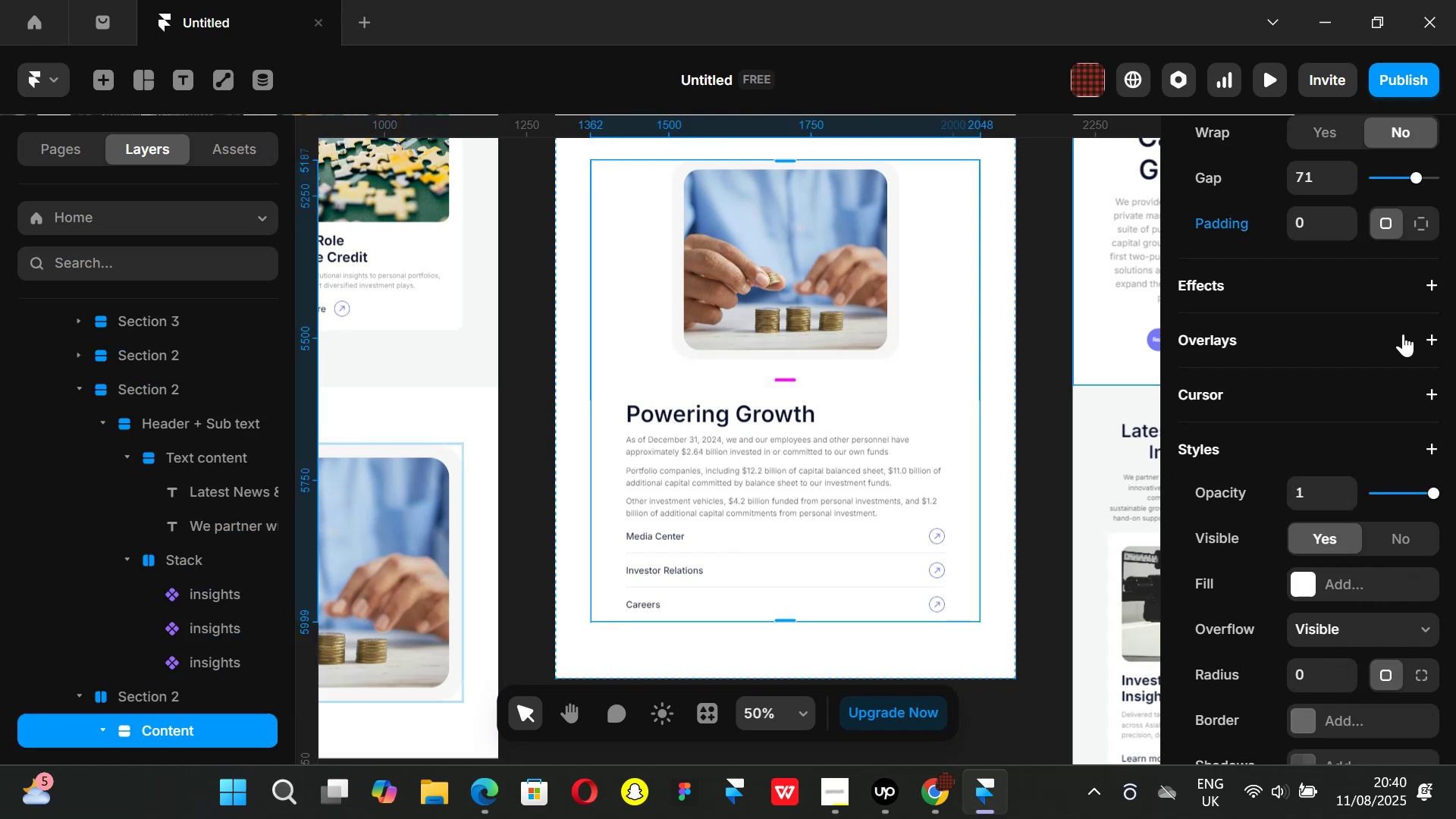 
scroll: coordinate [1341, 341], scroll_direction: up, amount: 3.0
 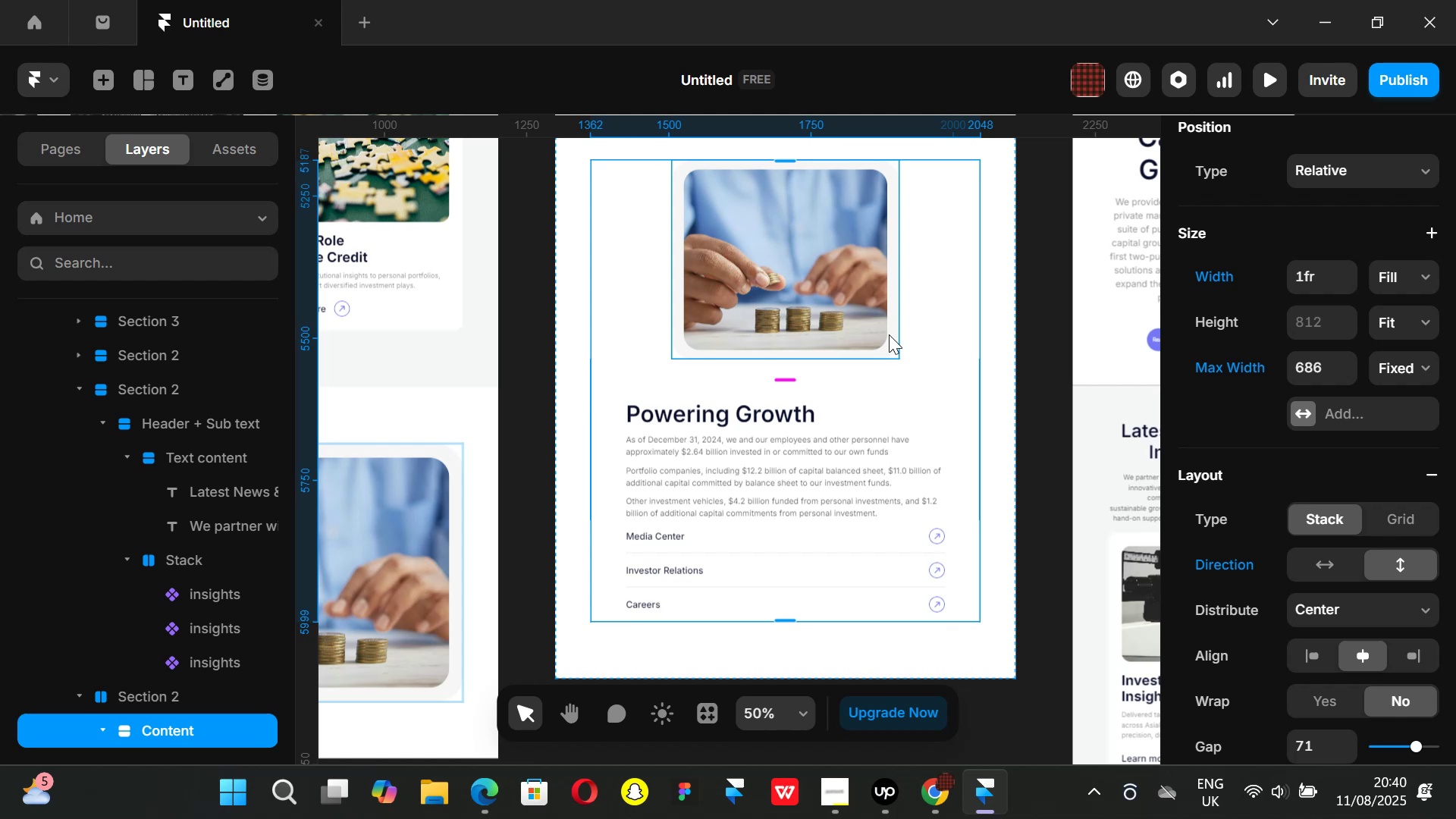 
wait(18.7)
 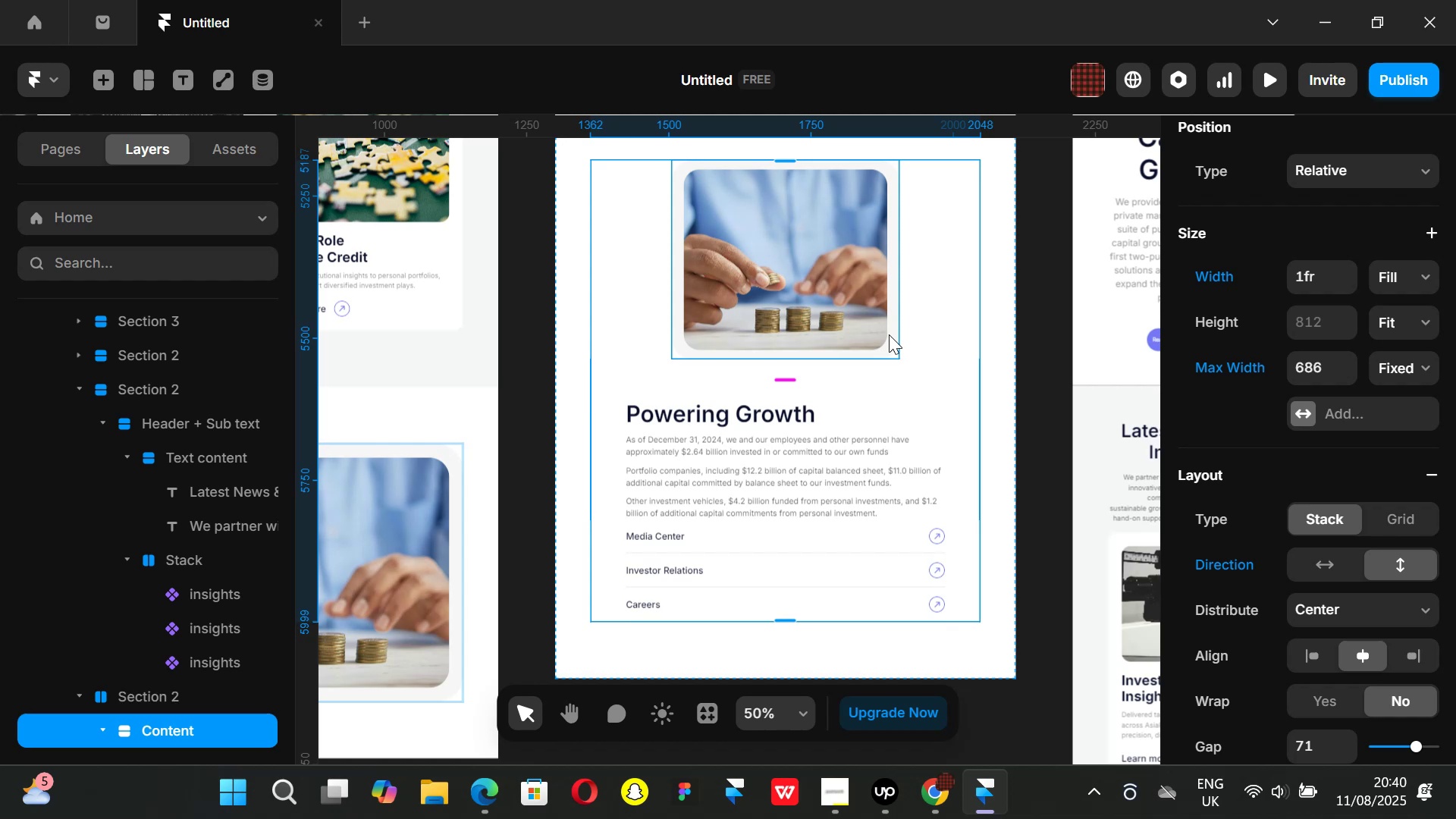 
scroll: coordinate [903, 341], scroll_direction: down, amount: 3.0
 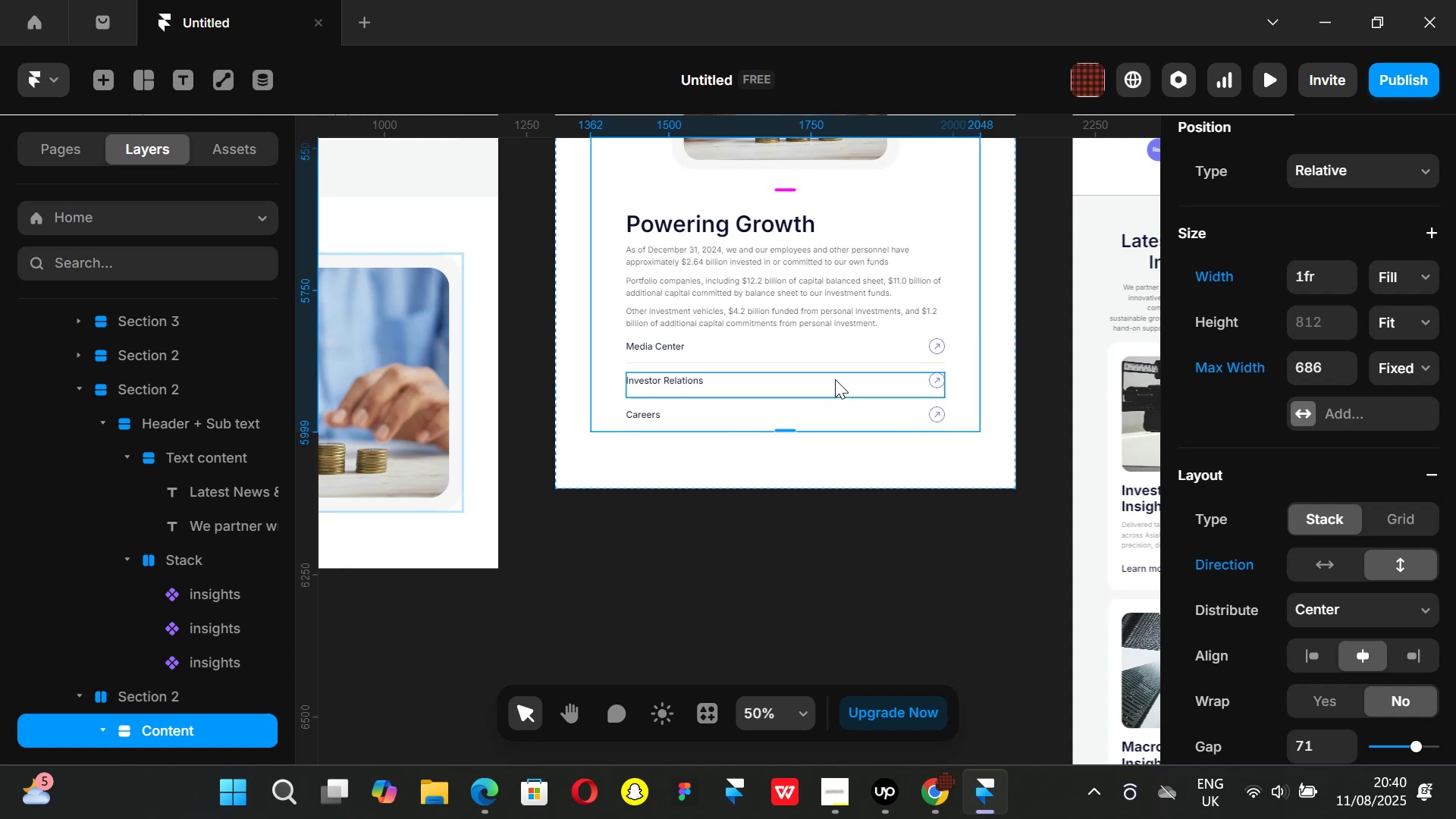 
hold_key(key=ShiftLeft, duration=1.45)
scroll: coordinate [849, 367], scroll_direction: up, amount: 10.0
 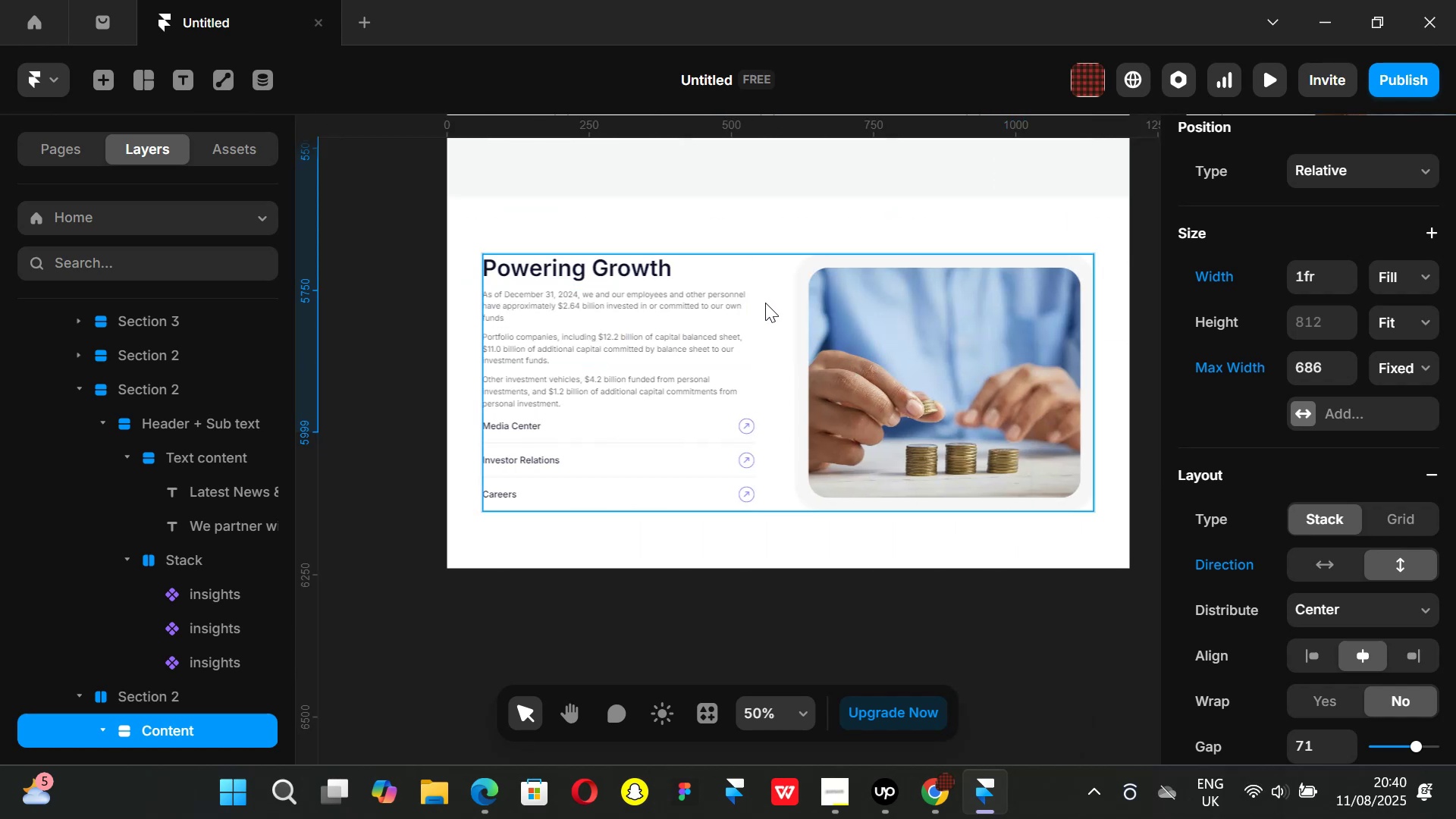 
left_click([765, 303])
 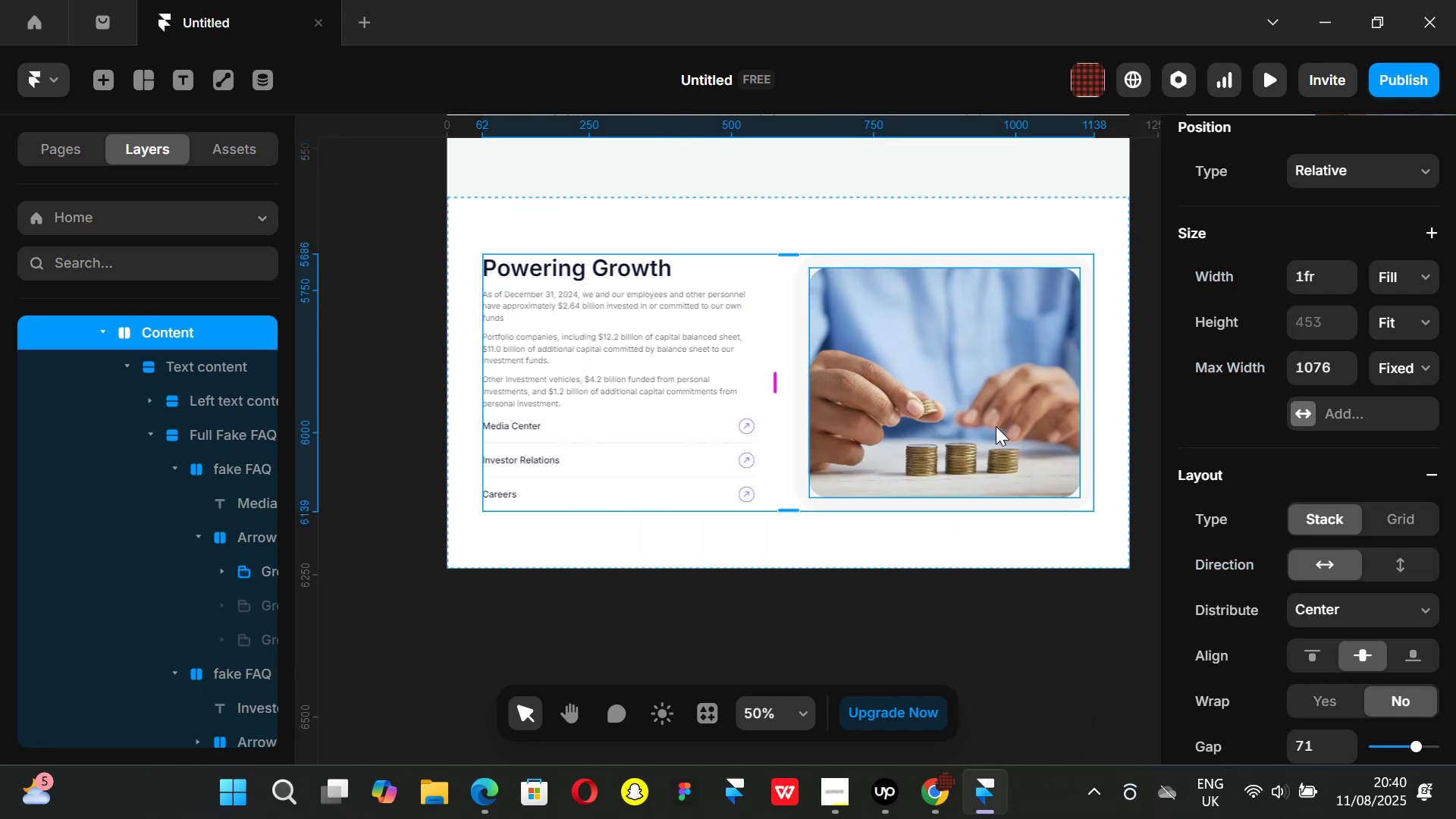 
wait(5.06)
 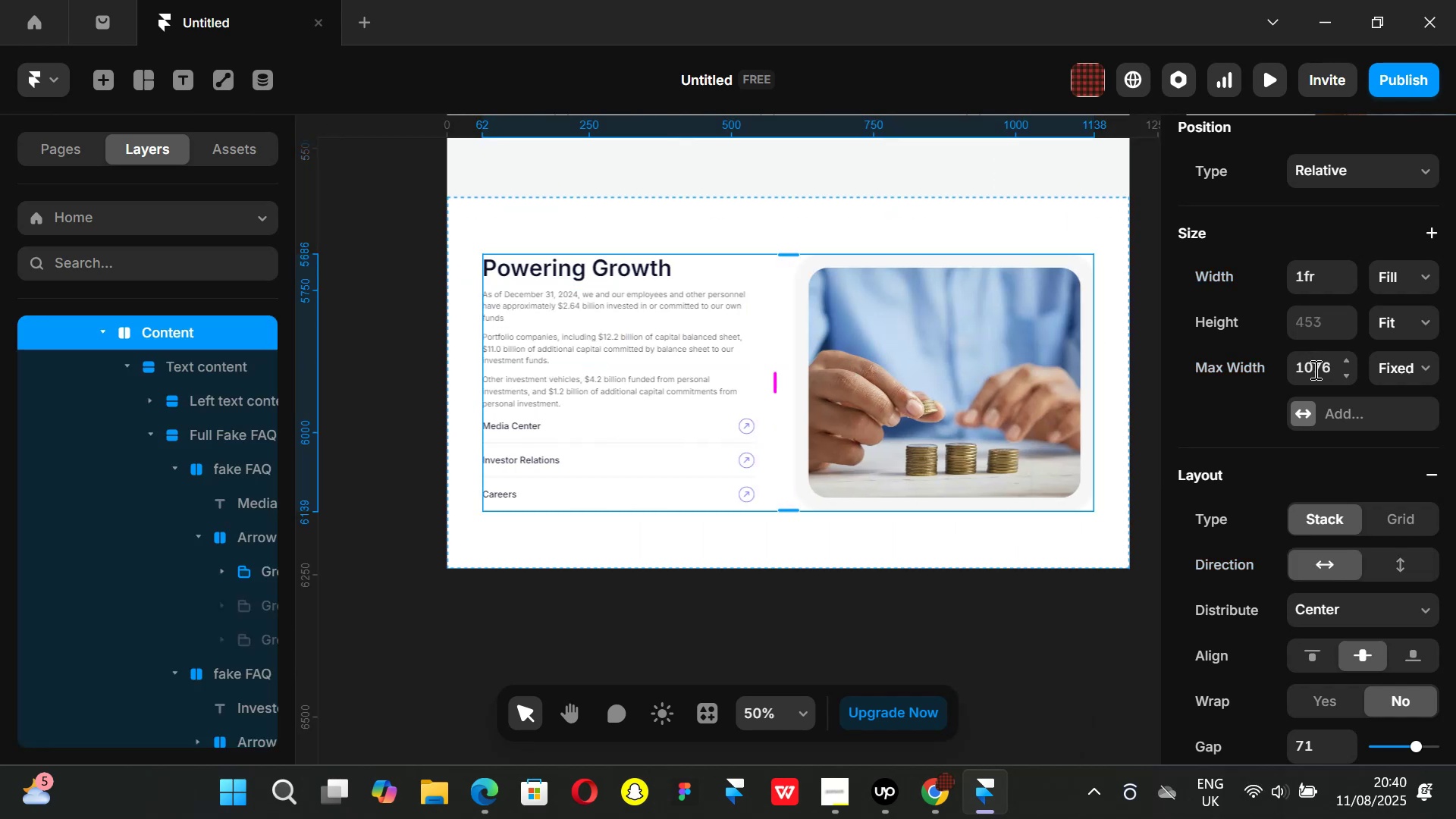 
scroll: coordinate [1325, 406], scroll_direction: up, amount: 1.0
 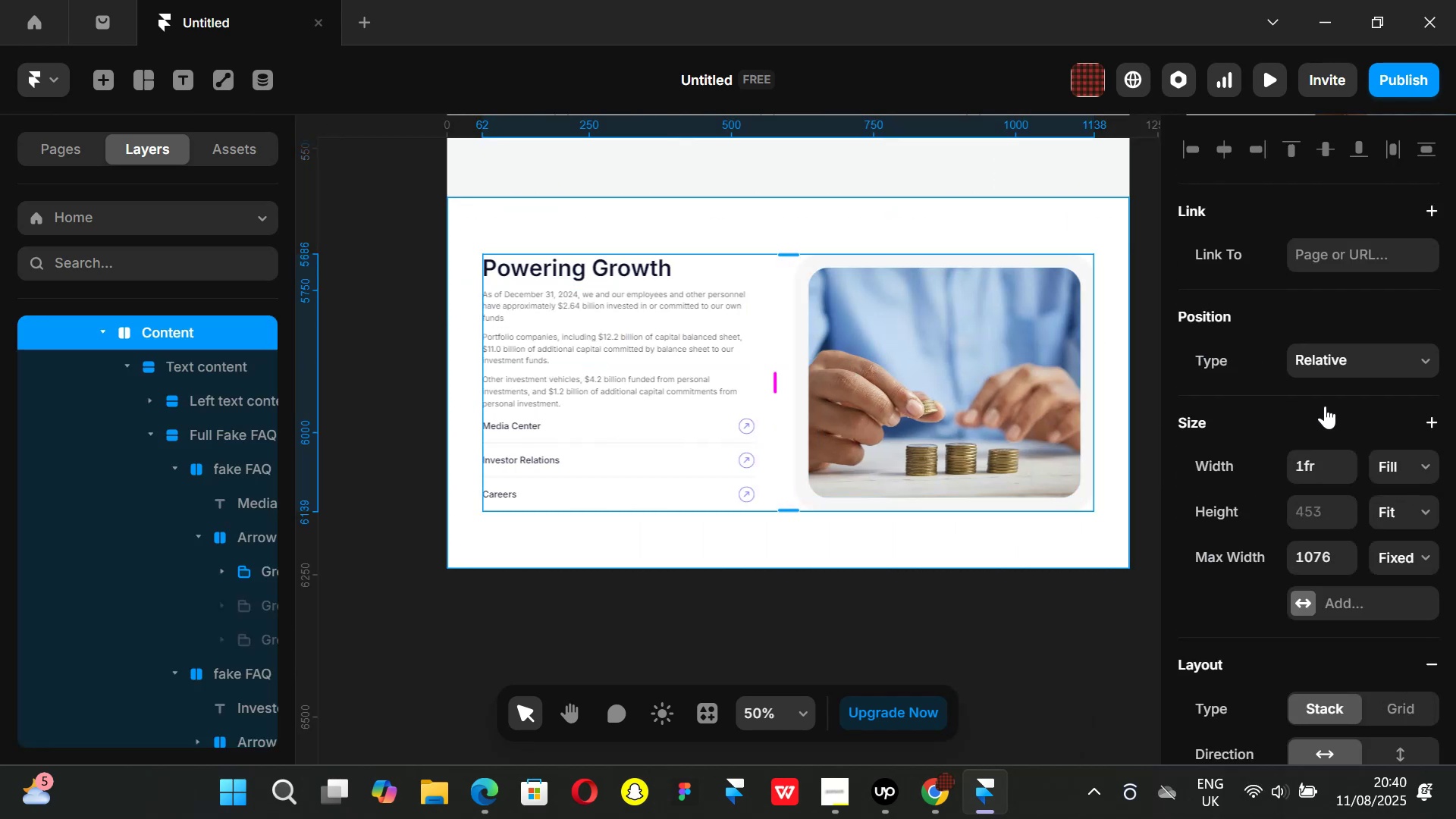 
scroll: coordinate [1325, 406], scroll_direction: none, amount: 0.0
 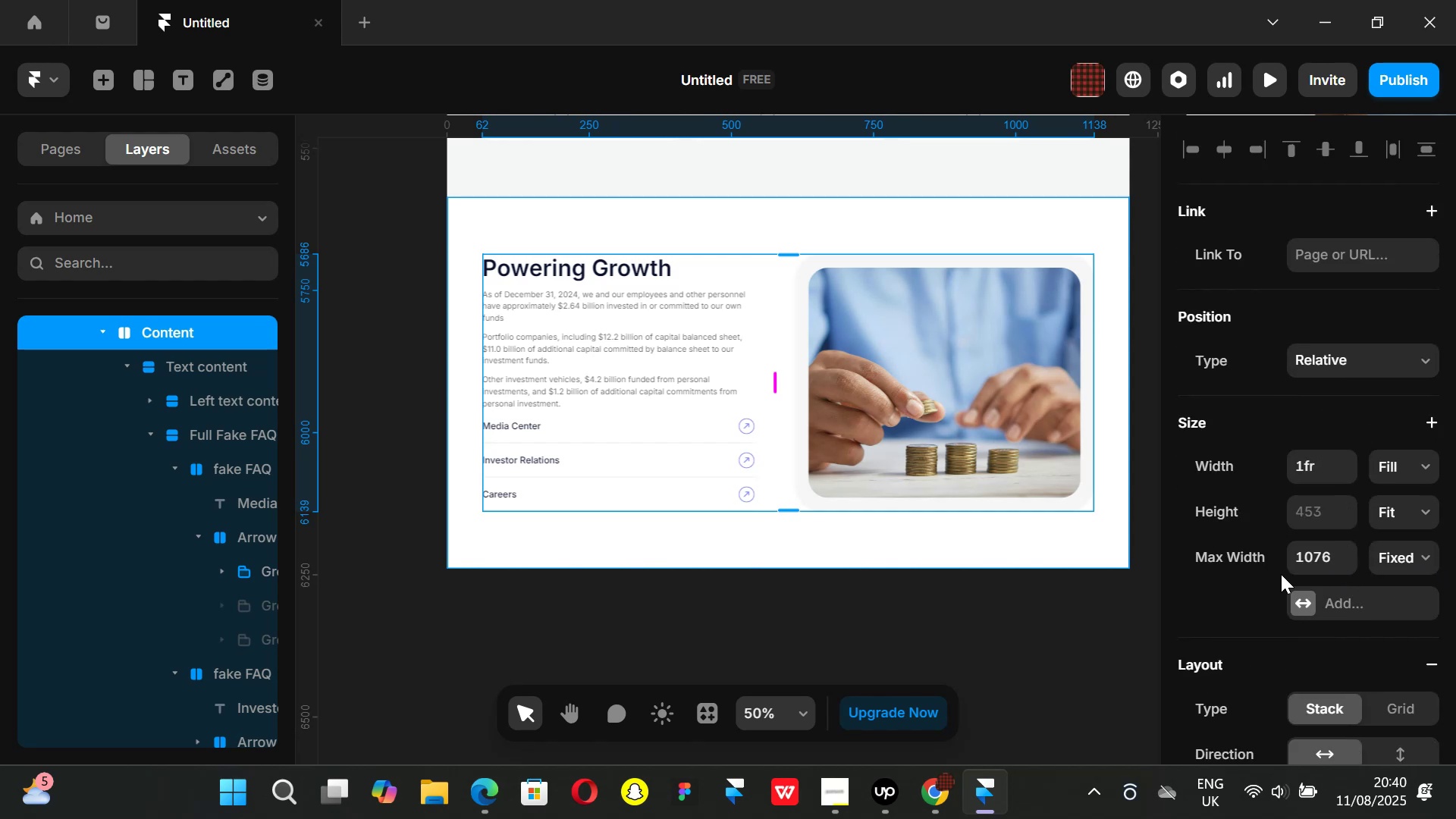 
wait(8.11)
 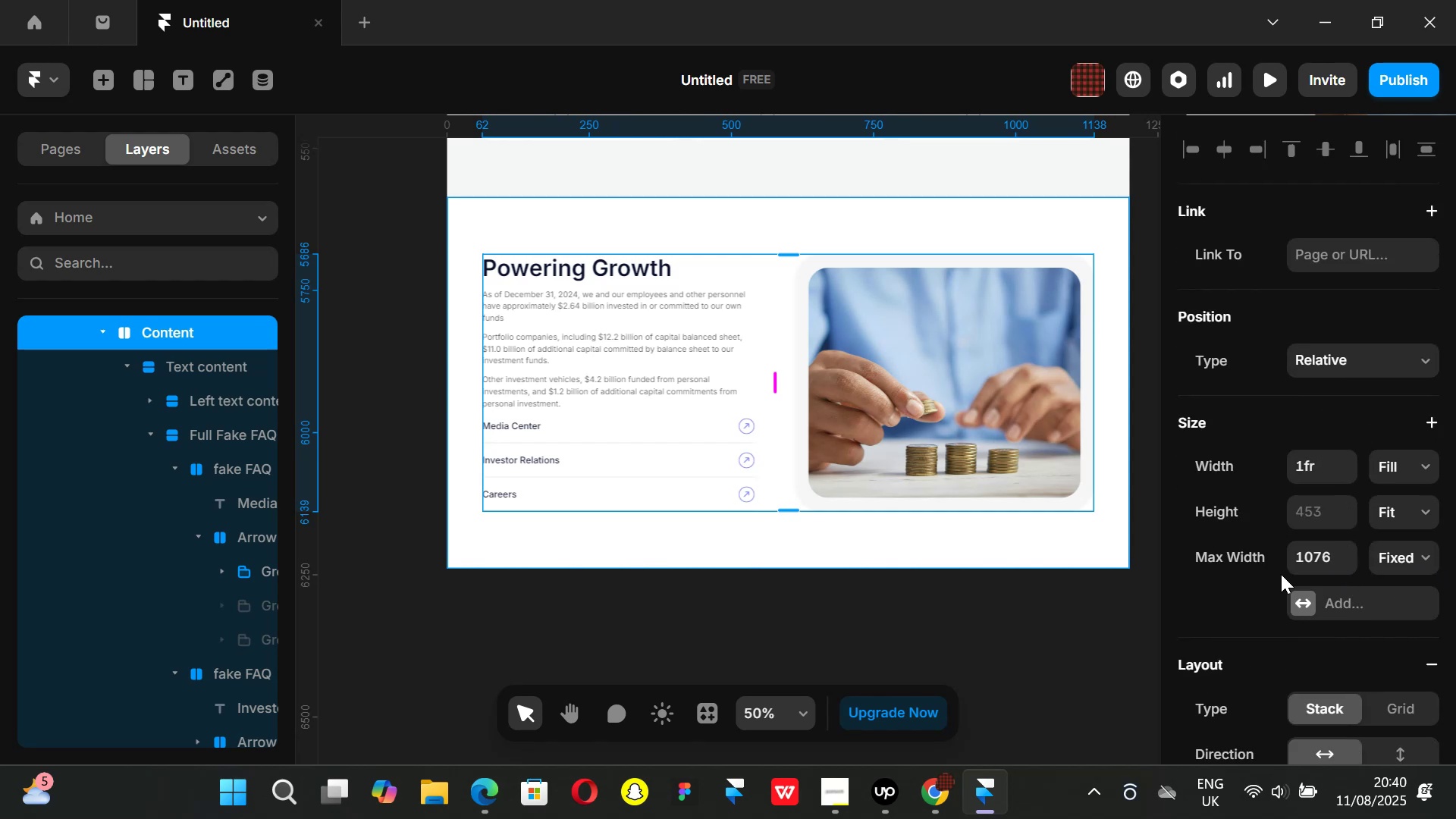 
left_click([1410, 546])
 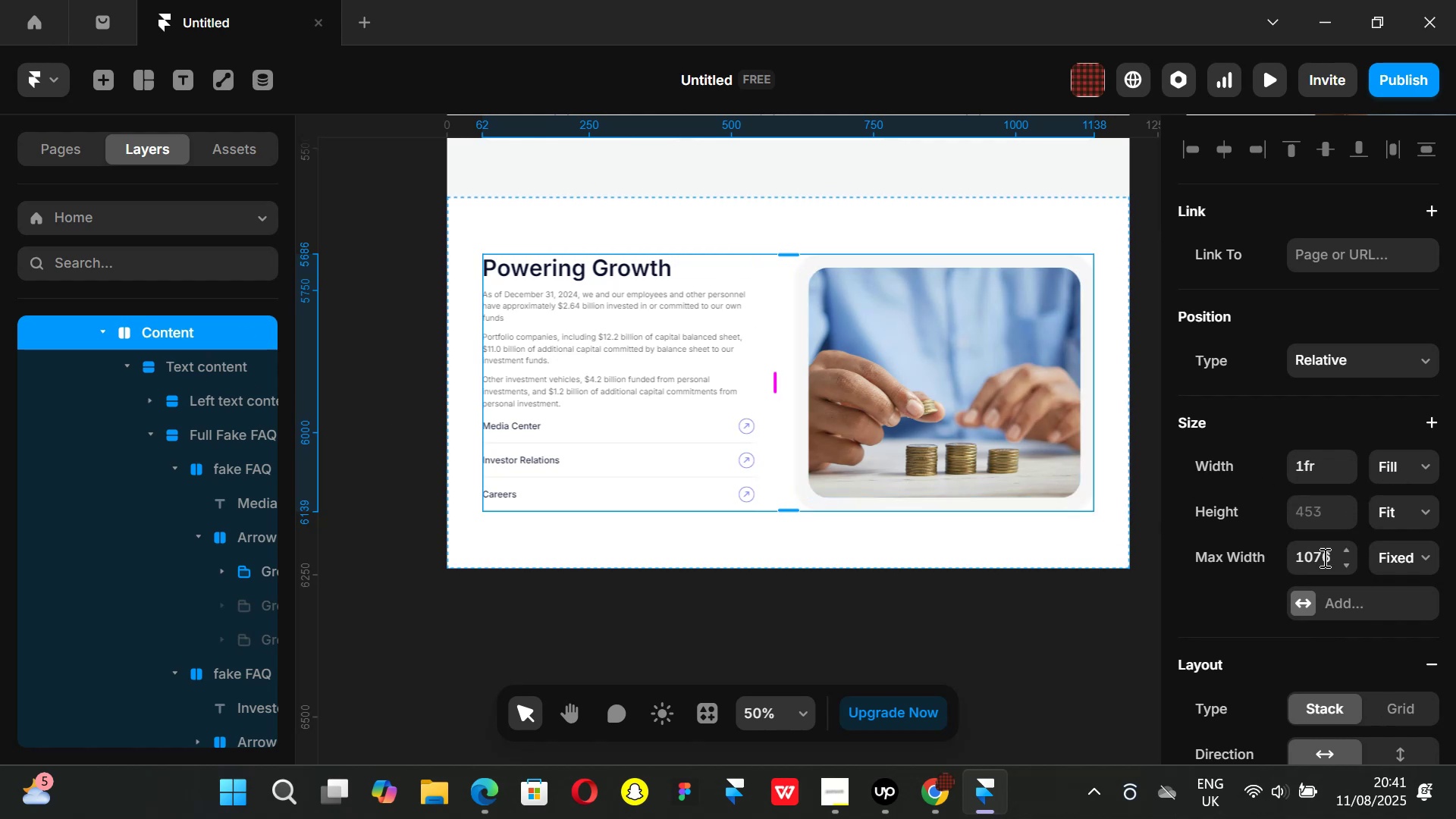 
wait(15.3)
 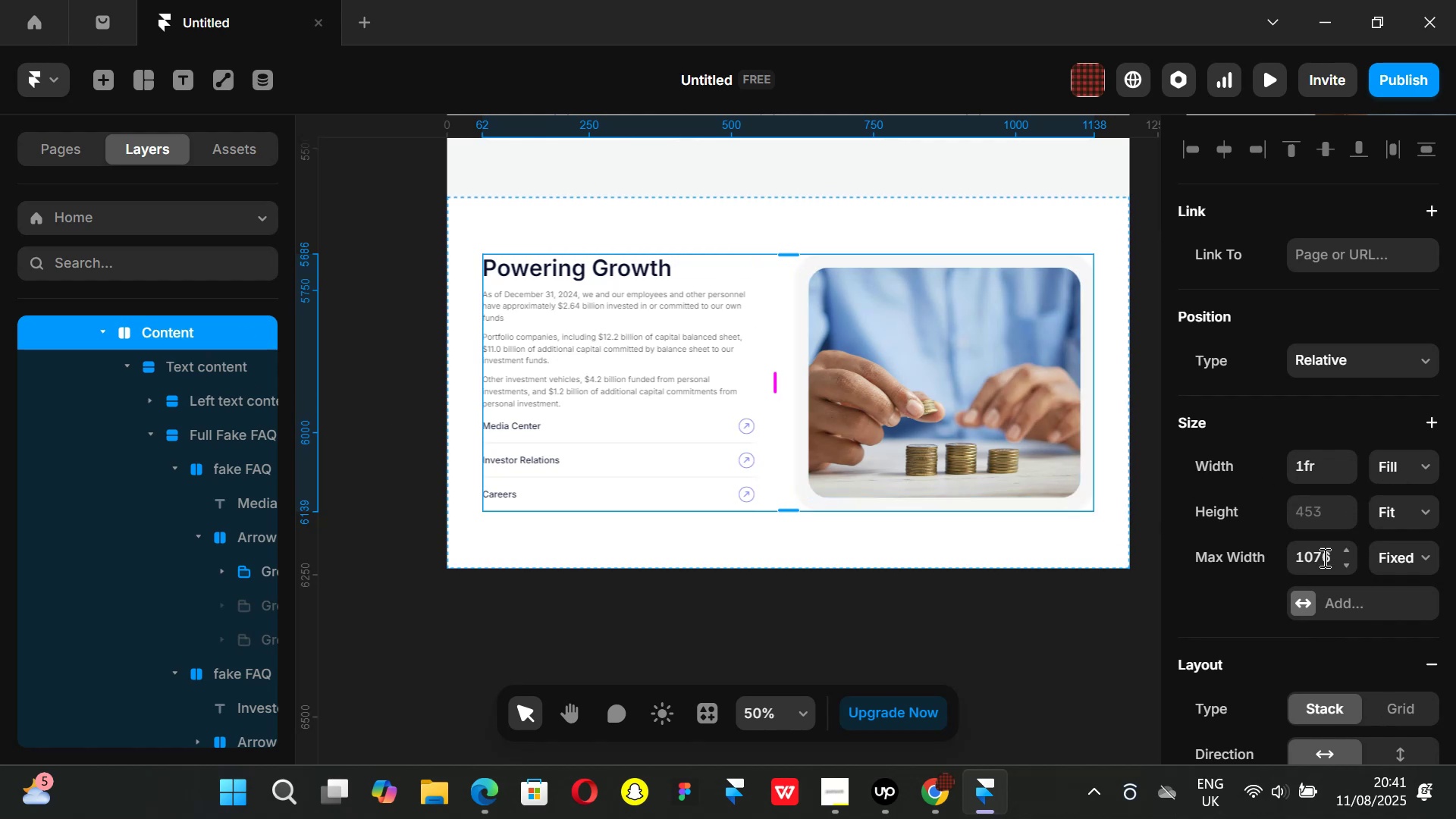 
left_click([1301, 603])
 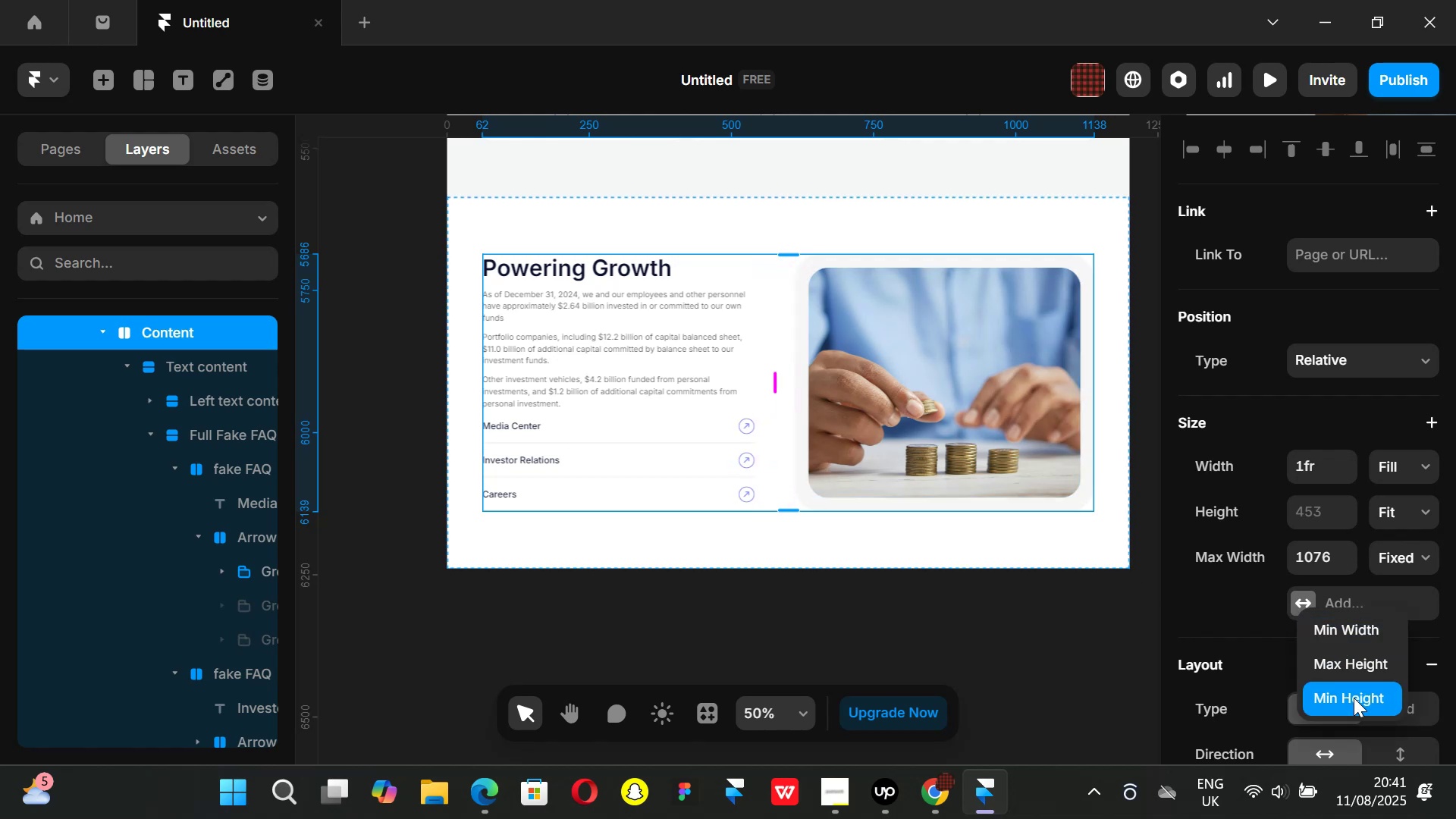 
wait(5.17)
 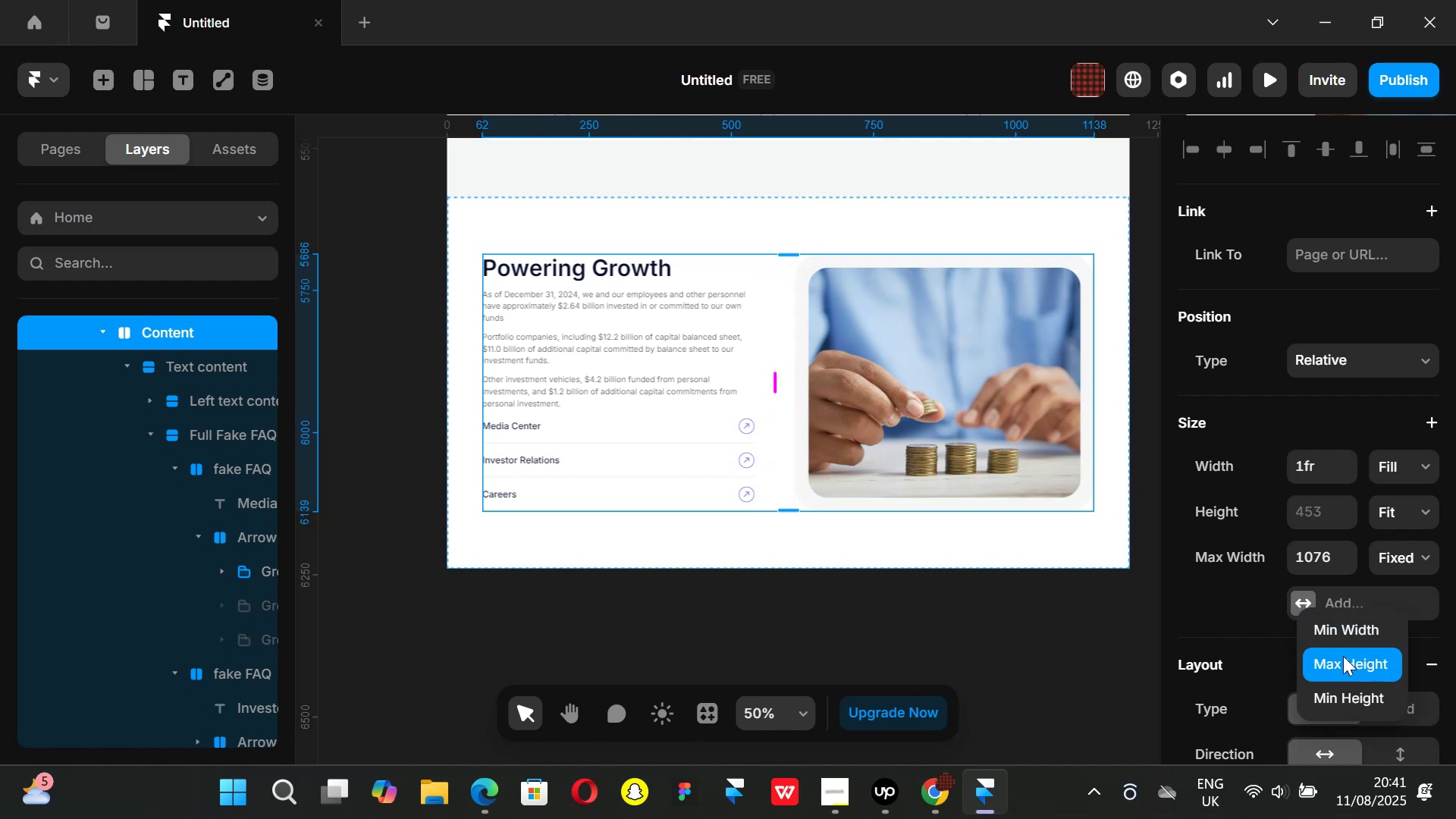 
left_click([1341, 635])
 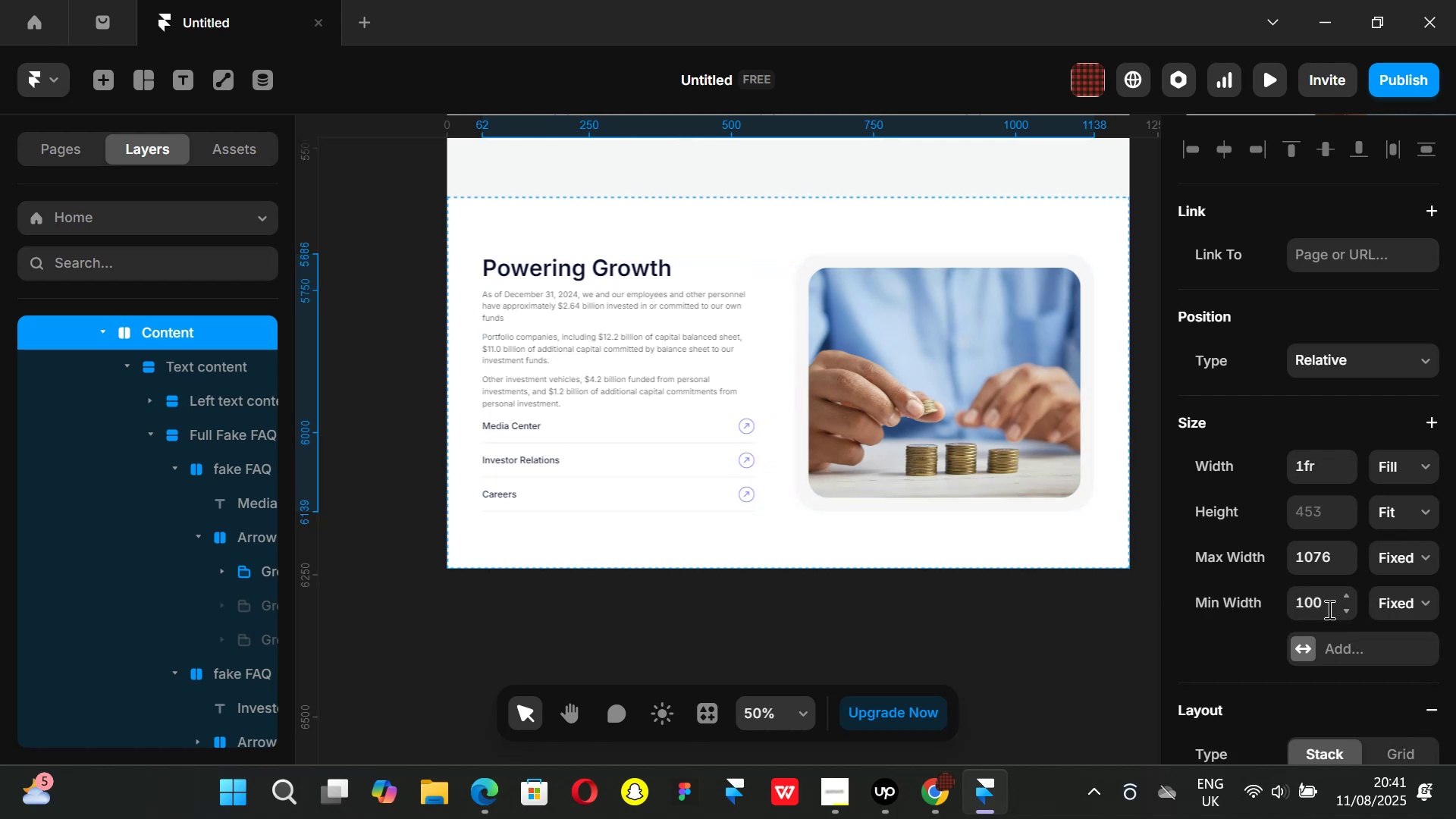 
left_click([1323, 606])
 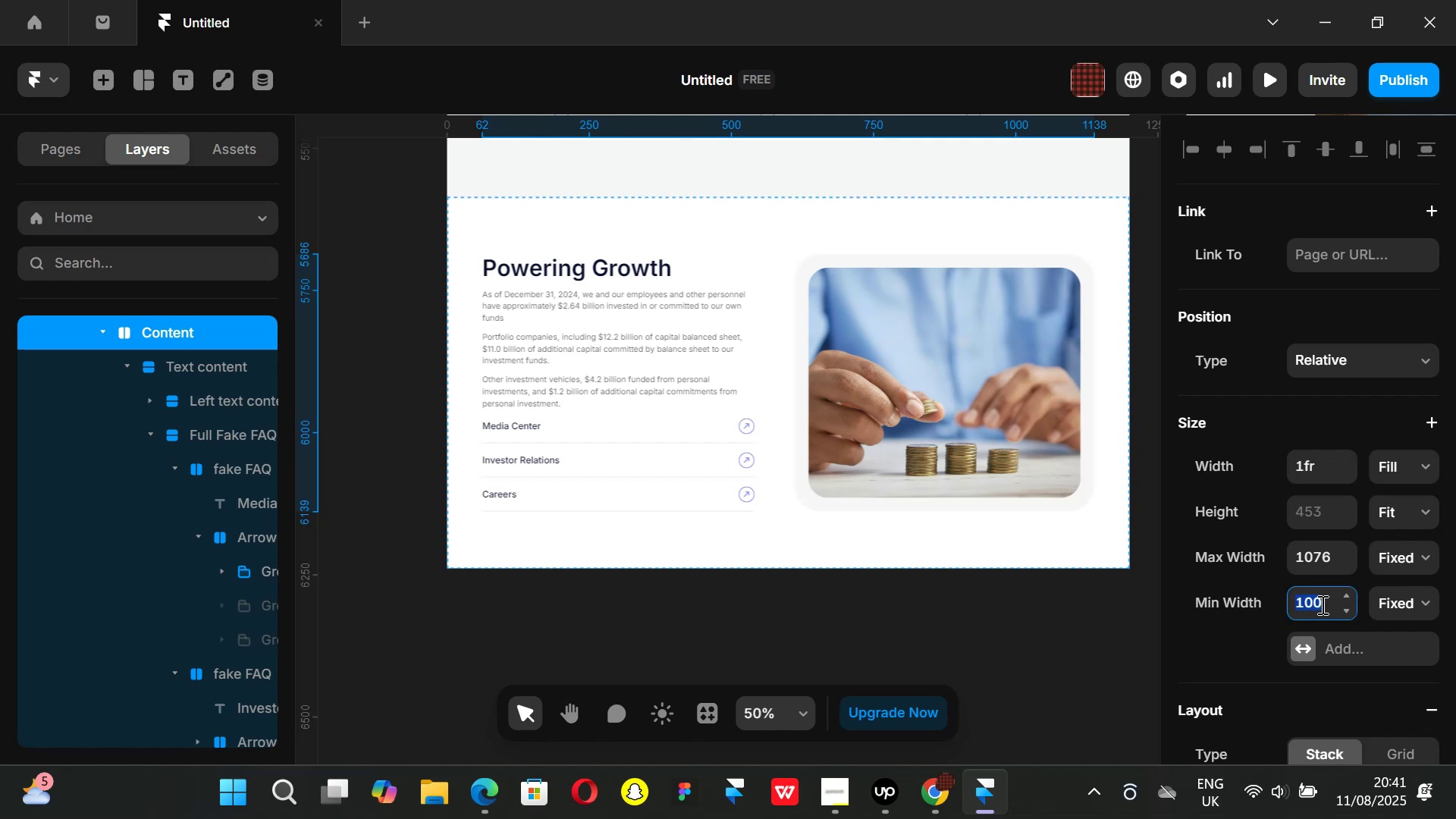 
type(686)
 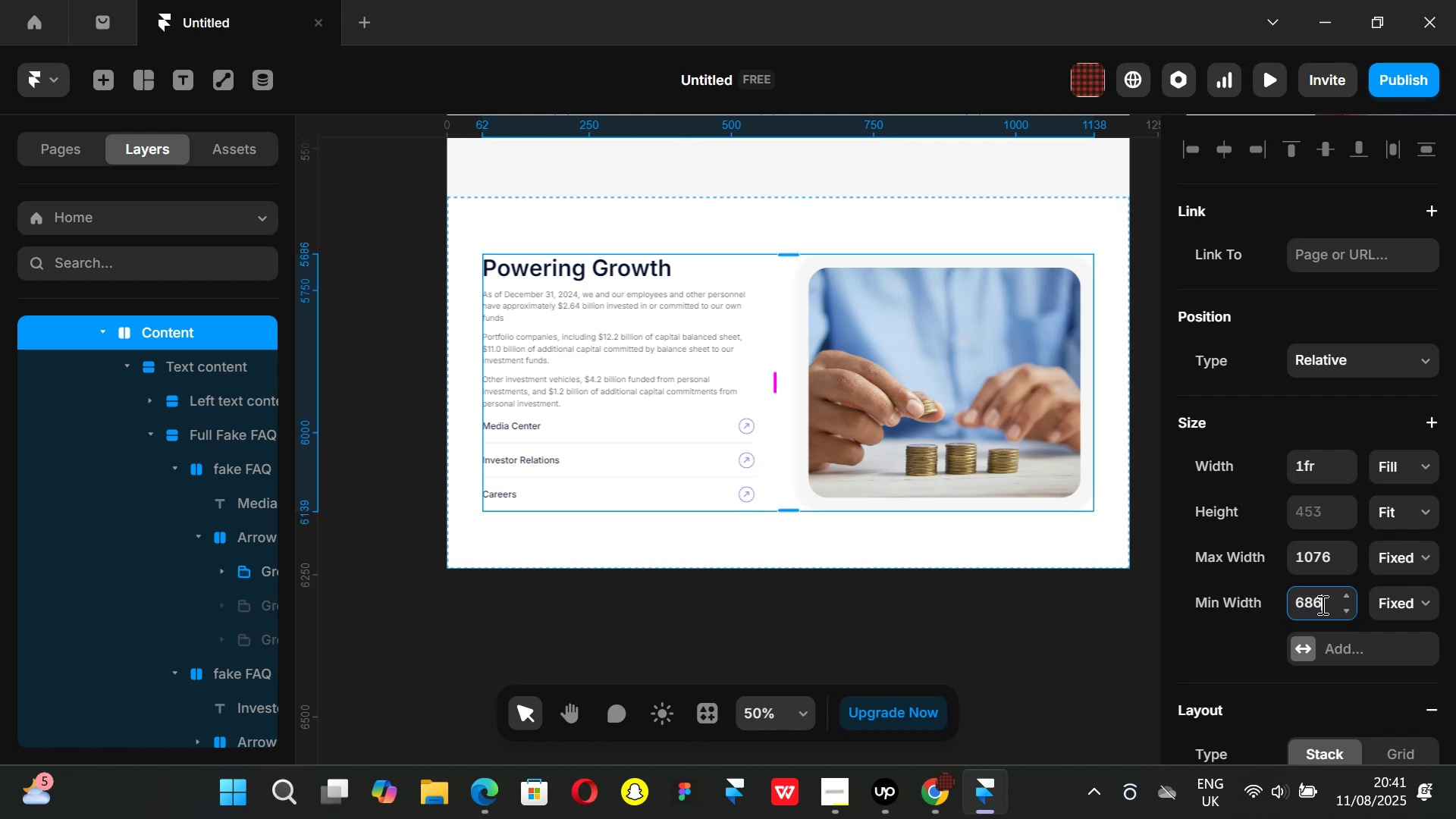 
key(Enter)
 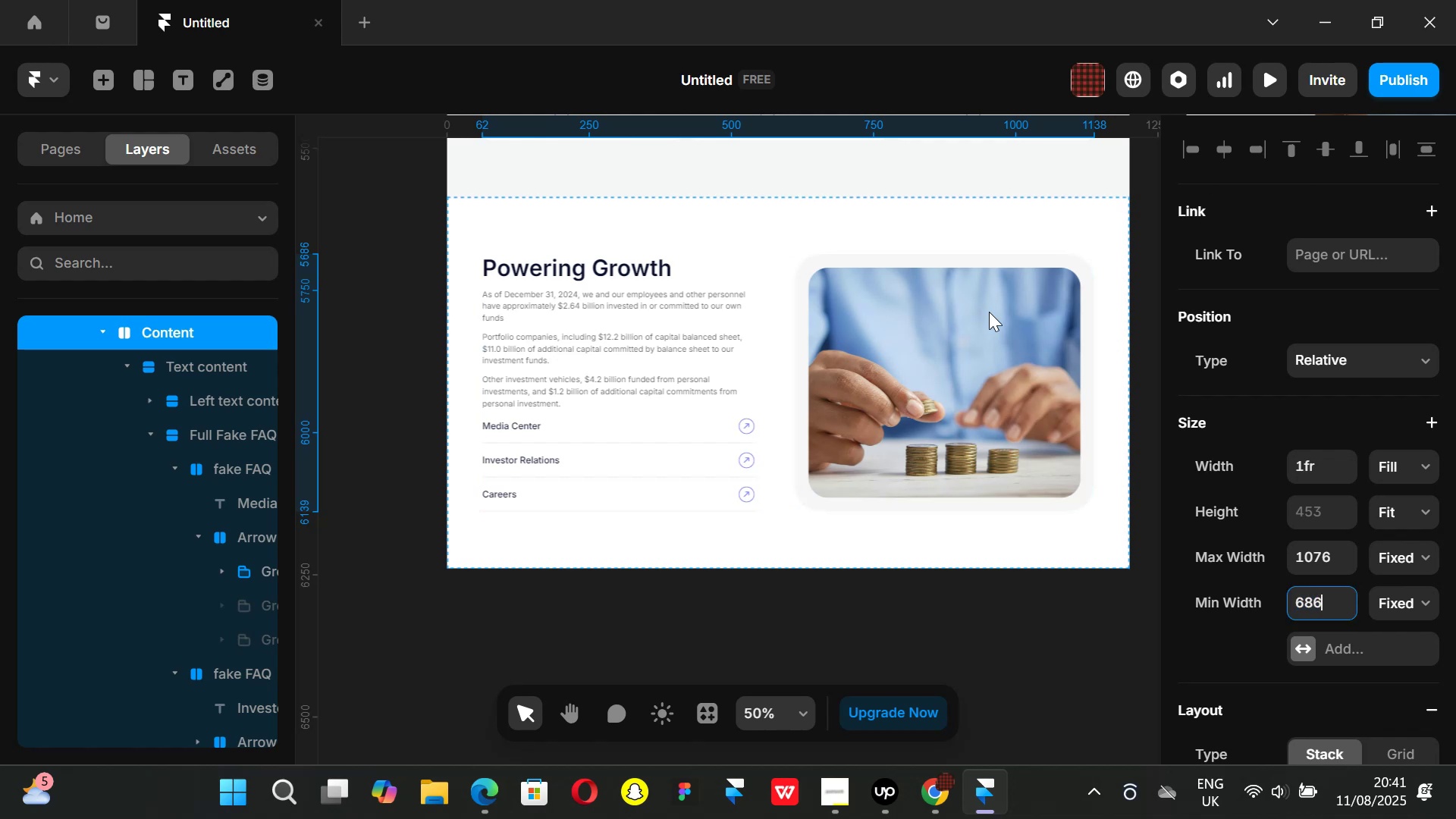 
hold_key(key=ShiftLeft, duration=1.19)
scroll: coordinate [1026, 369], scroll_direction: down, amount: 10.0
 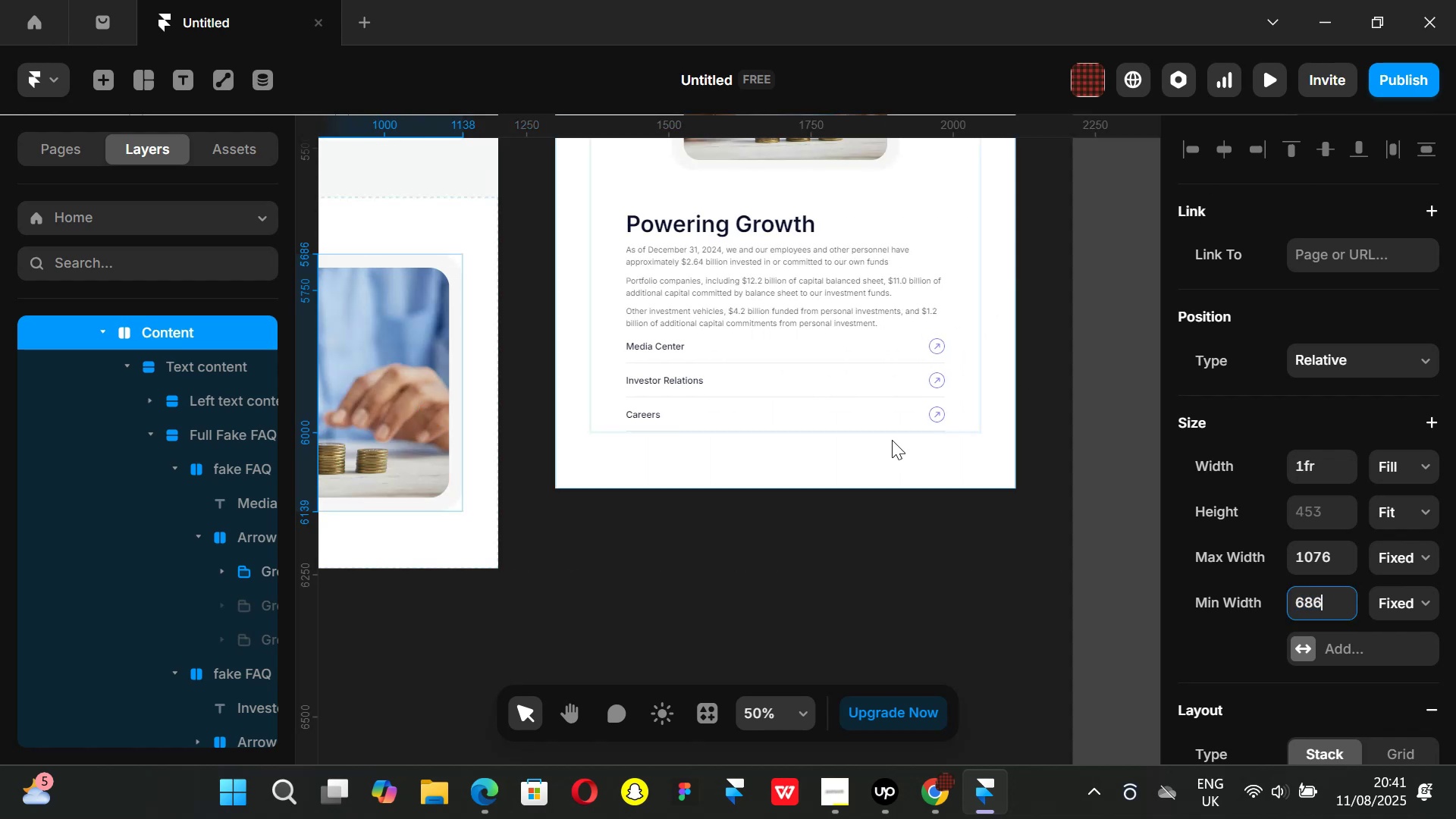 
scroll: coordinate [840, 375], scroll_direction: up, amount: 3.0
 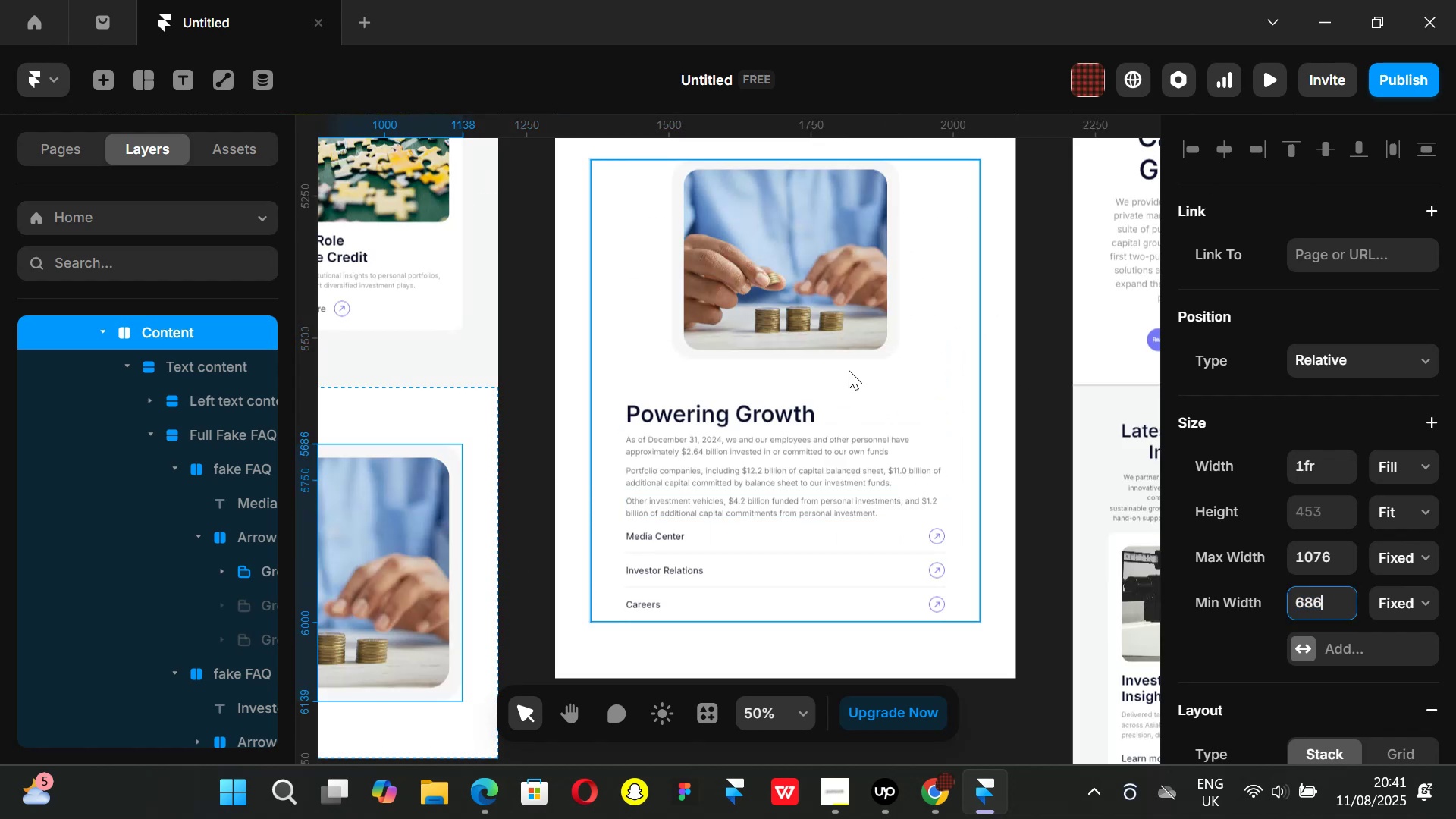 
key(Control+ControlLeft)
 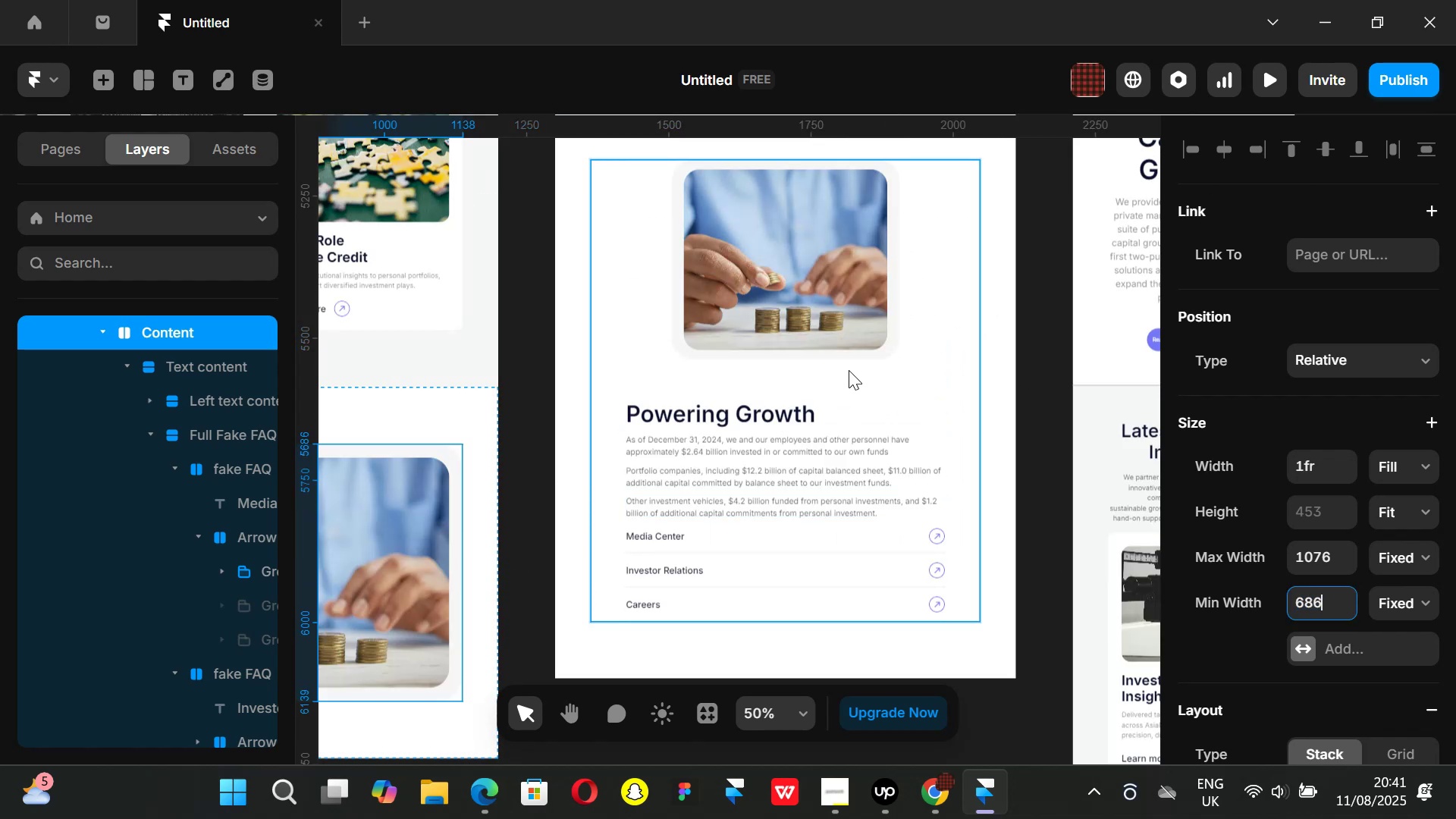 
key(Control+P)
 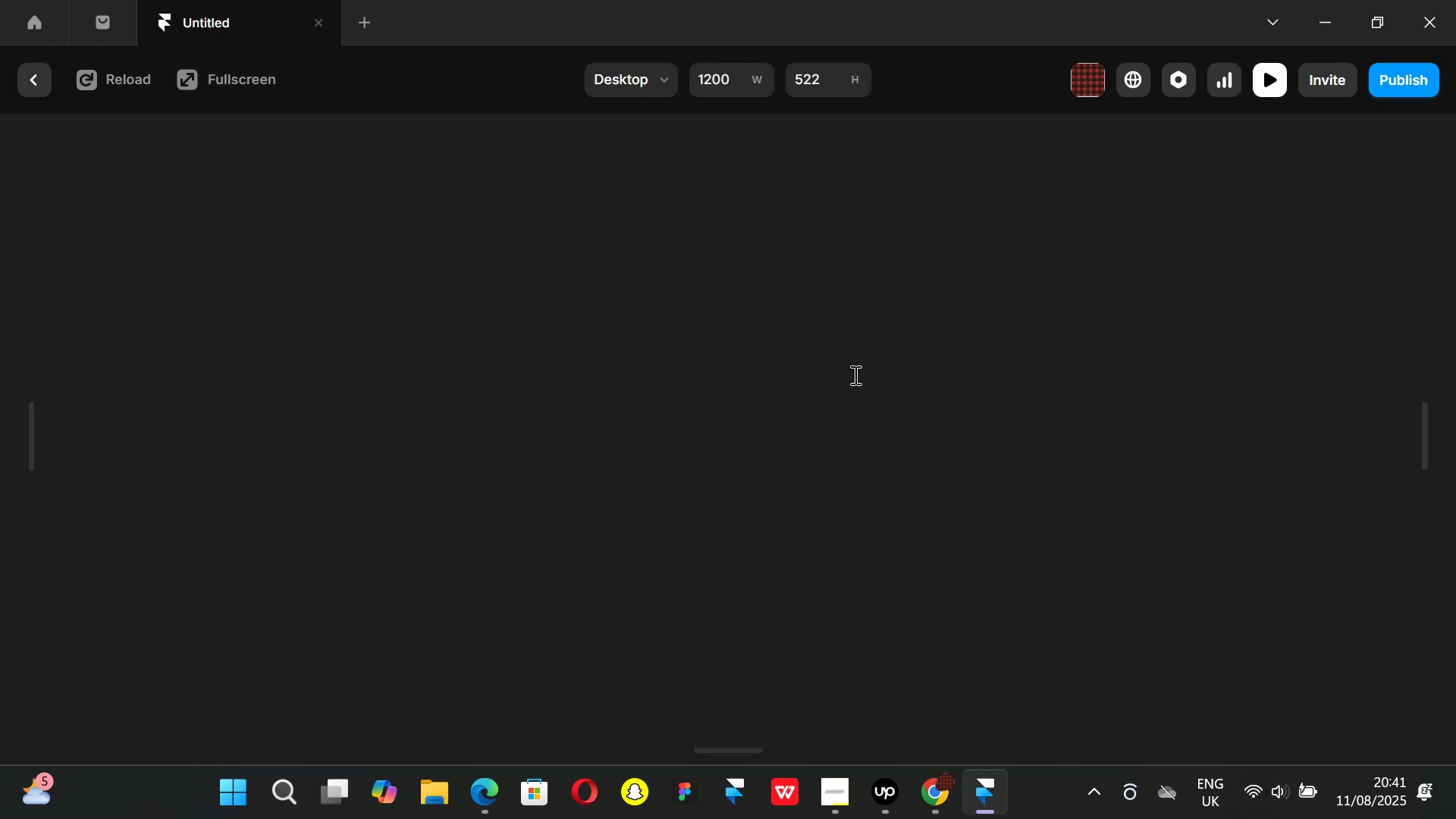 
scroll: coordinate [861, 388], scroll_direction: down, amount: 37.0
 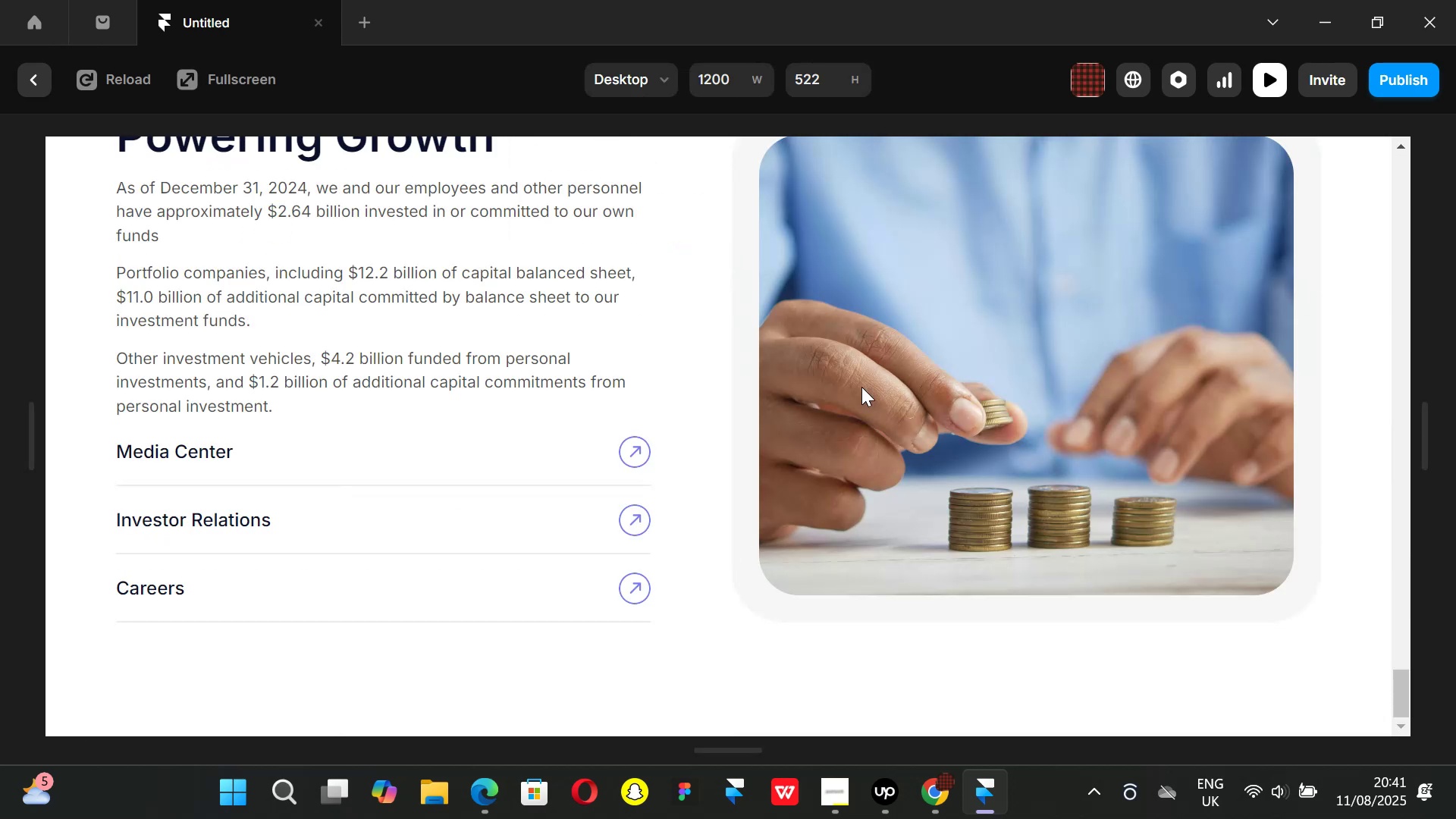 
scroll: coordinate [1046, 387], scroll_direction: up, amount: 1.0
 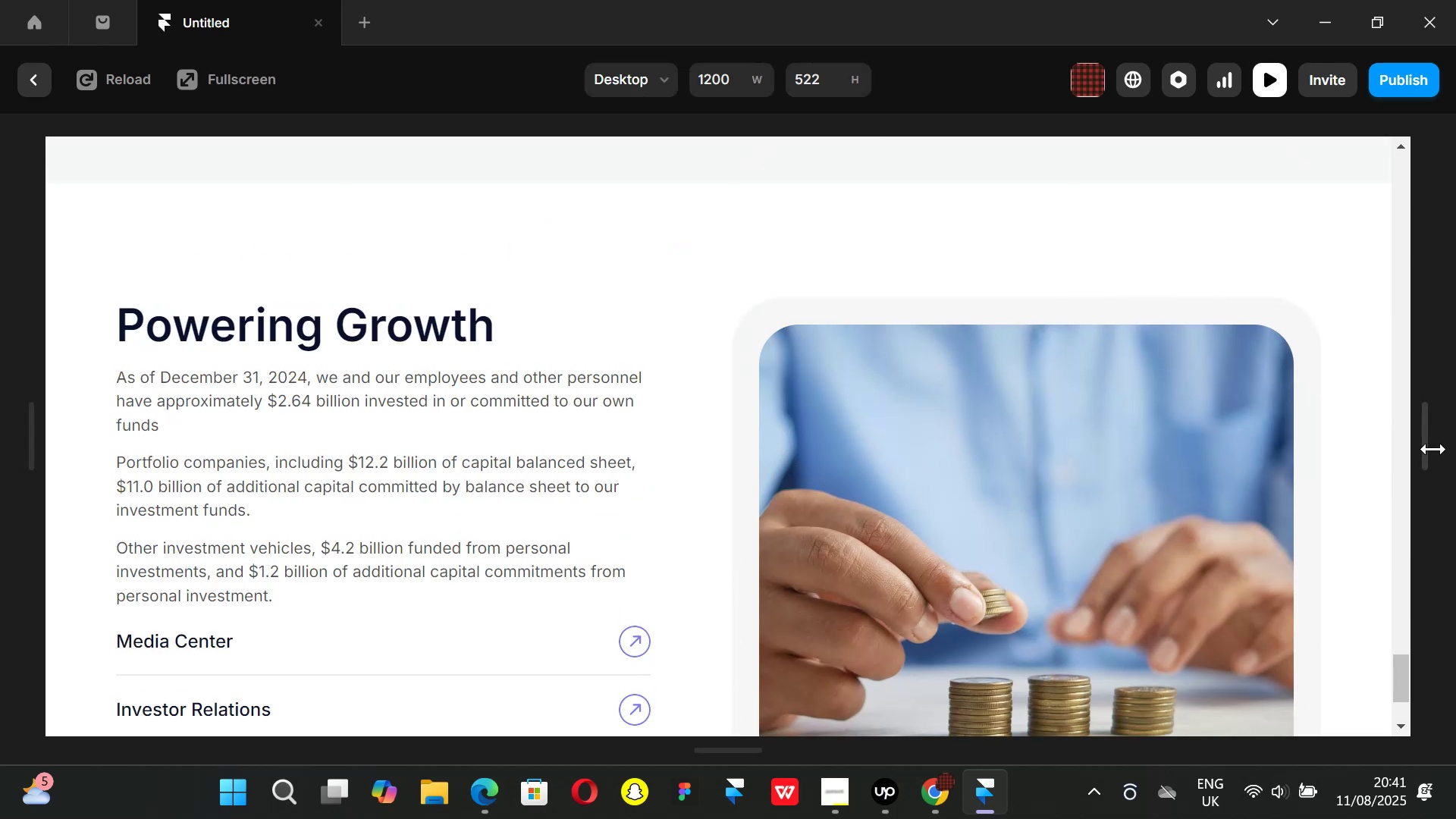 
left_click_drag(start_coordinate=[1433, 449], to_coordinate=[1370, 451])
 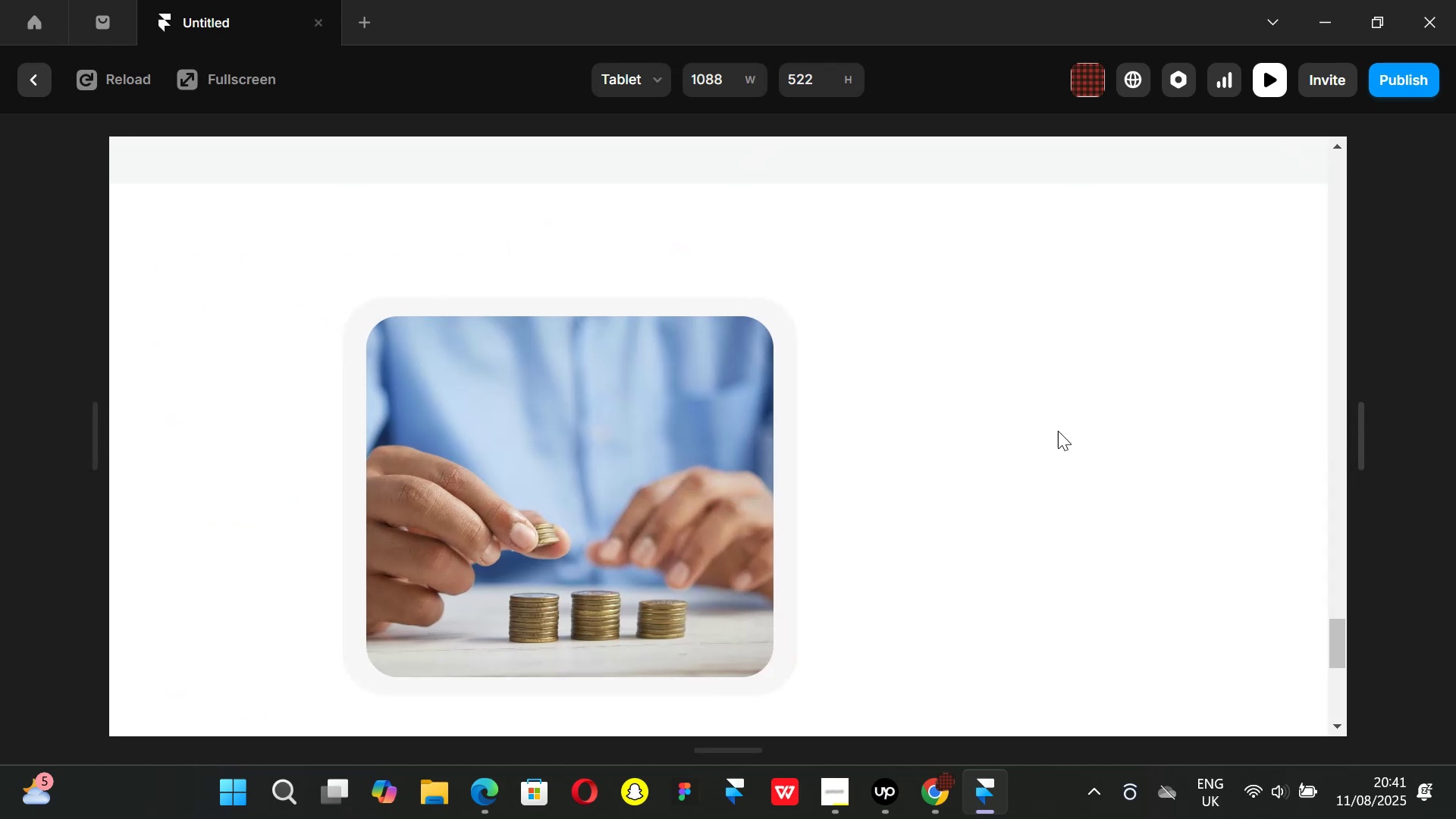 
scroll: coordinate [1058, 434], scroll_direction: down, amount: 6.0
 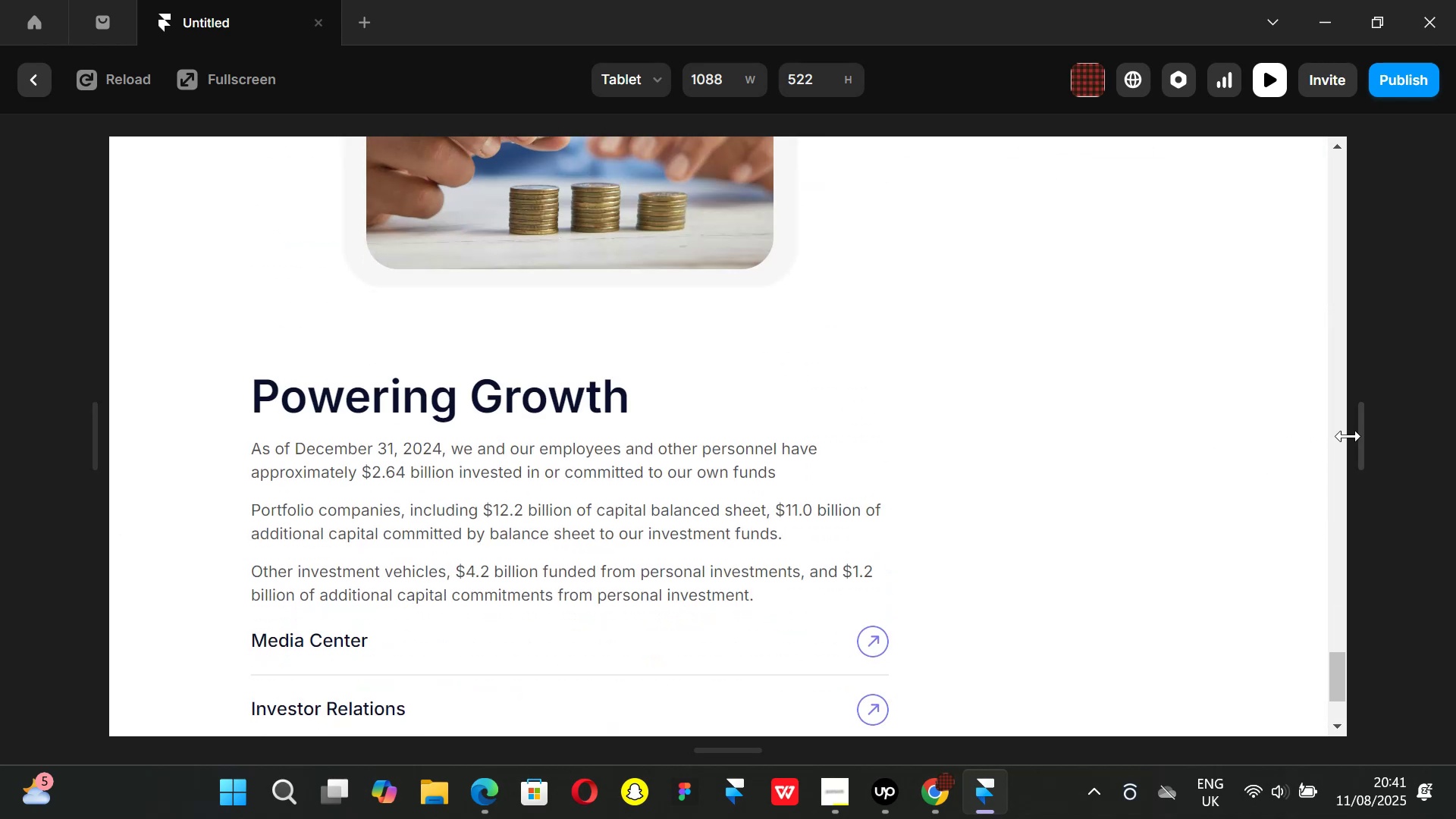 
left_click_drag(start_coordinate=[1353, 436], to_coordinate=[1200, 450])
 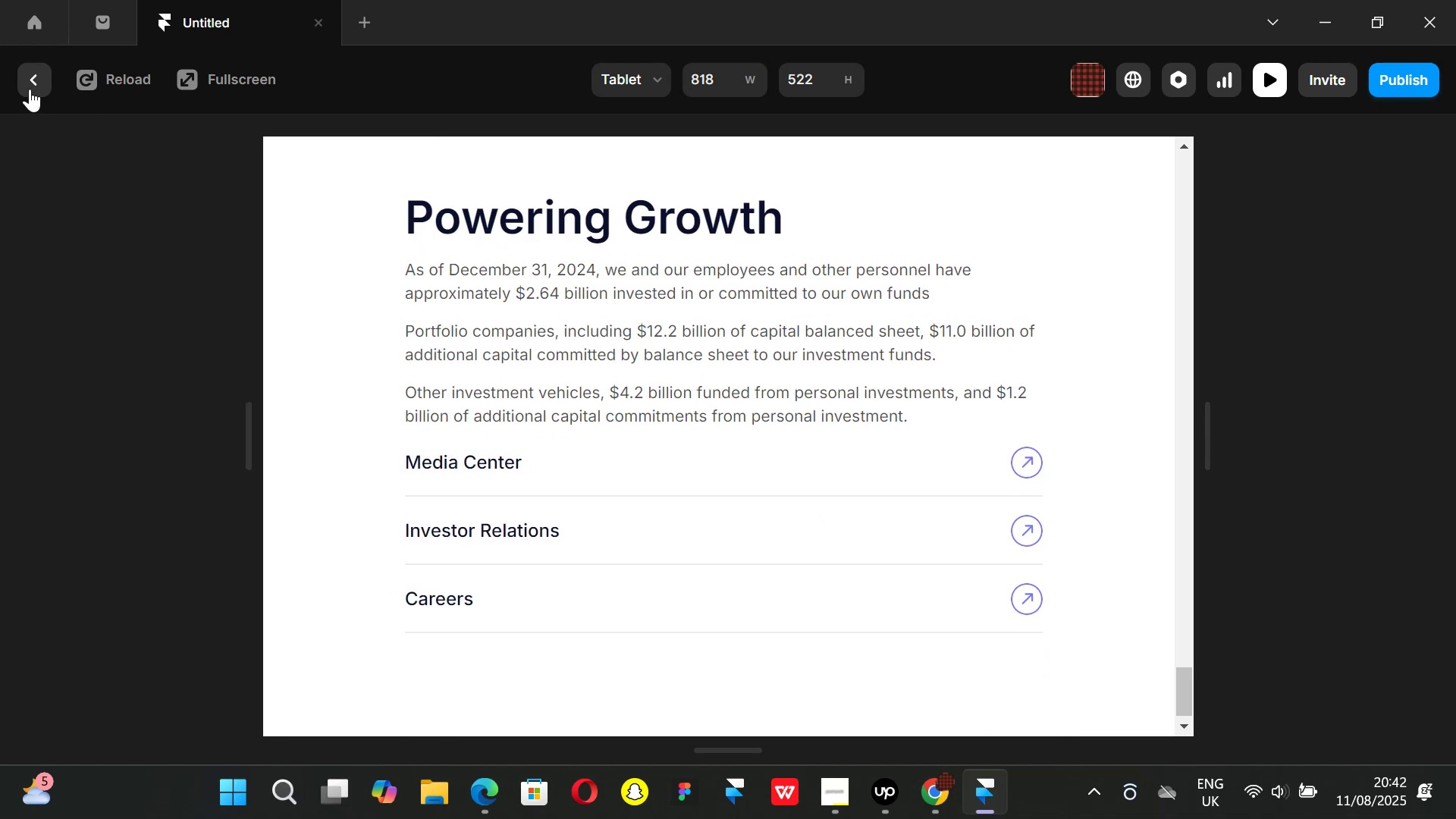 
left_click([29, 87])
 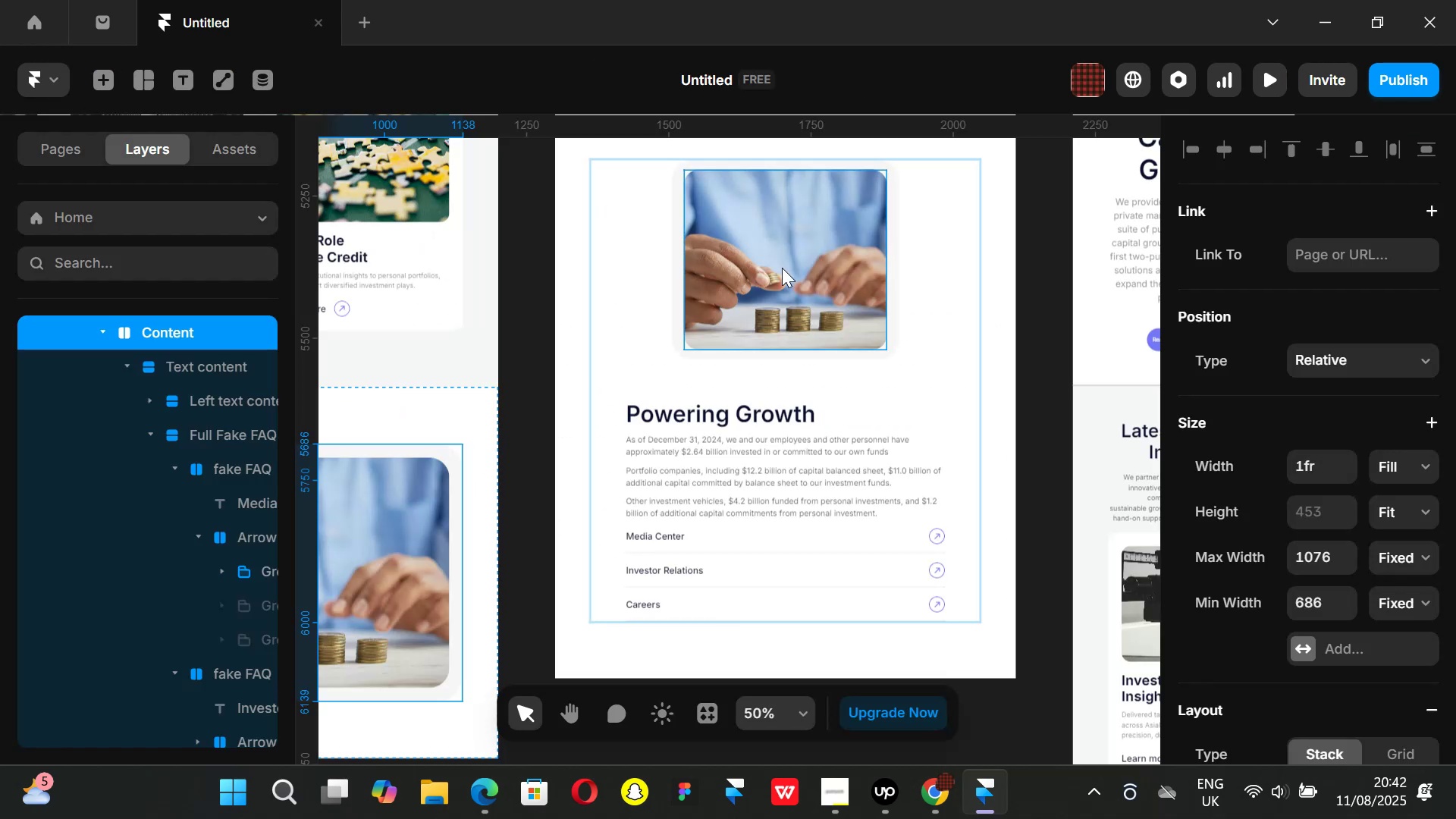 
scroll: coordinate [801, 276], scroll_direction: down, amount: 2.0
 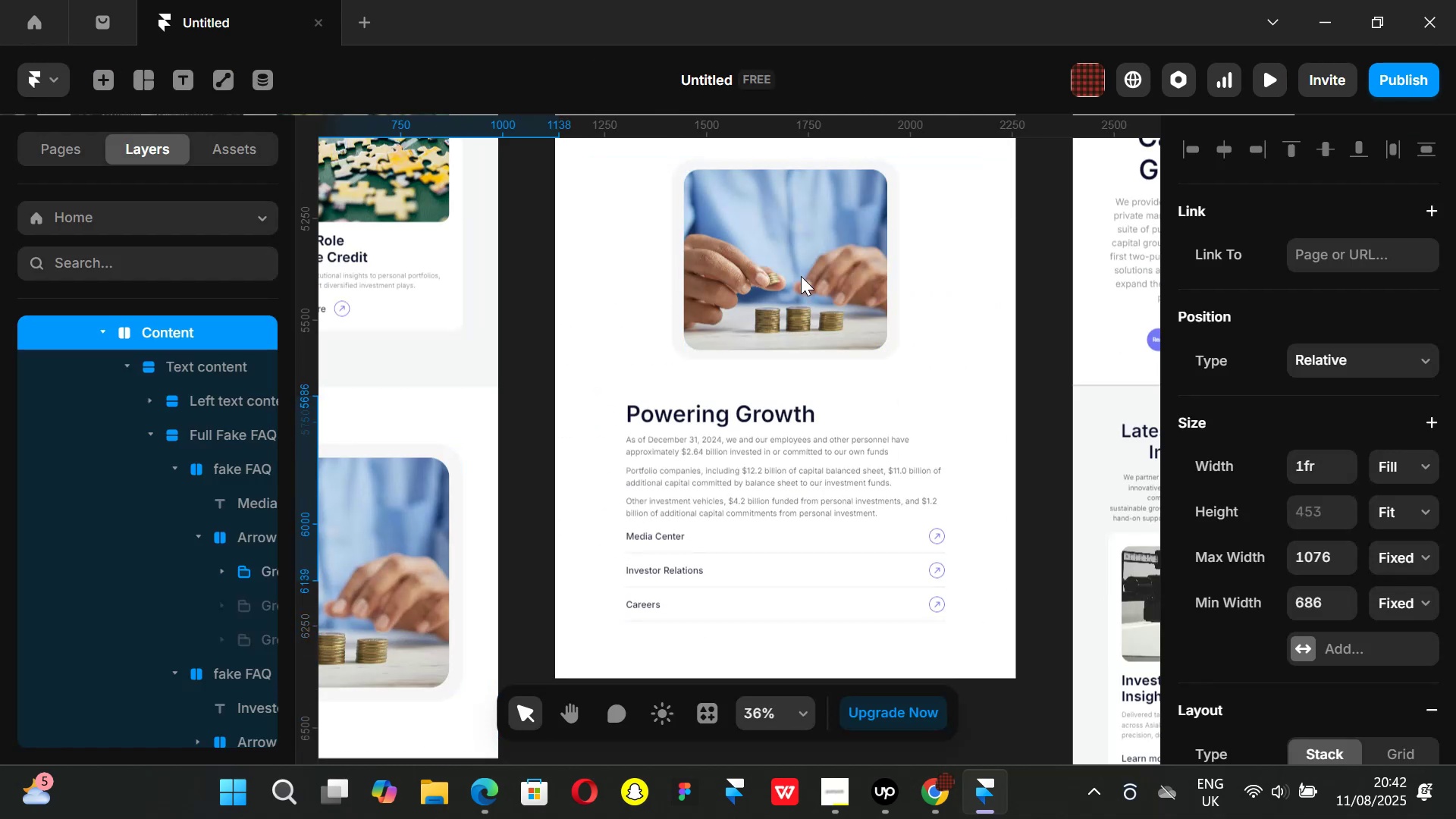 
key(Control+ControlLeft)
 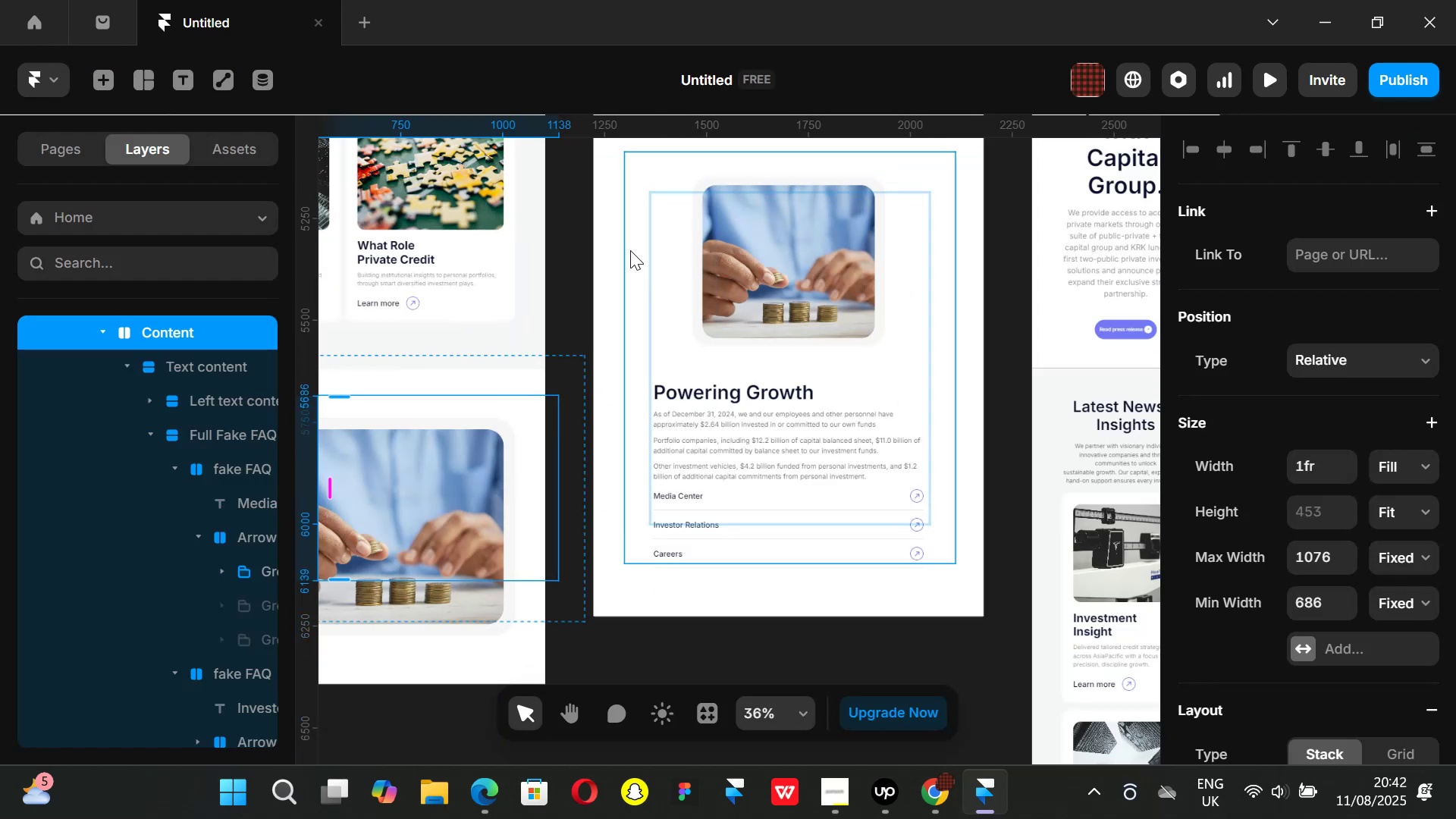 
scroll: coordinate [774, 234], scroll_direction: up, amount: 34.0
 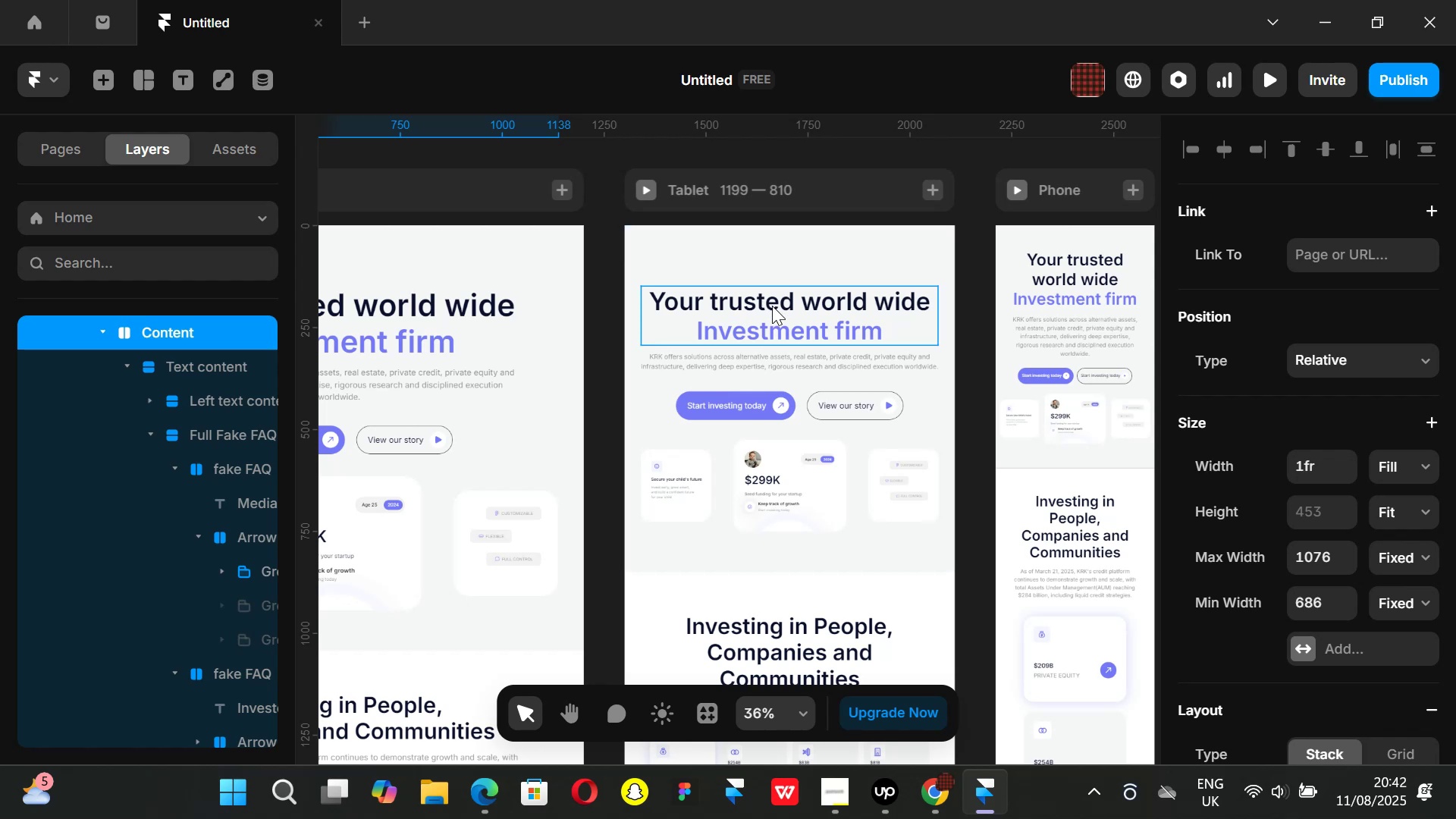 
scroll: coordinate [806, 381], scroll_direction: down, amount: 32.0
 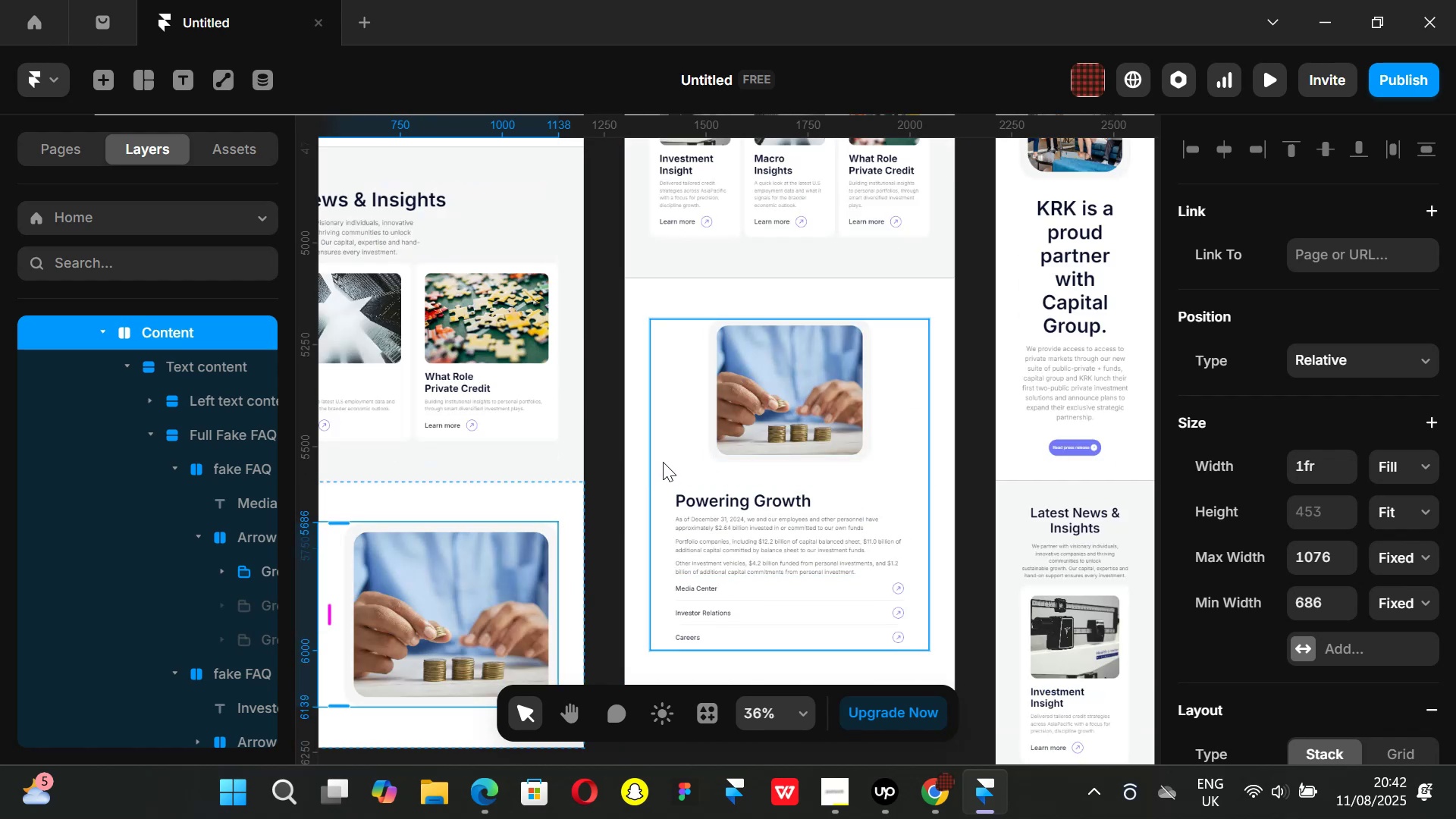 
left_click([663, 462])
 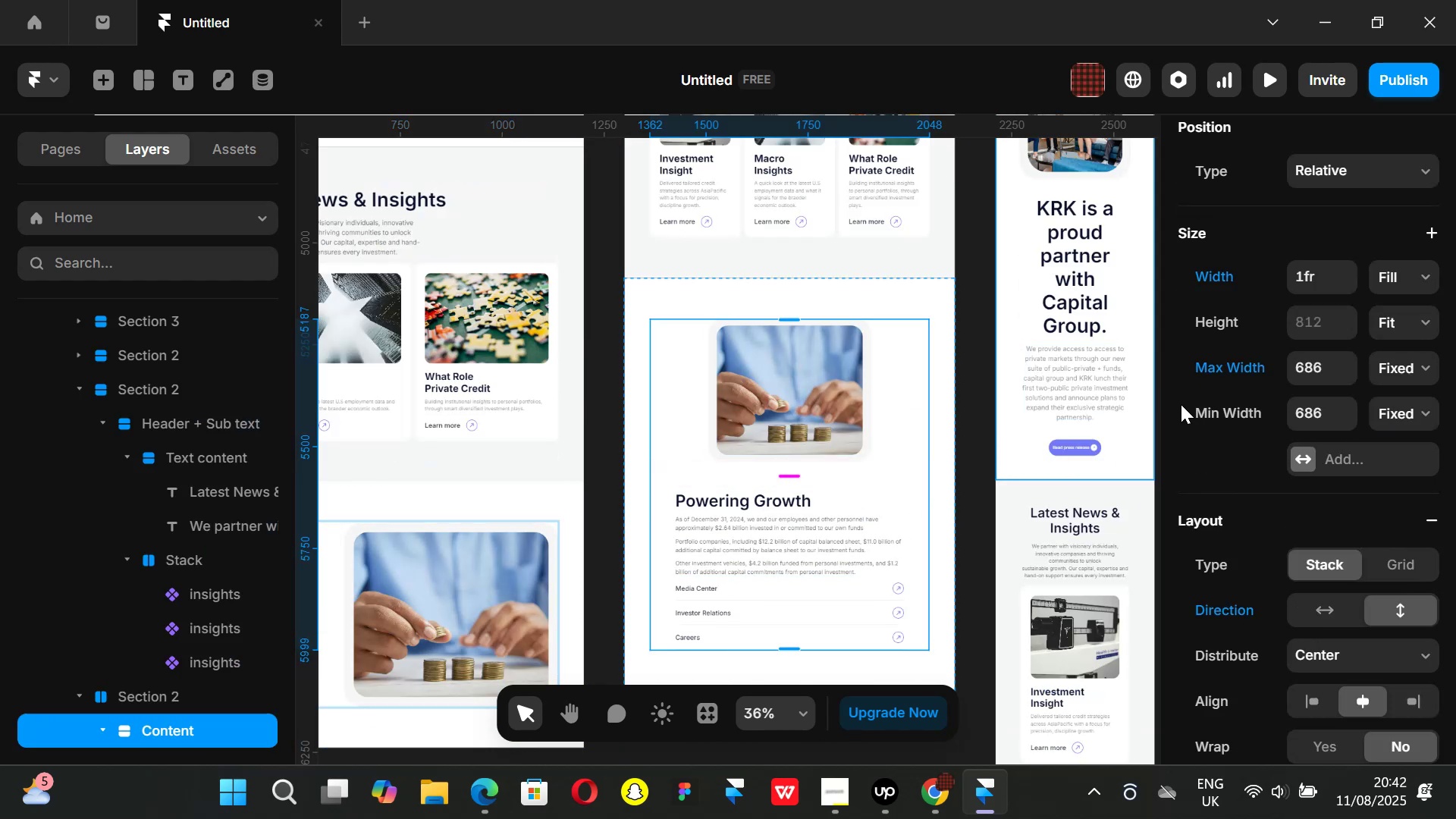 
scroll: coordinate [625, 466], scroll_direction: up, amount: 1.0
 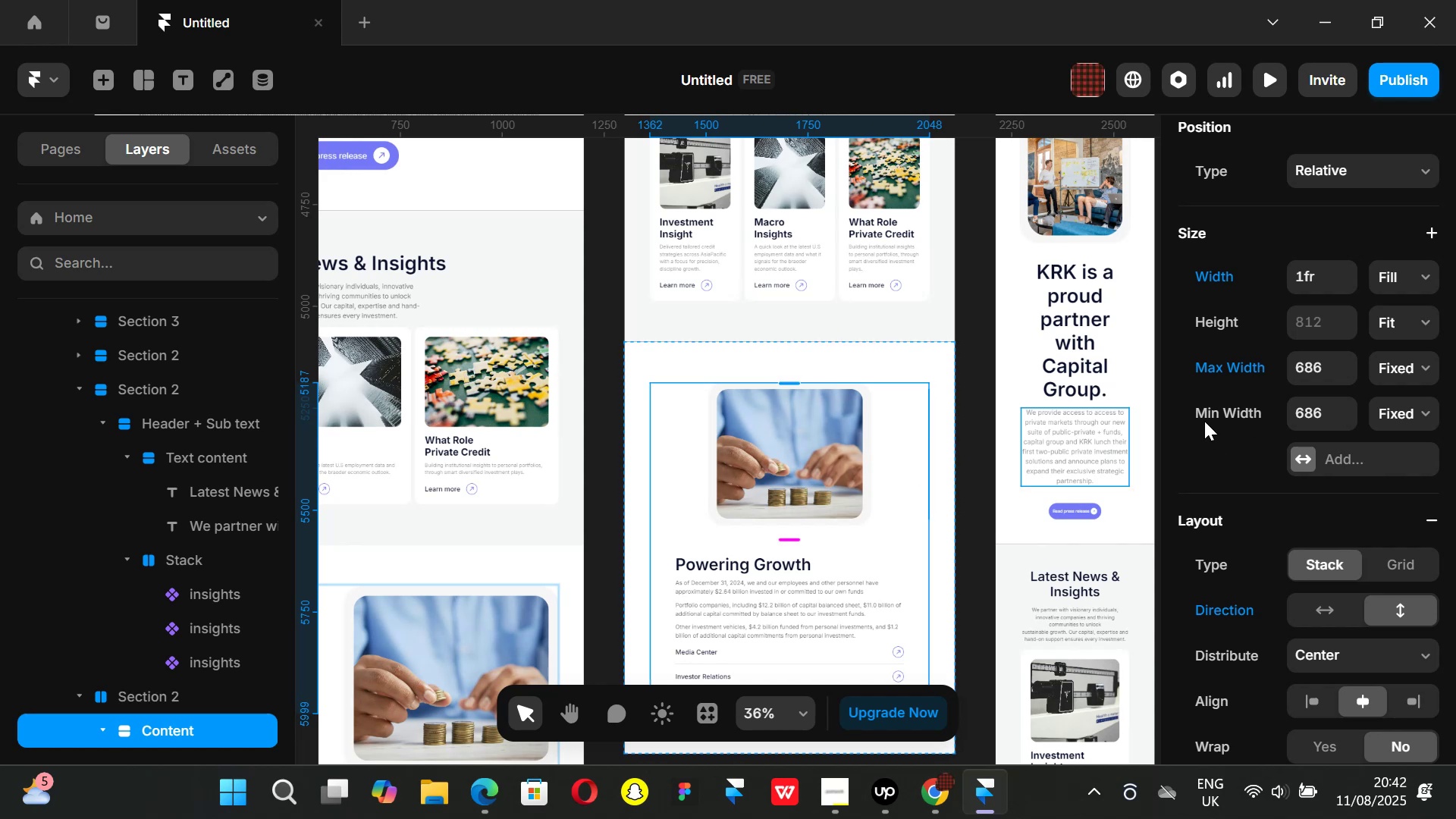 
right_click([1207, 416])
 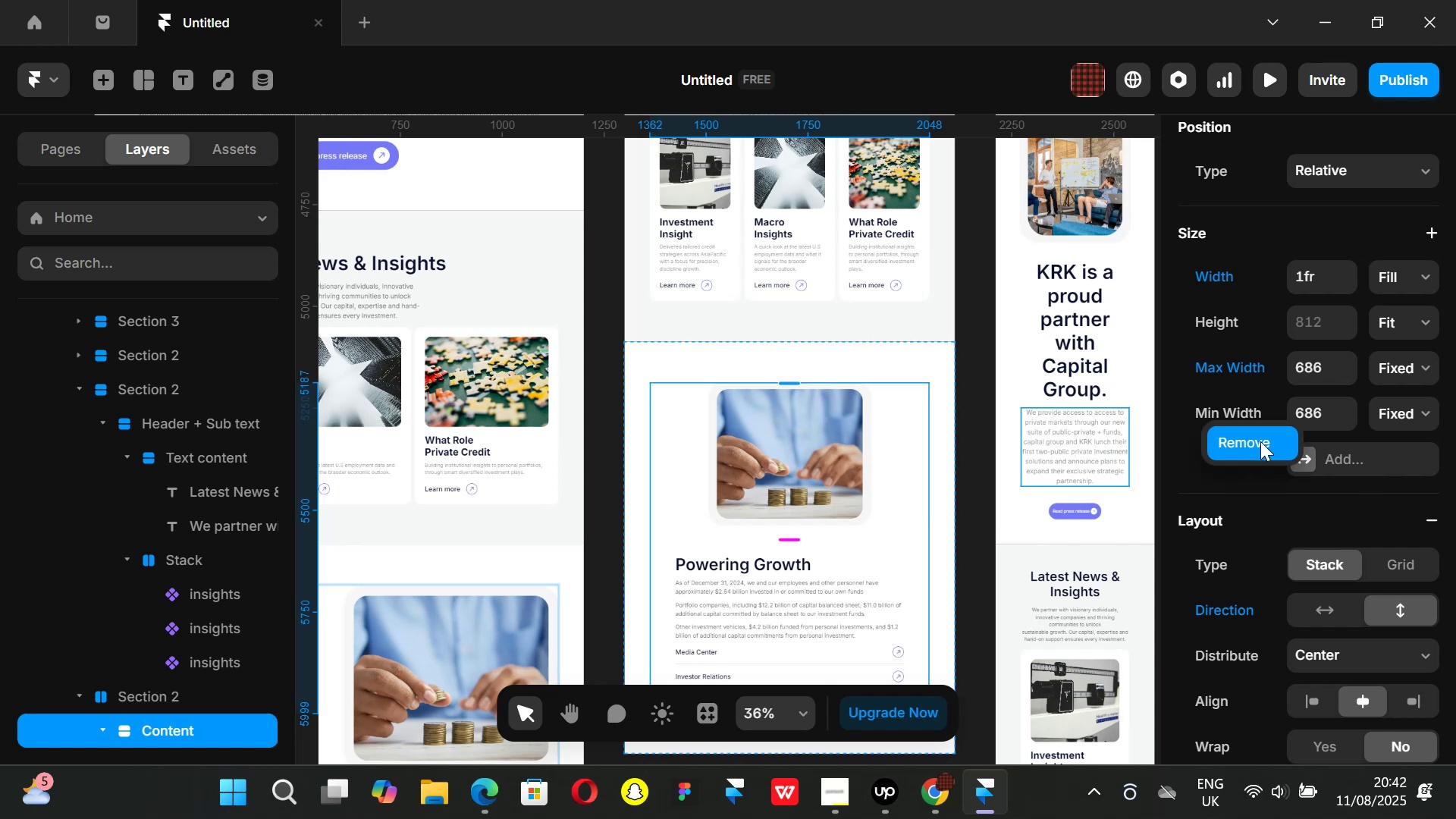 
left_click([1260, 441])
 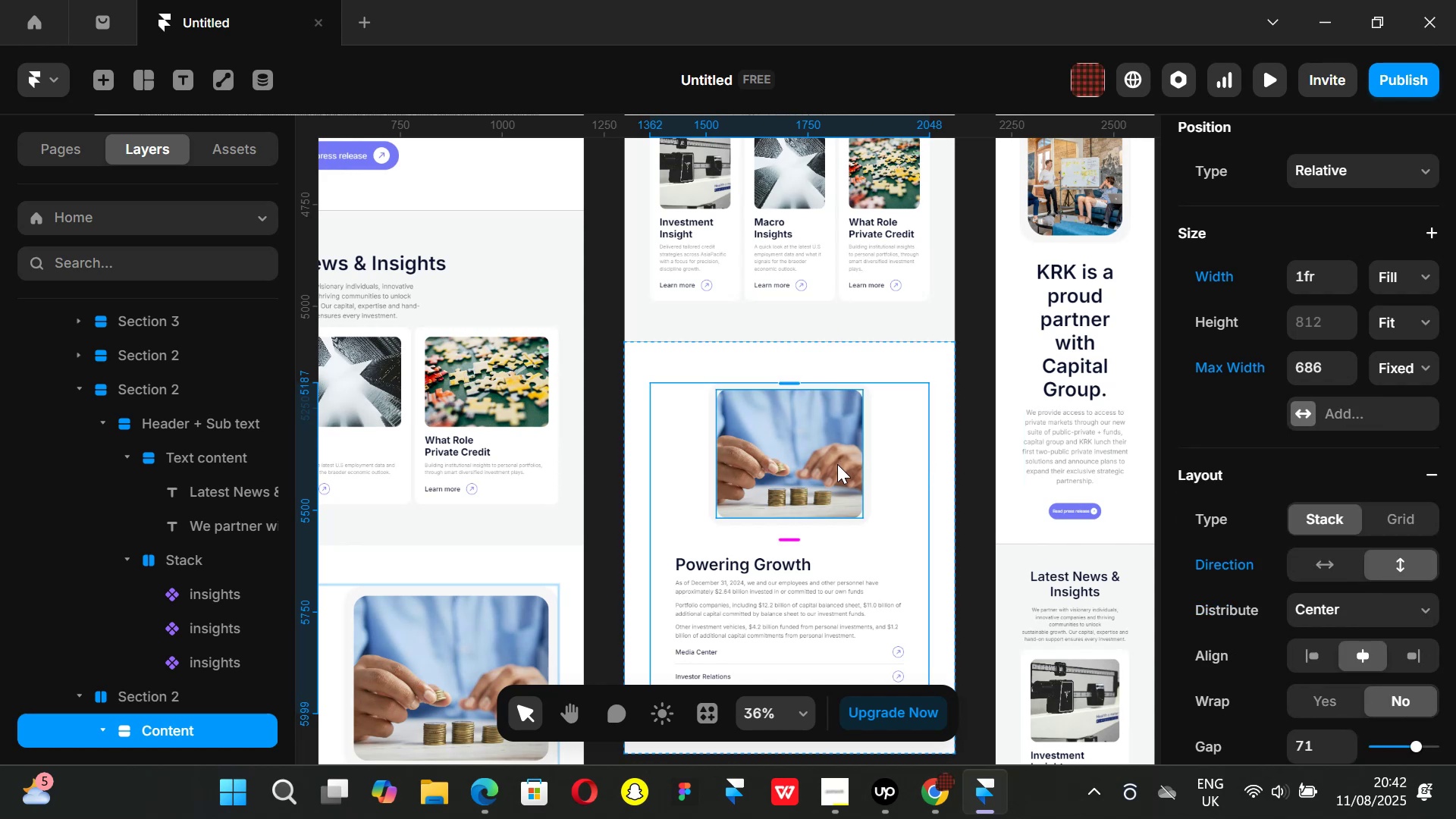 
scroll: coordinate [855, 464], scroll_direction: none, amount: 0.0
 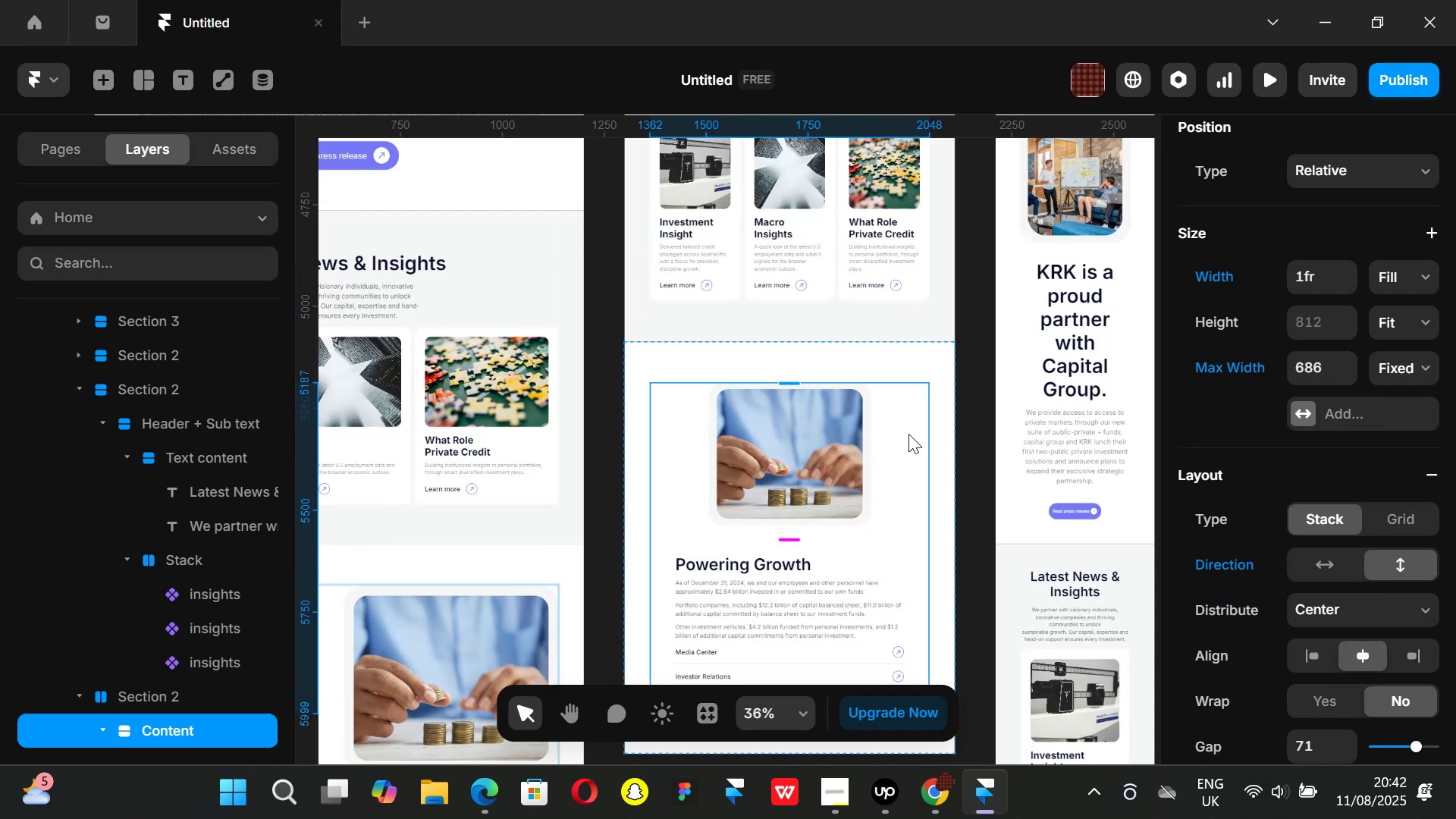 
wait(9.52)
 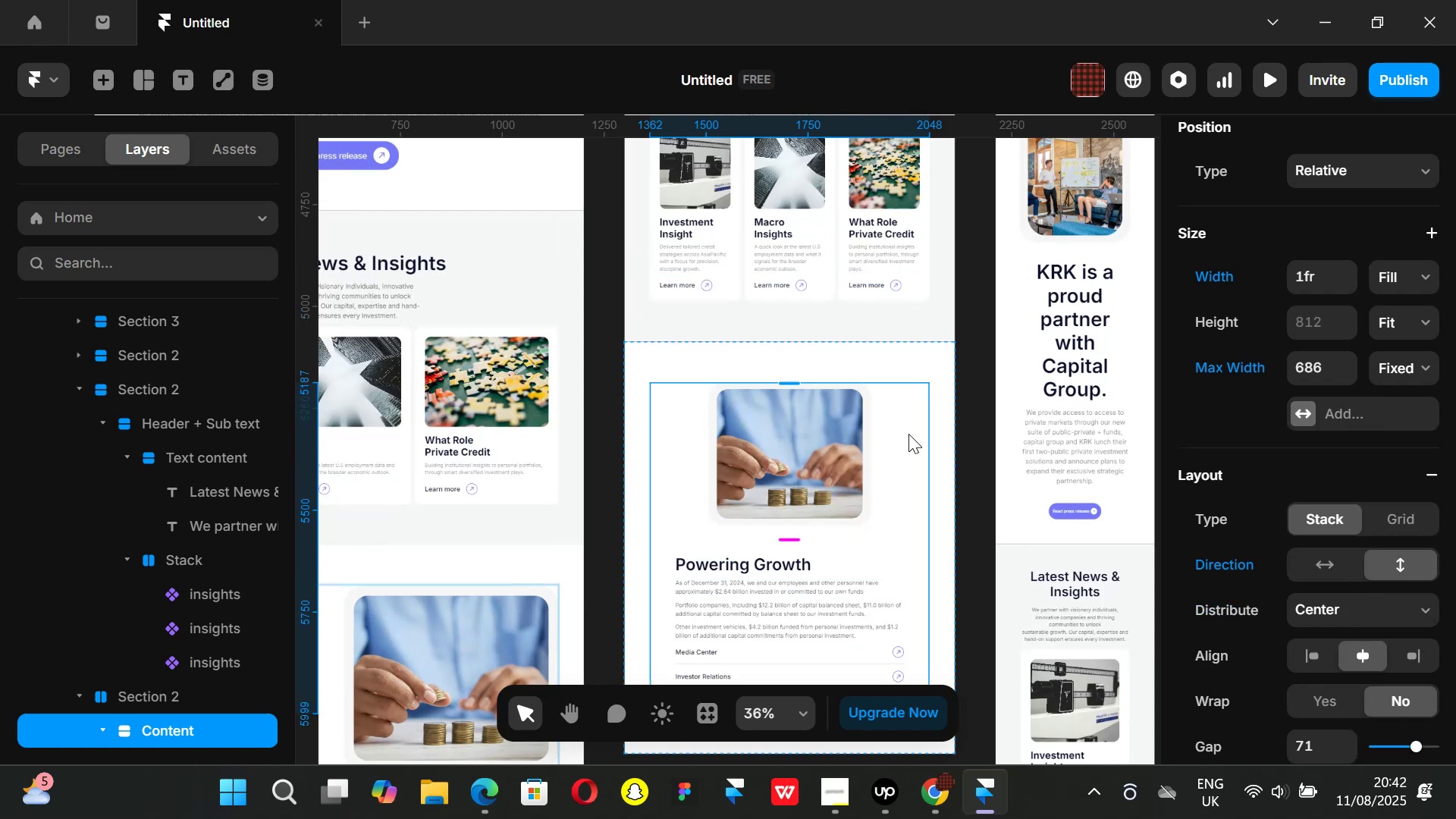 
scroll: coordinate [908, 434], scroll_direction: up, amount: 32.0
 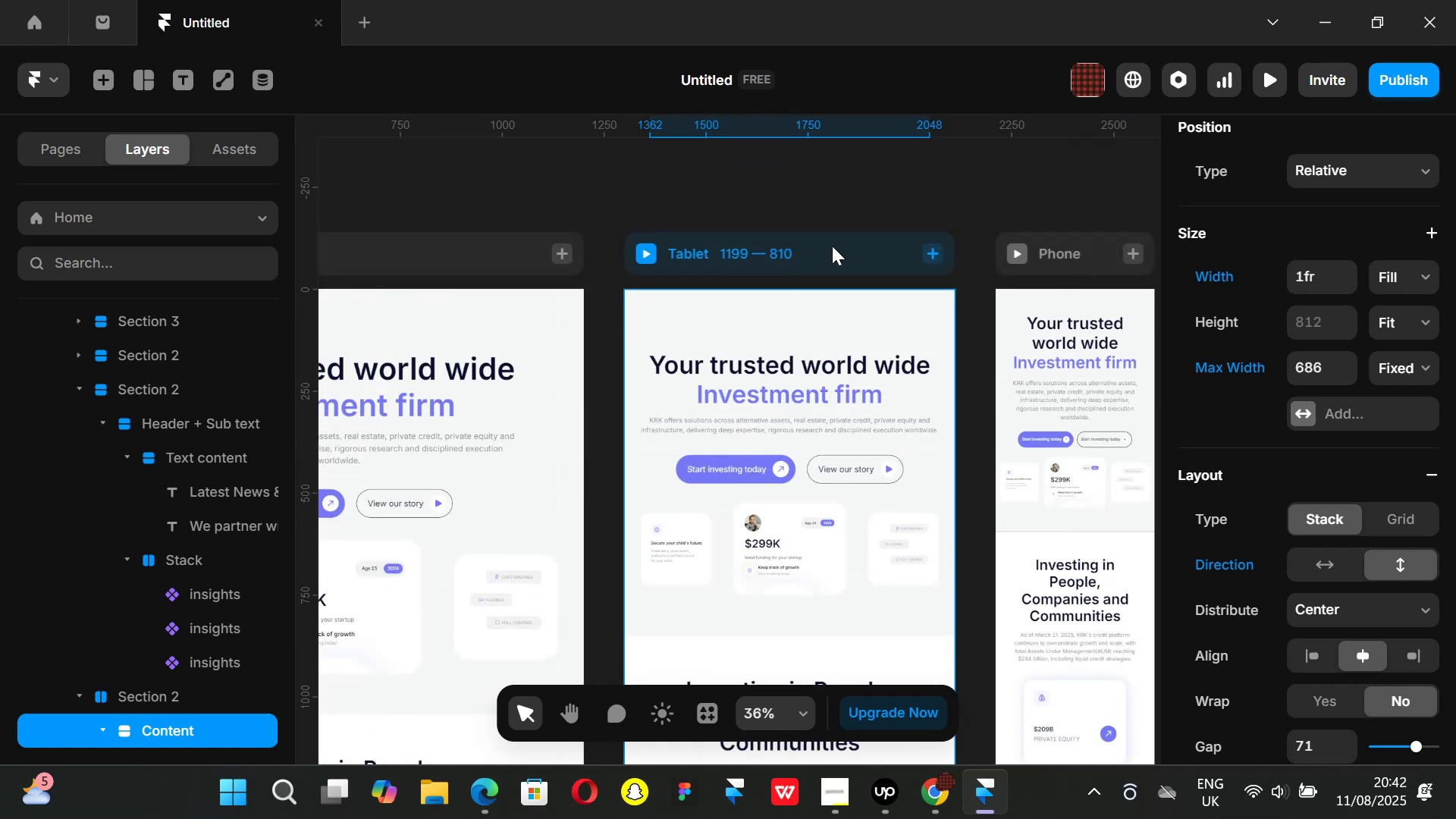 
scroll: coordinate [842, 316], scroll_direction: down, amount: 11.0
 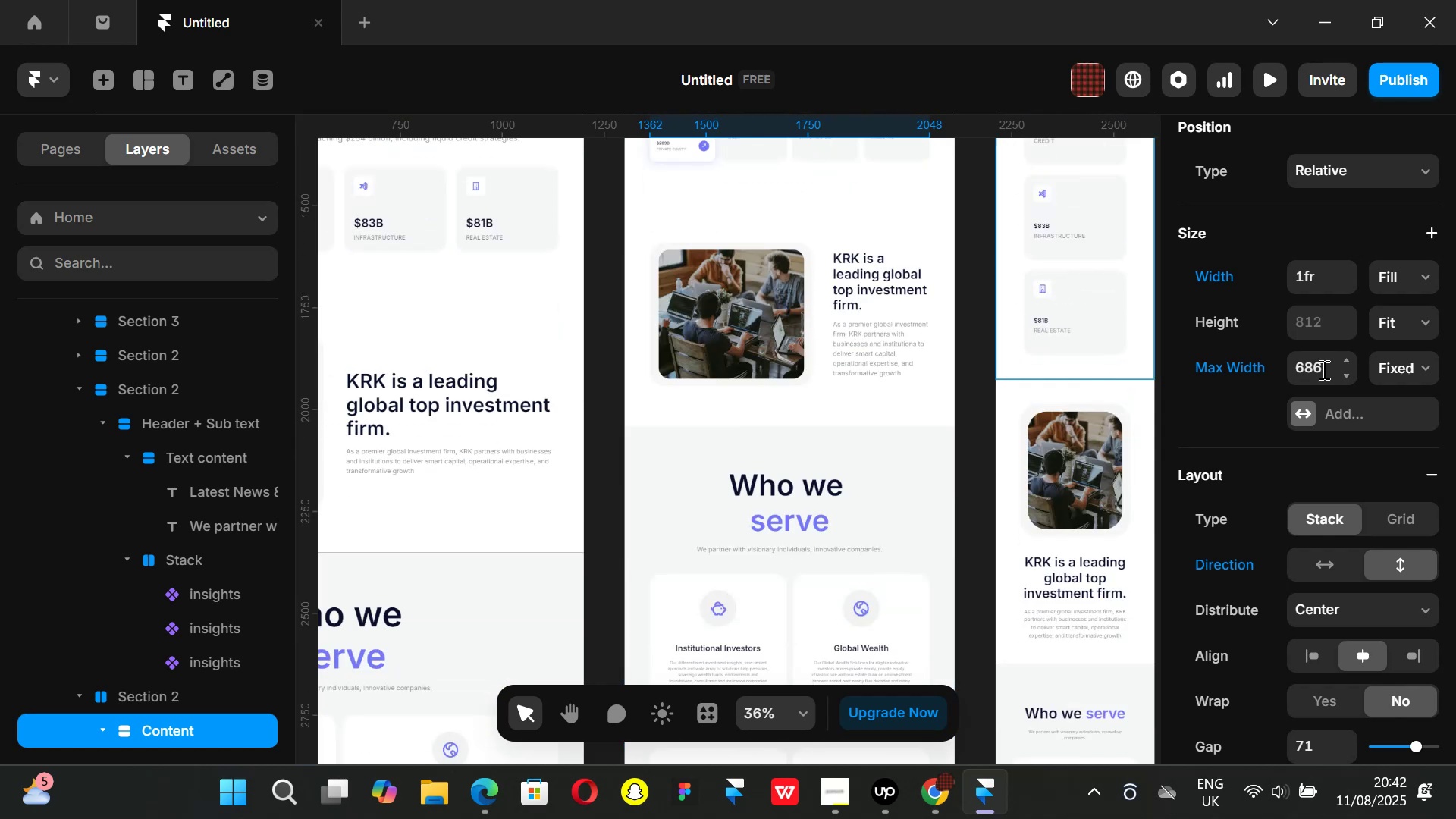 
left_click([1321, 369])
 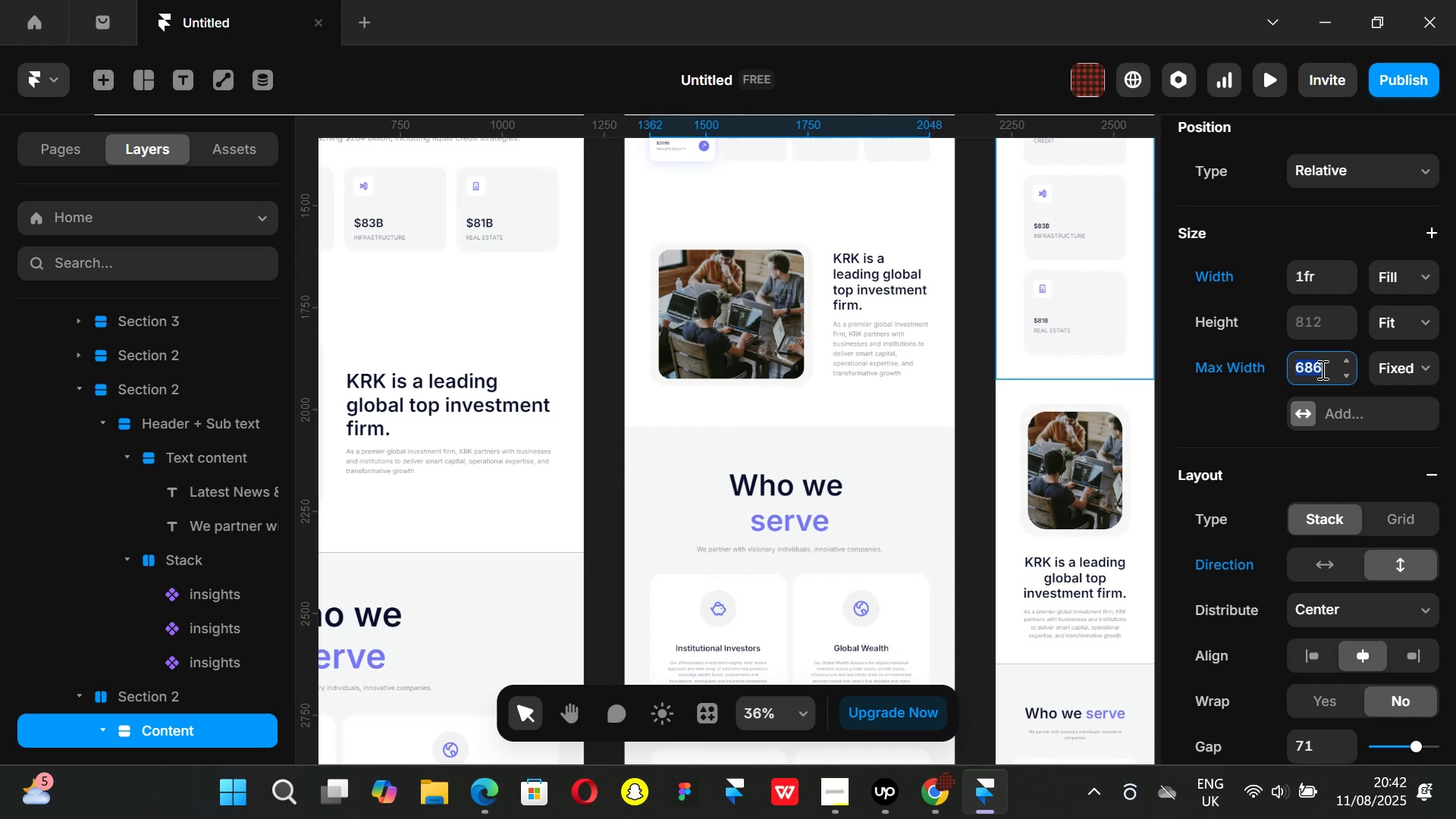 
type(810)
 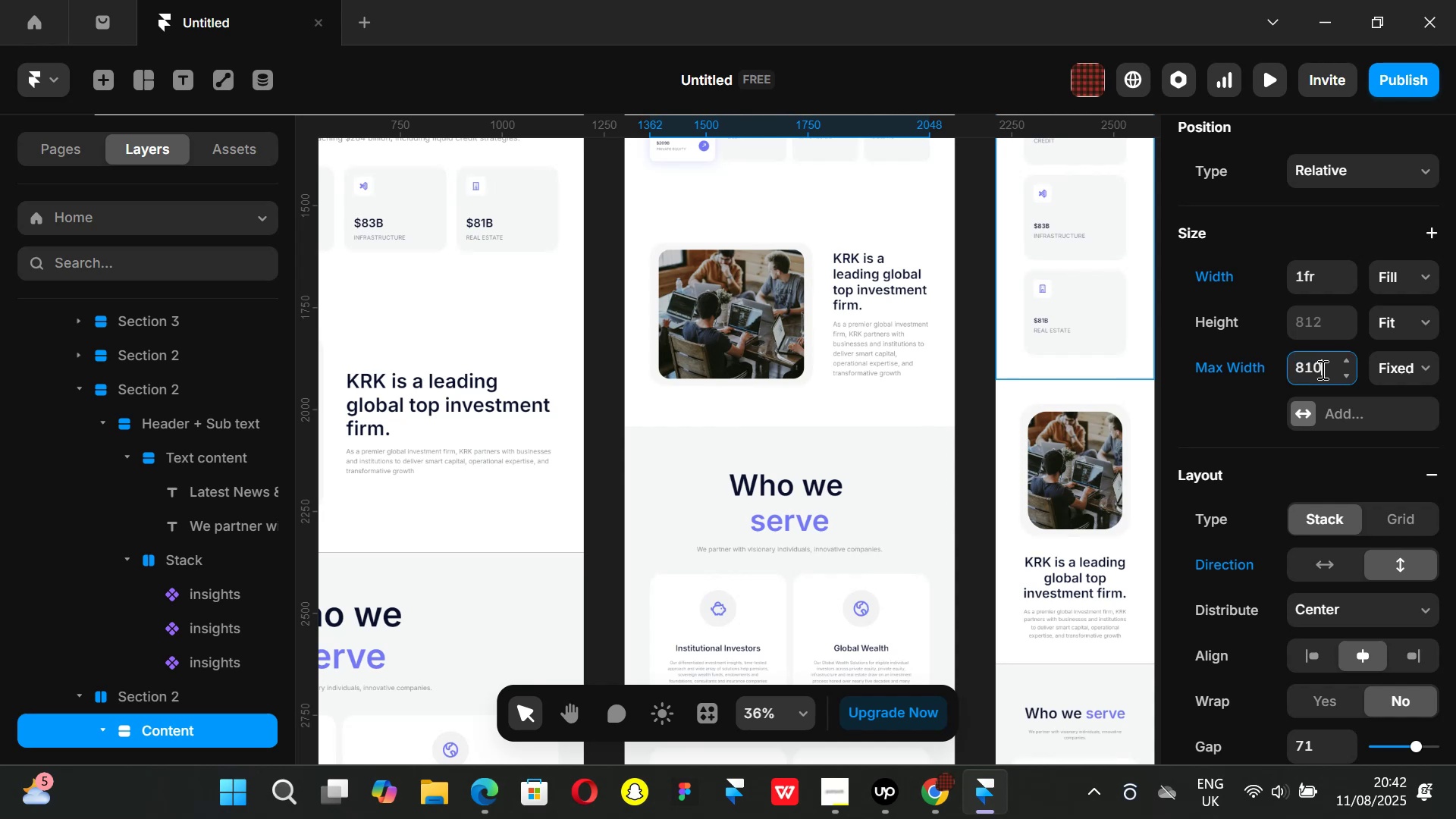 
key(Enter)
 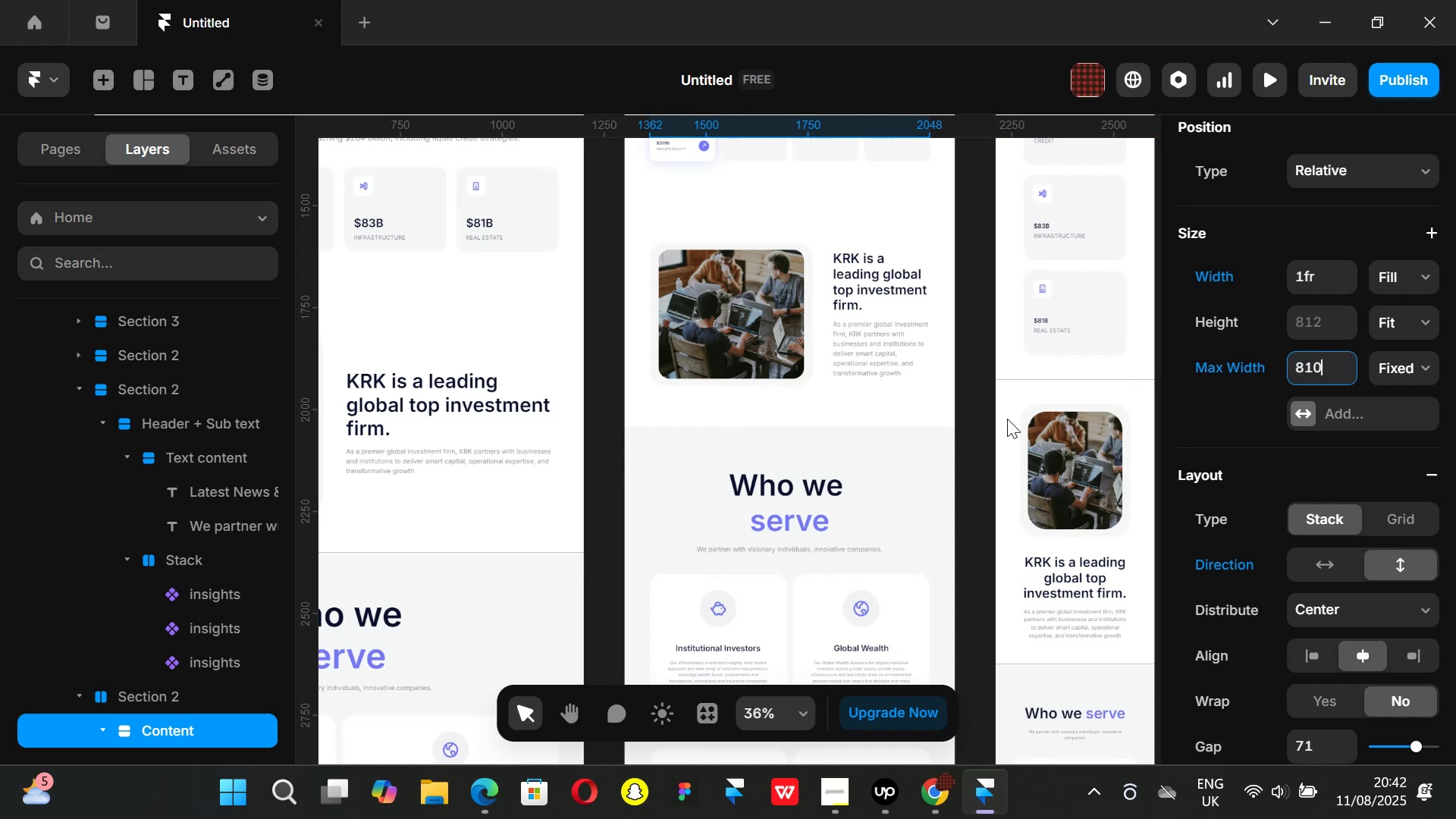 
scroll: coordinate [830, 460], scroll_direction: down, amount: 18.0
 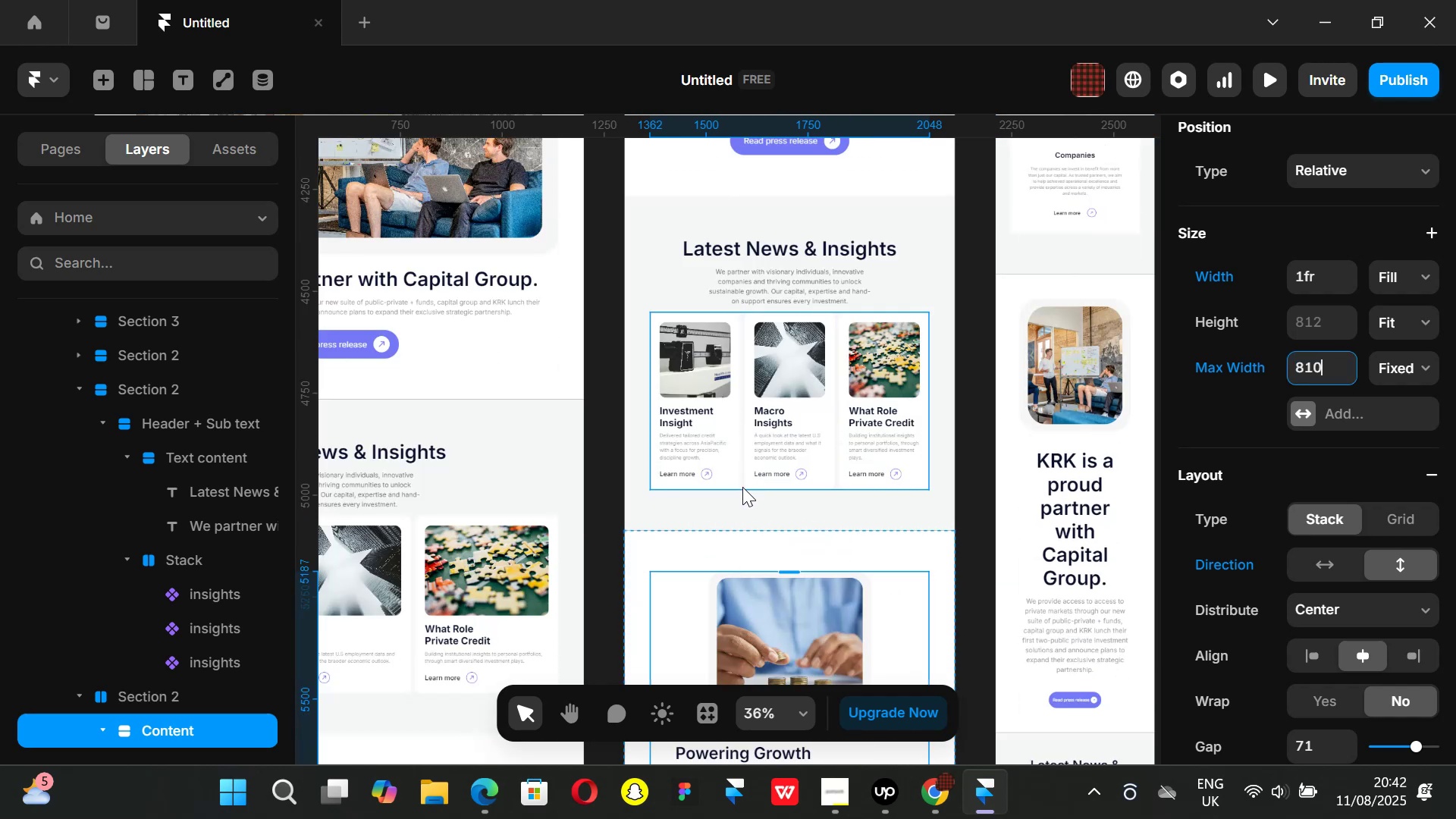 
hold_key(key=ShiftLeft, duration=1.53)
scroll: coordinate [890, 451], scroll_direction: up, amount: 37.0
 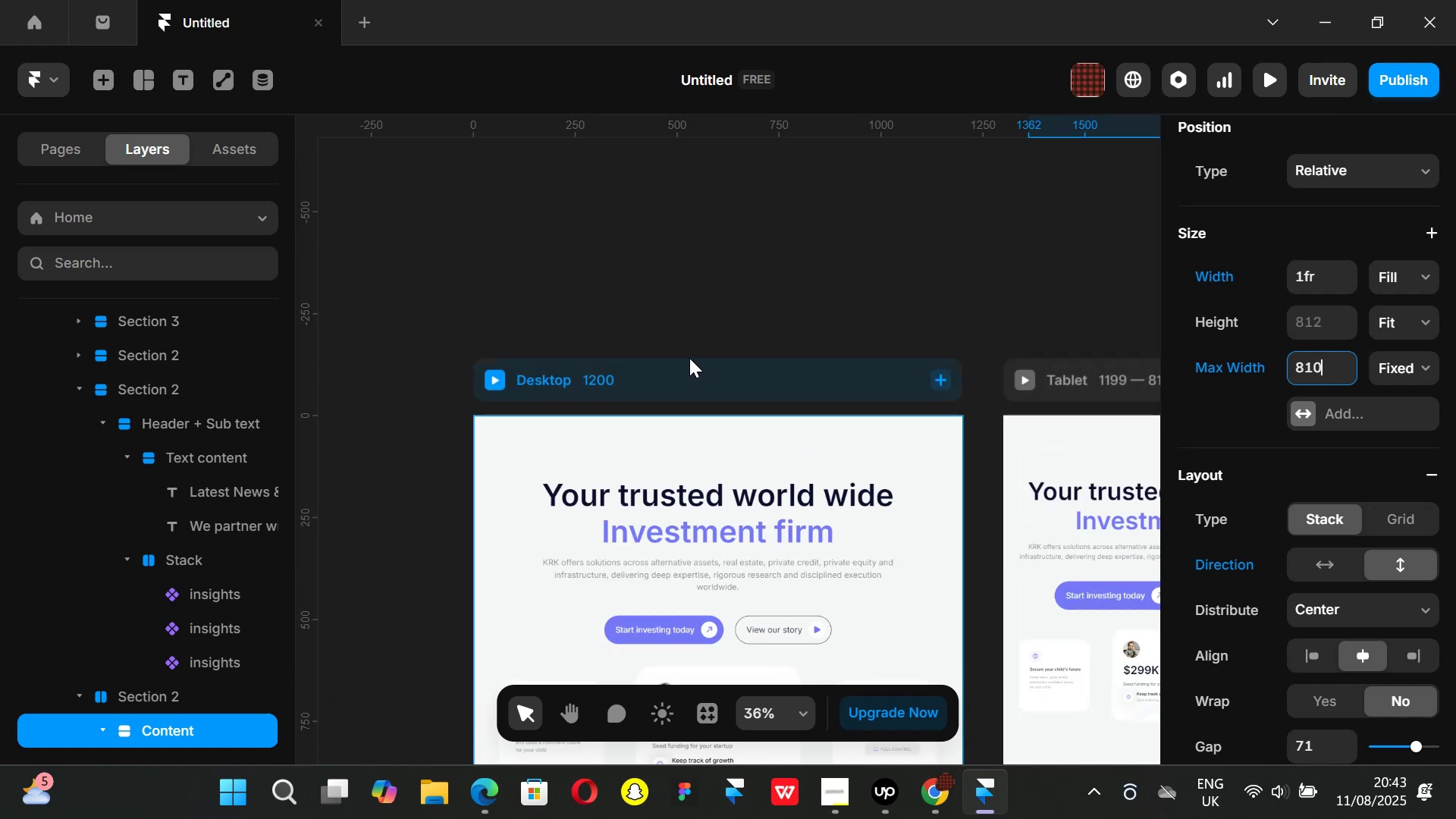 
scroll: coordinate [796, 491], scroll_direction: down, amount: 37.0
 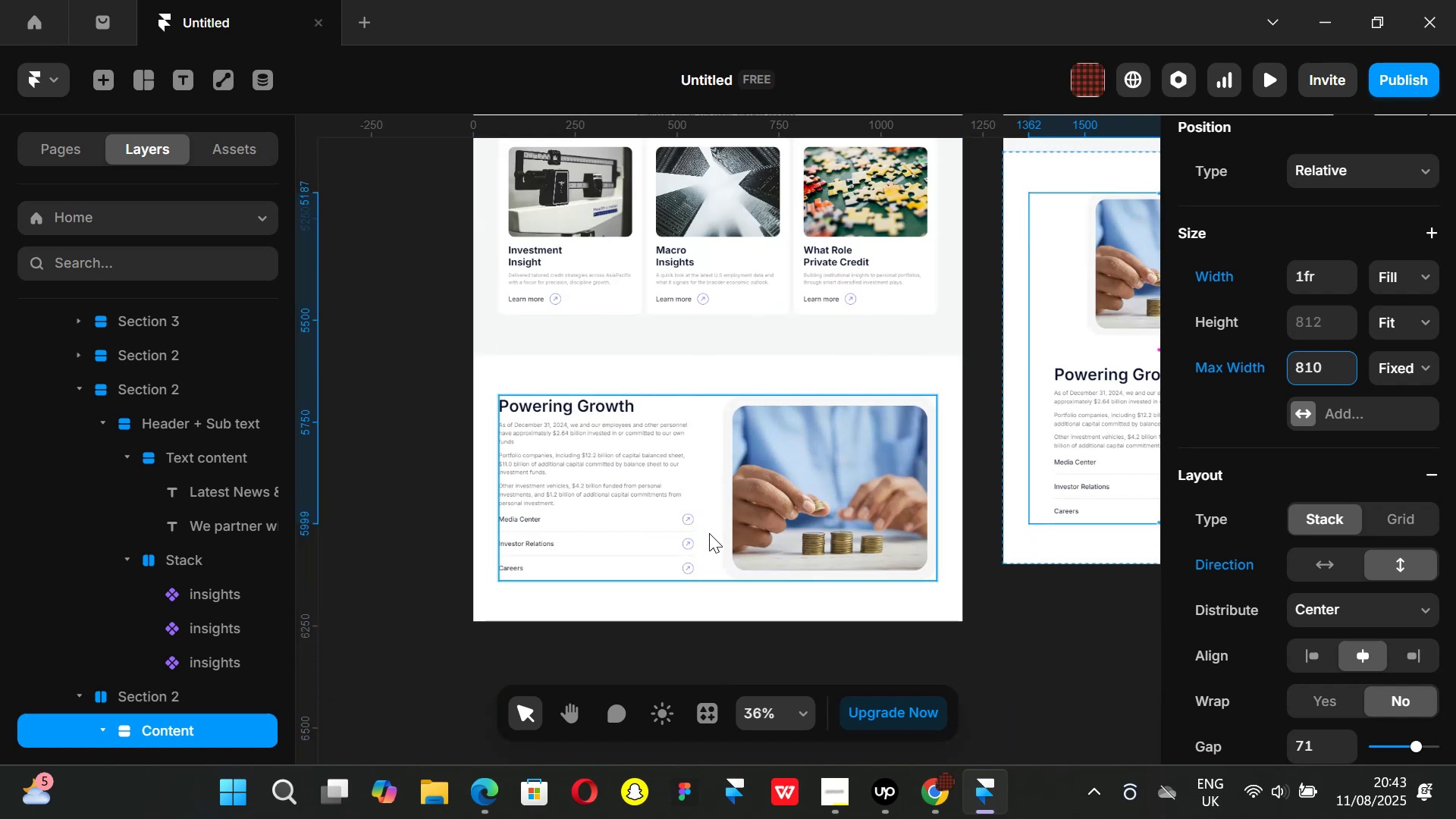 
left_click([709, 533])
 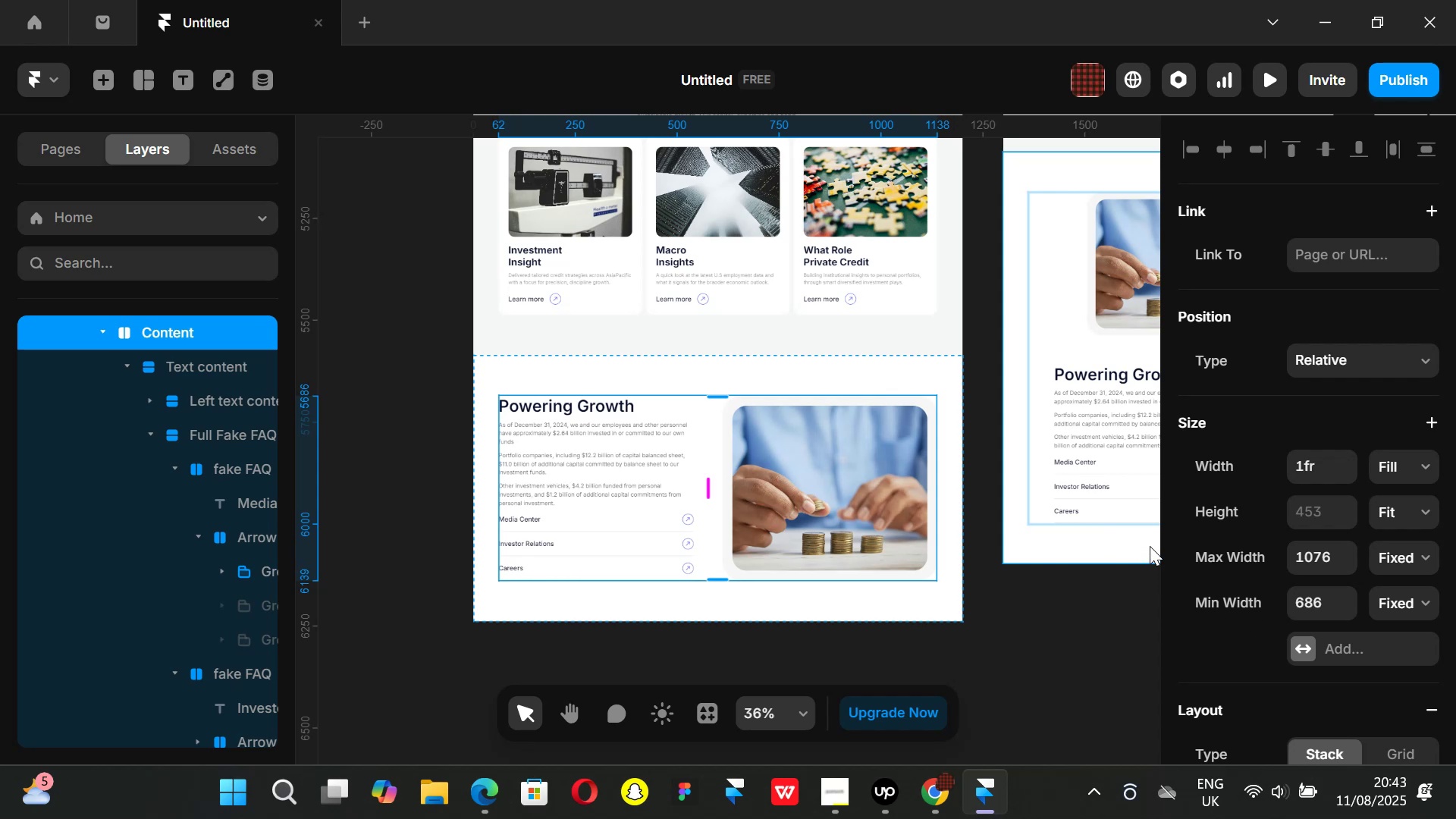 
wait(9.01)
 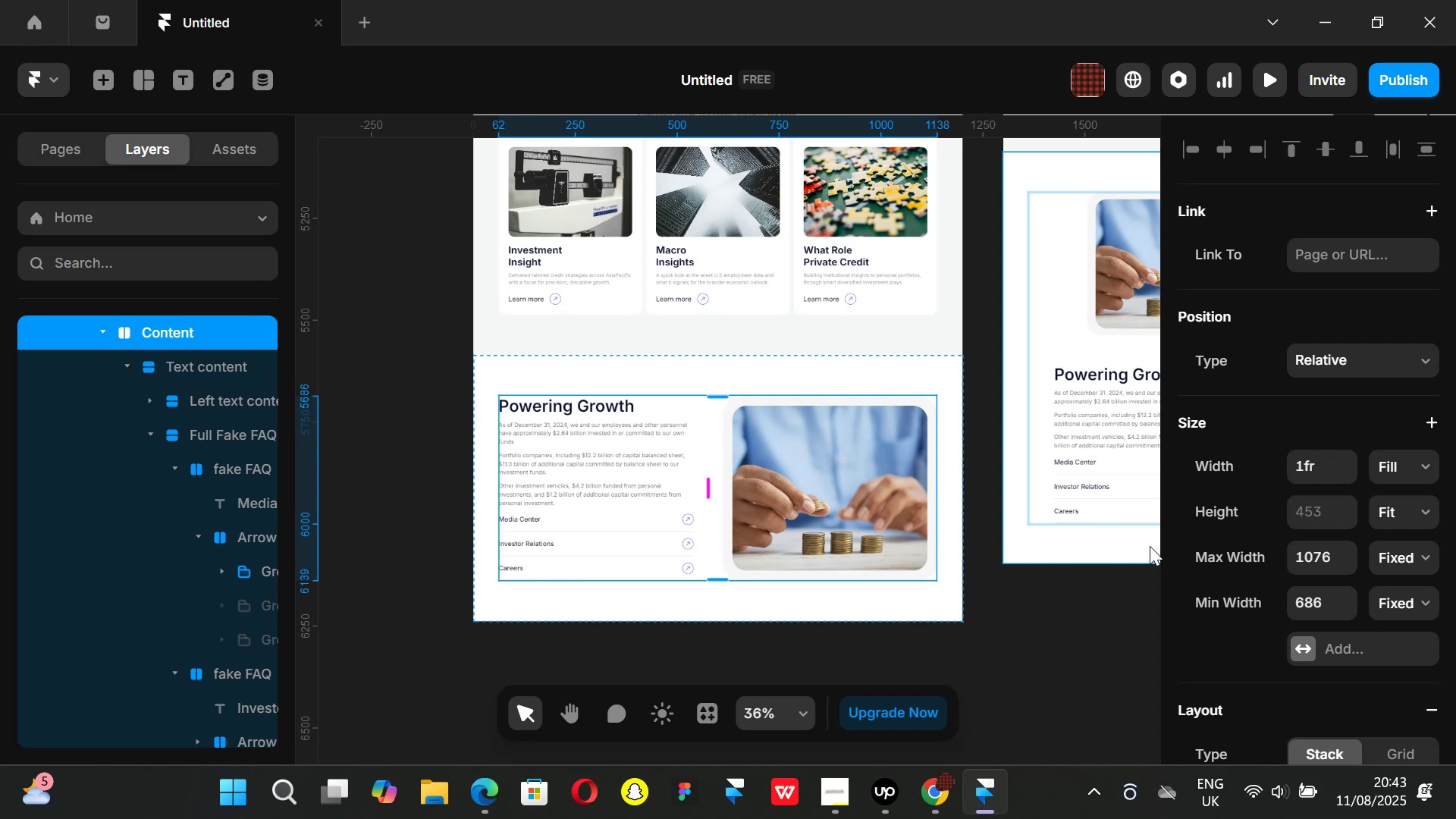 
key(Control+ControlLeft)
 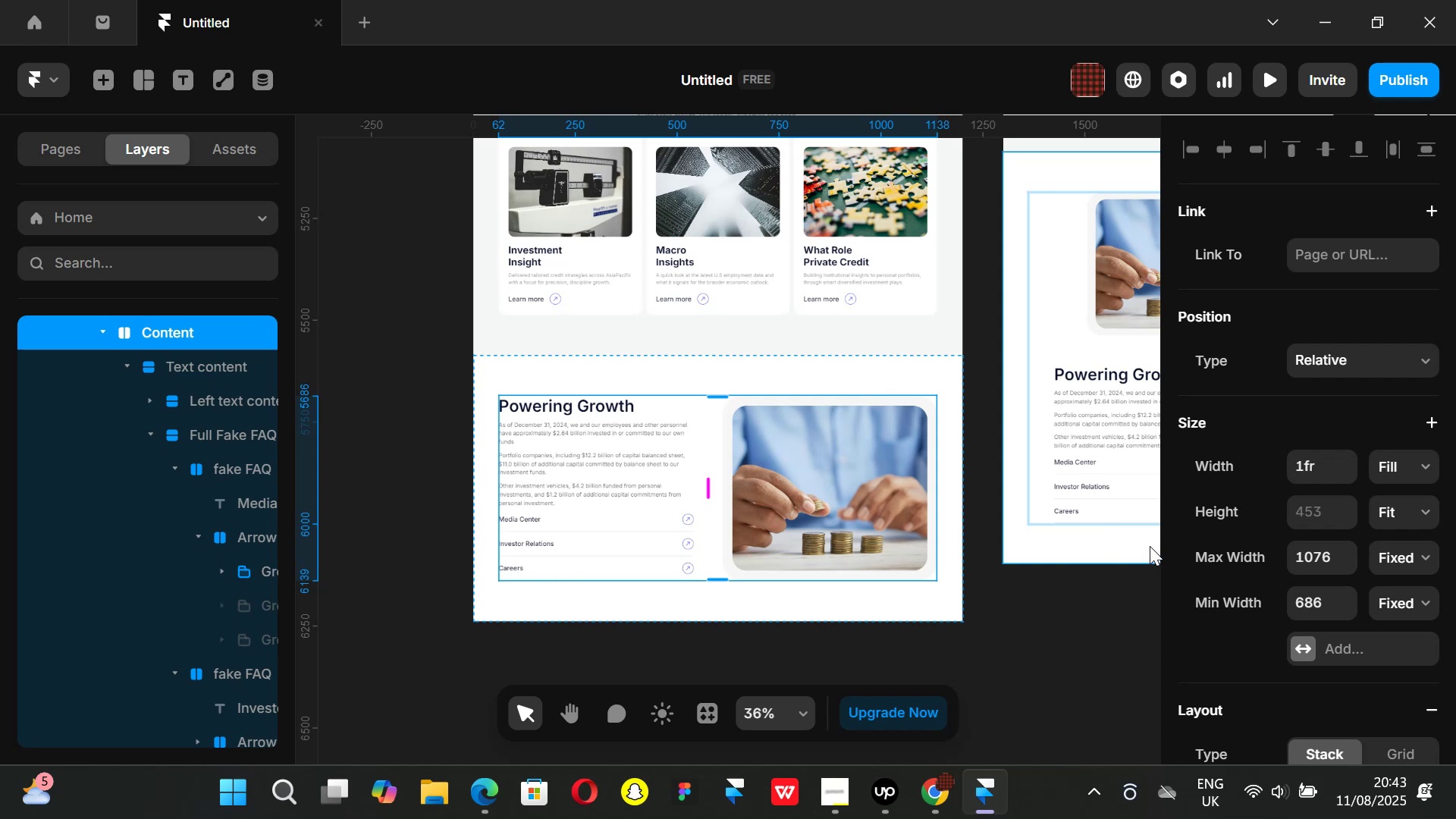 
key(Control+P)
 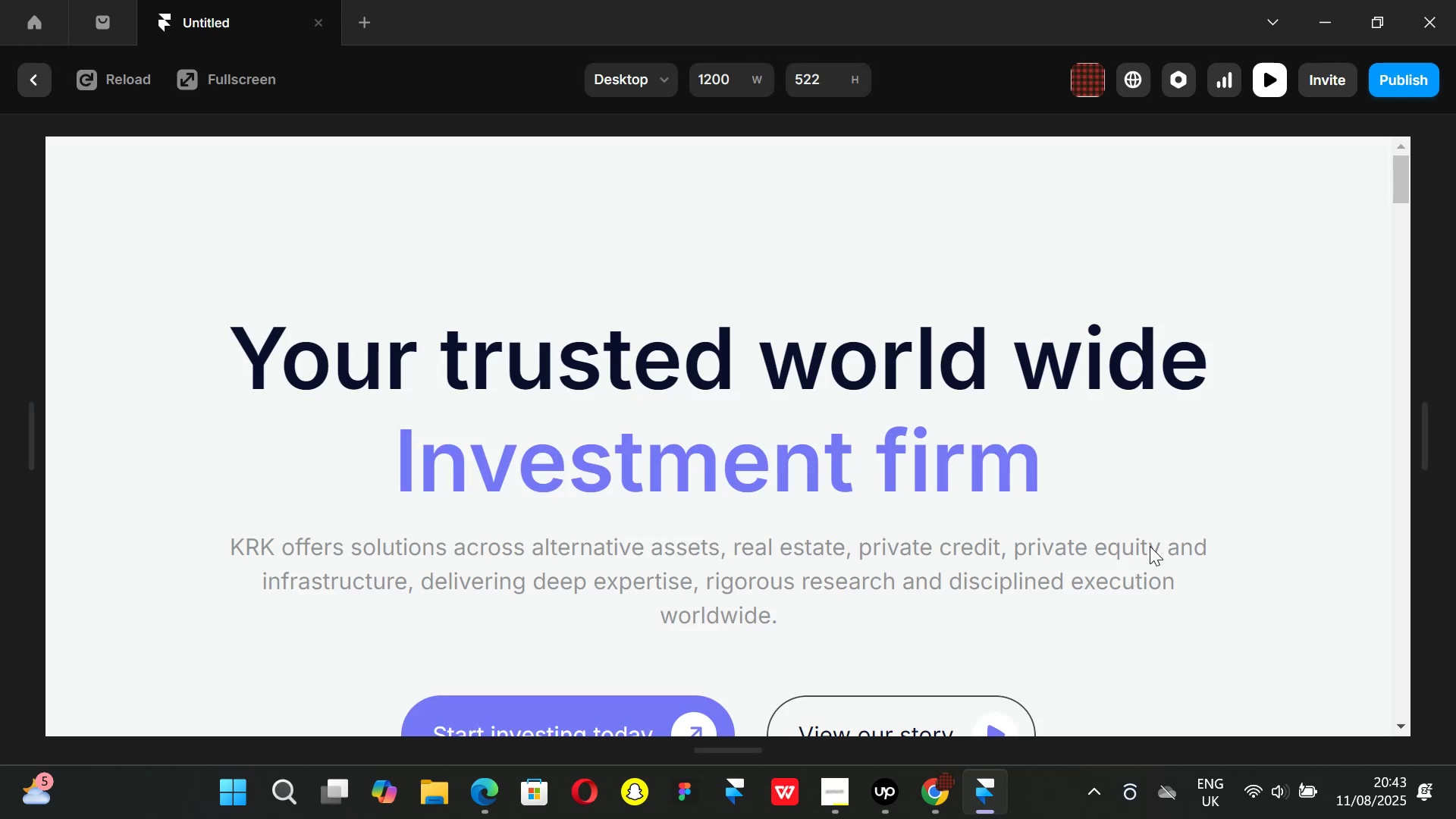 
scroll: coordinate [1121, 505], scroll_direction: down, amount: 36.0
 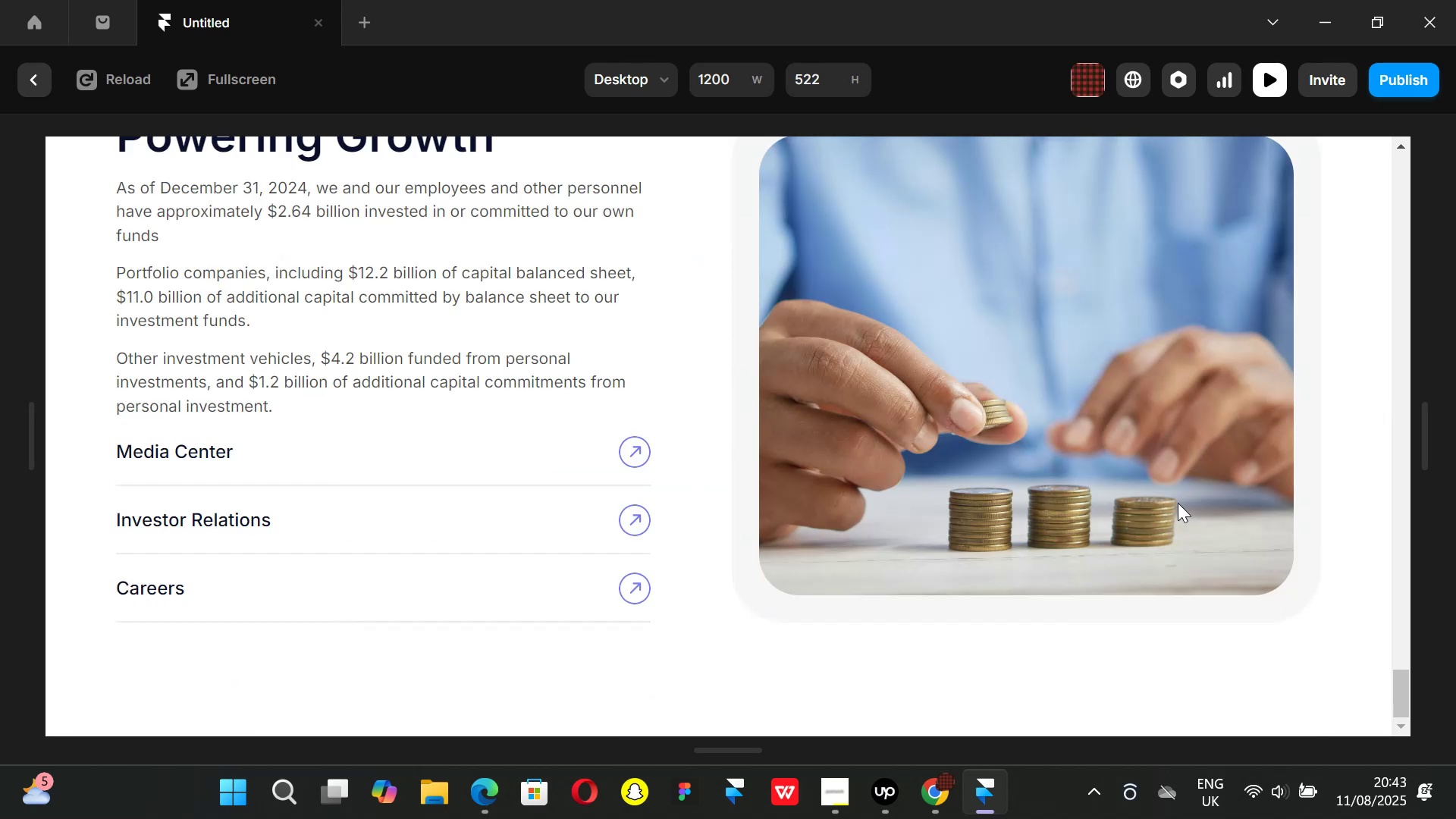 
scroll: coordinate [1258, 497], scroll_direction: up, amount: 1.0
 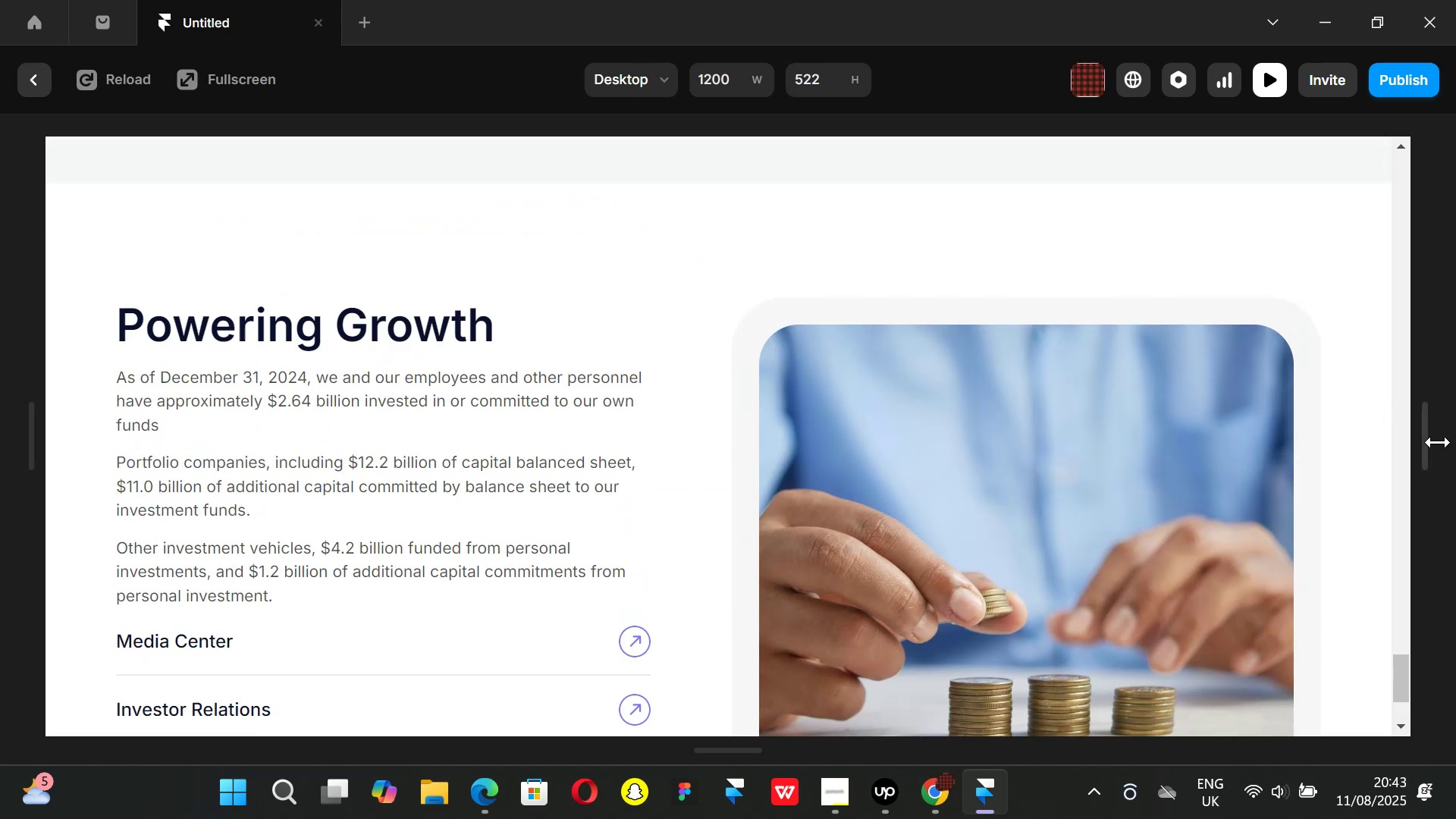 
left_click_drag(start_coordinate=[1431, 441], to_coordinate=[1385, 440])
 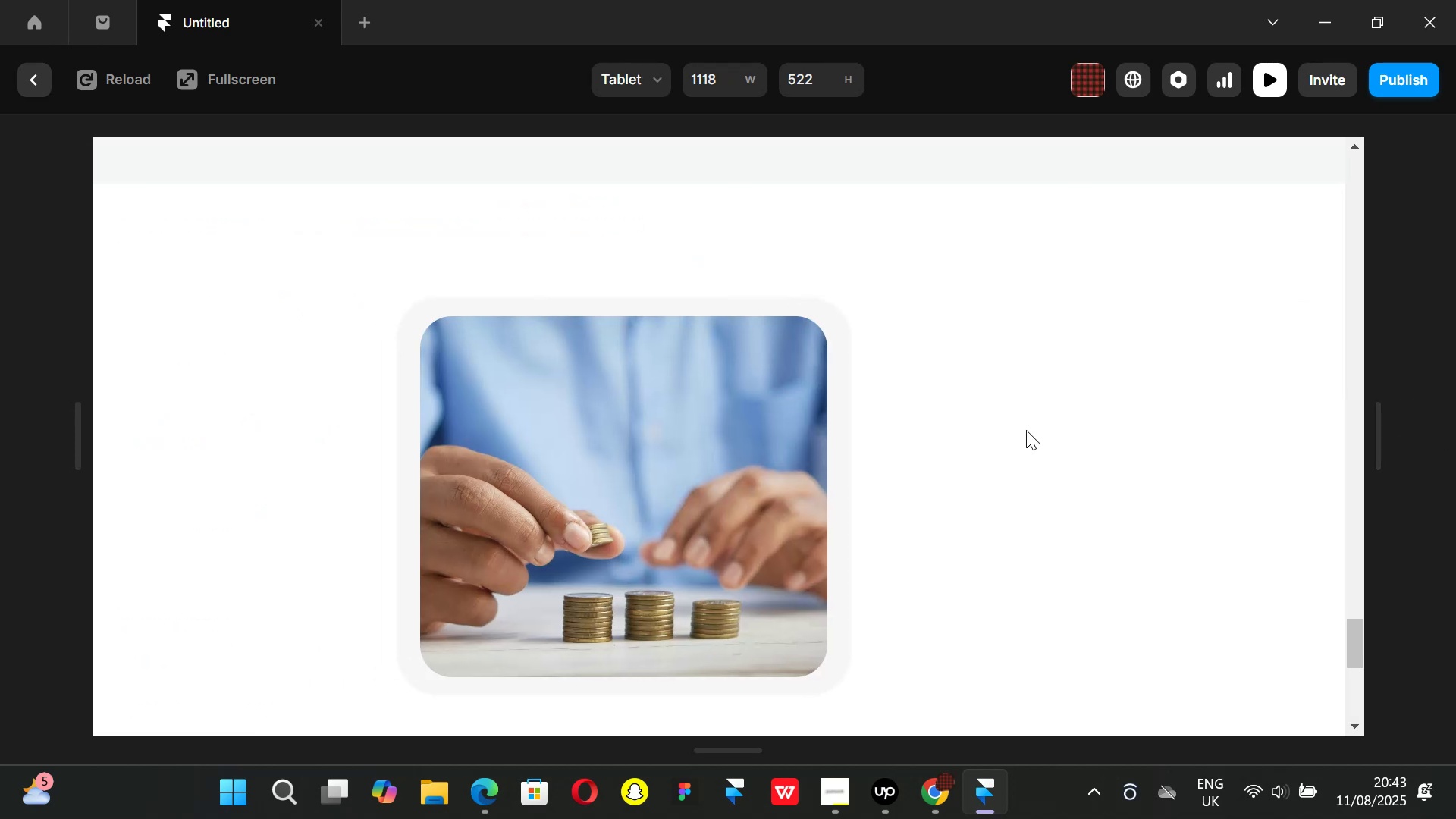 
scroll: coordinate [1022, 430], scroll_direction: down, amount: 3.0
 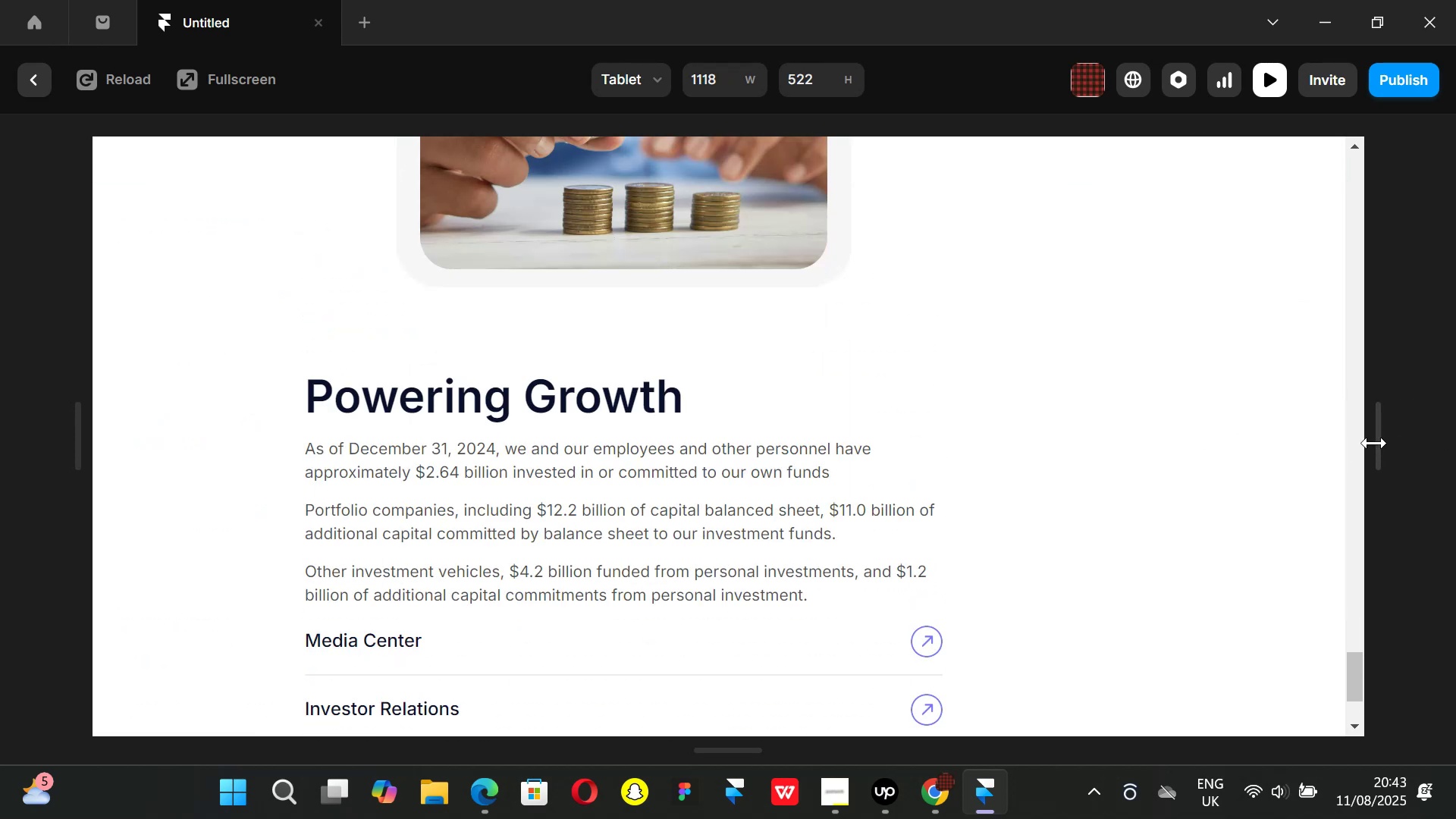 
left_click_drag(start_coordinate=[1383, 443], to_coordinate=[1235, 452])
 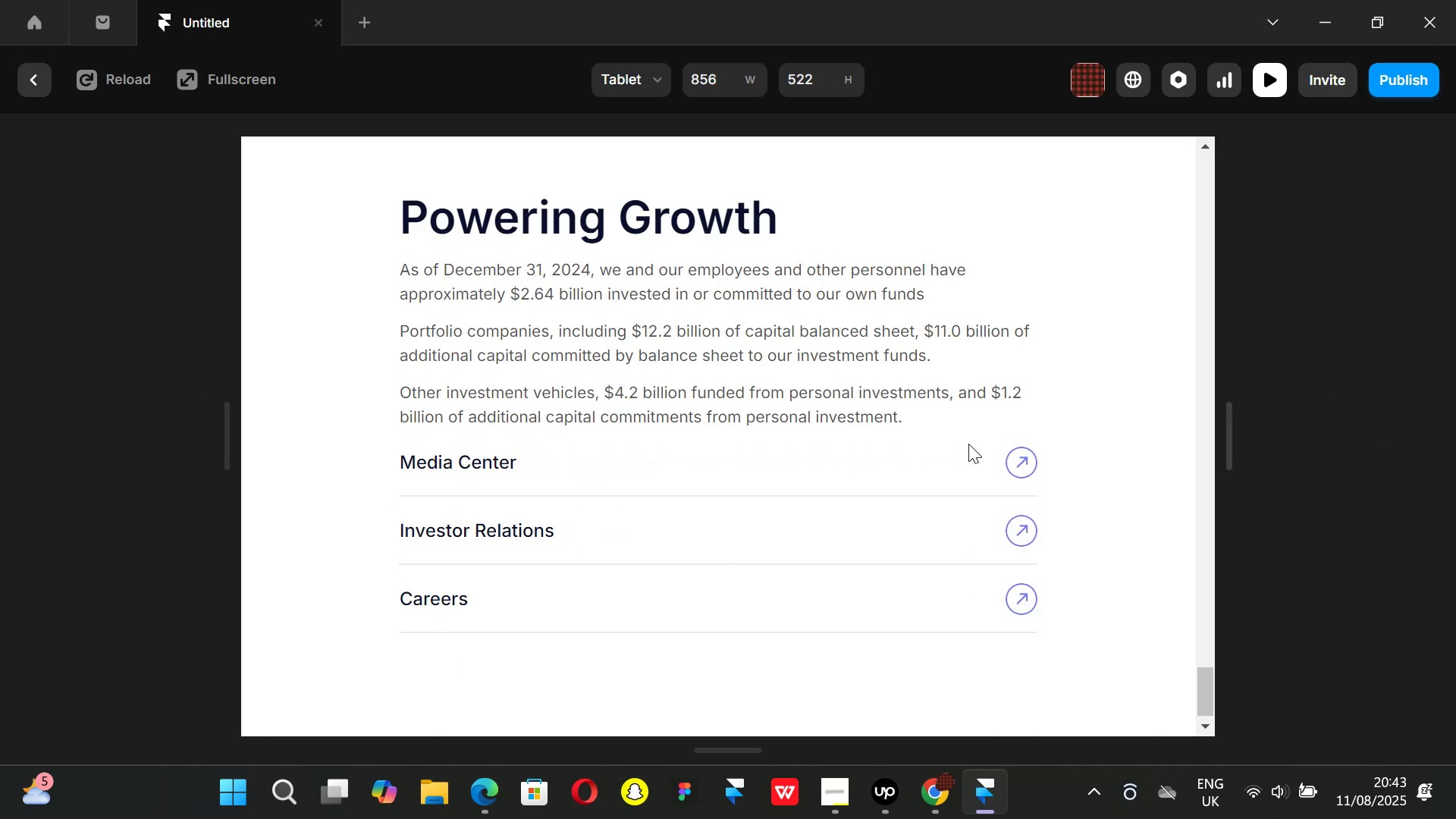 
scroll: coordinate [1083, 466], scroll_direction: up, amount: 3.0
 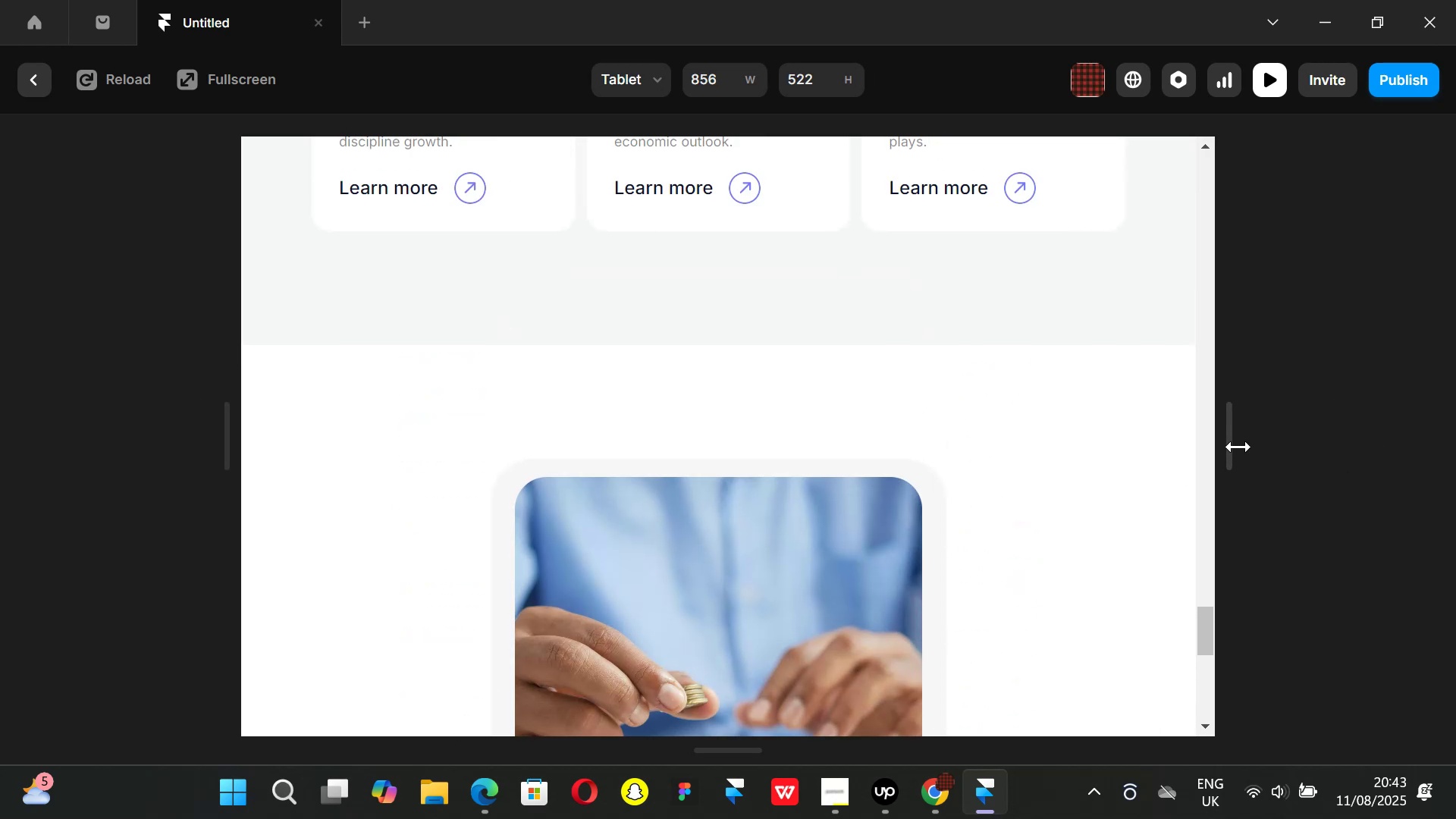 
left_click_drag(start_coordinate=[1237, 446], to_coordinate=[1225, 444])
 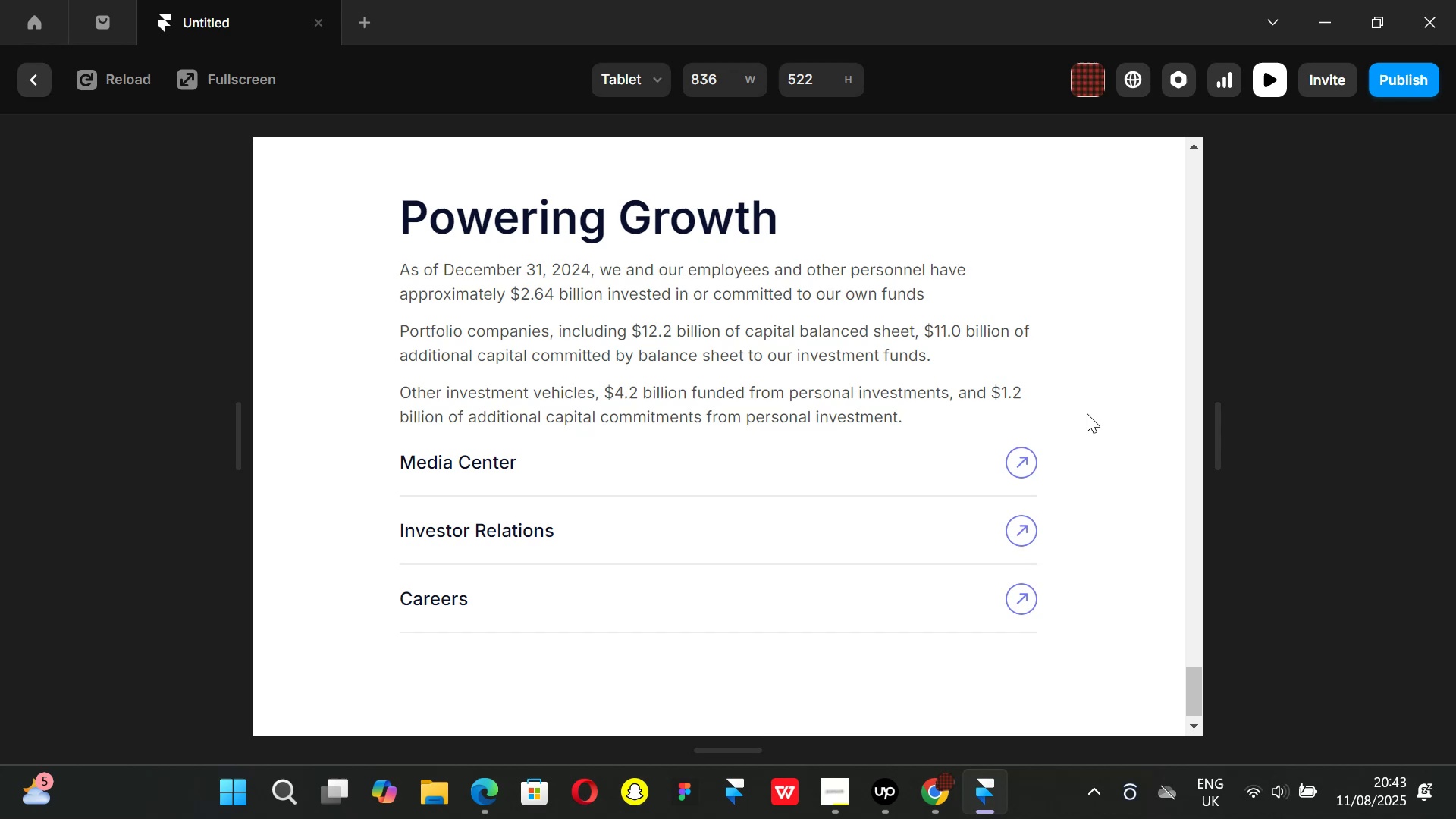 
scroll: coordinate [1065, 412], scroll_direction: up, amount: 3.0
 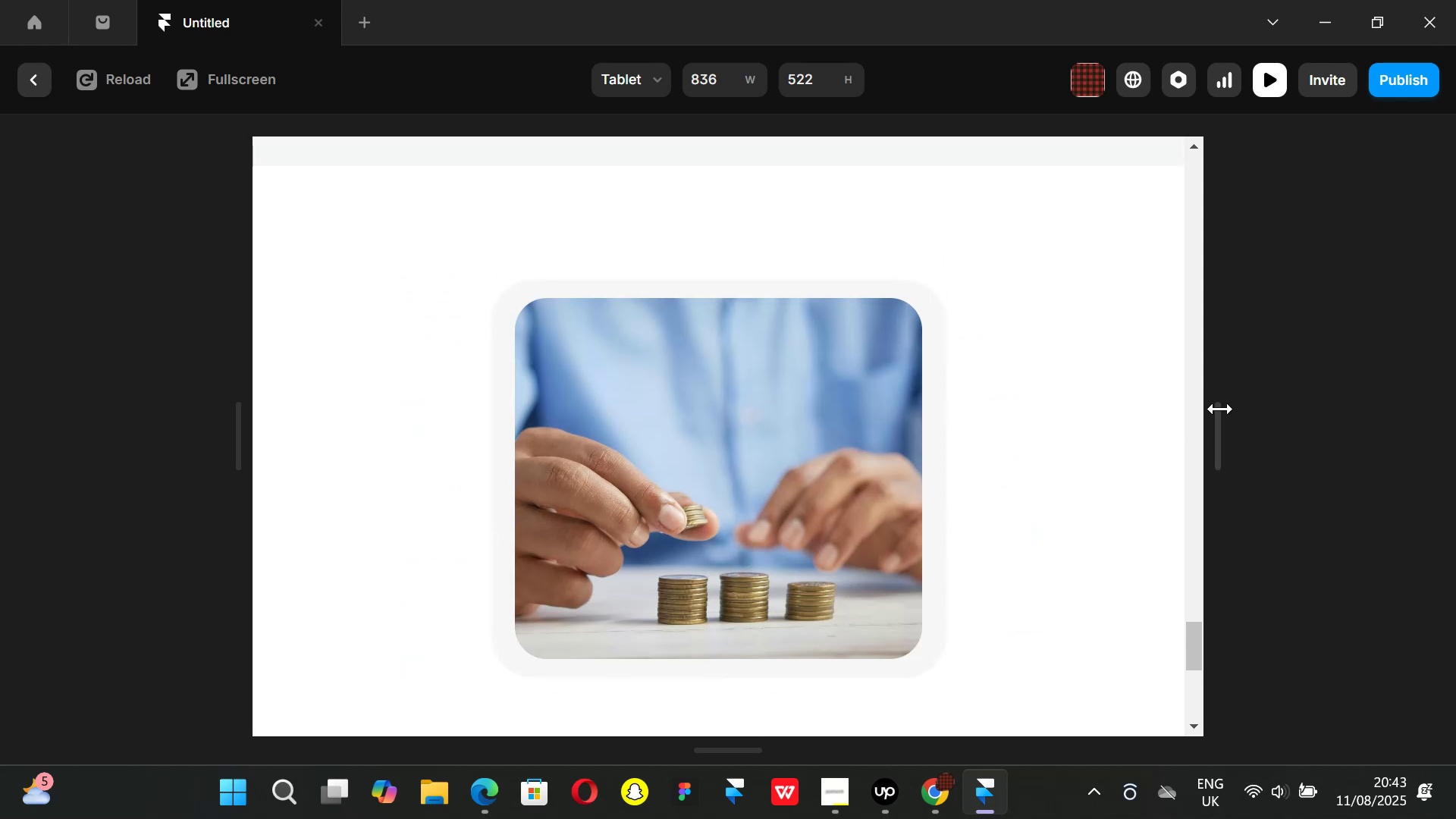 
left_click_drag(start_coordinate=[1214, 425], to_coordinate=[1199, 436])
 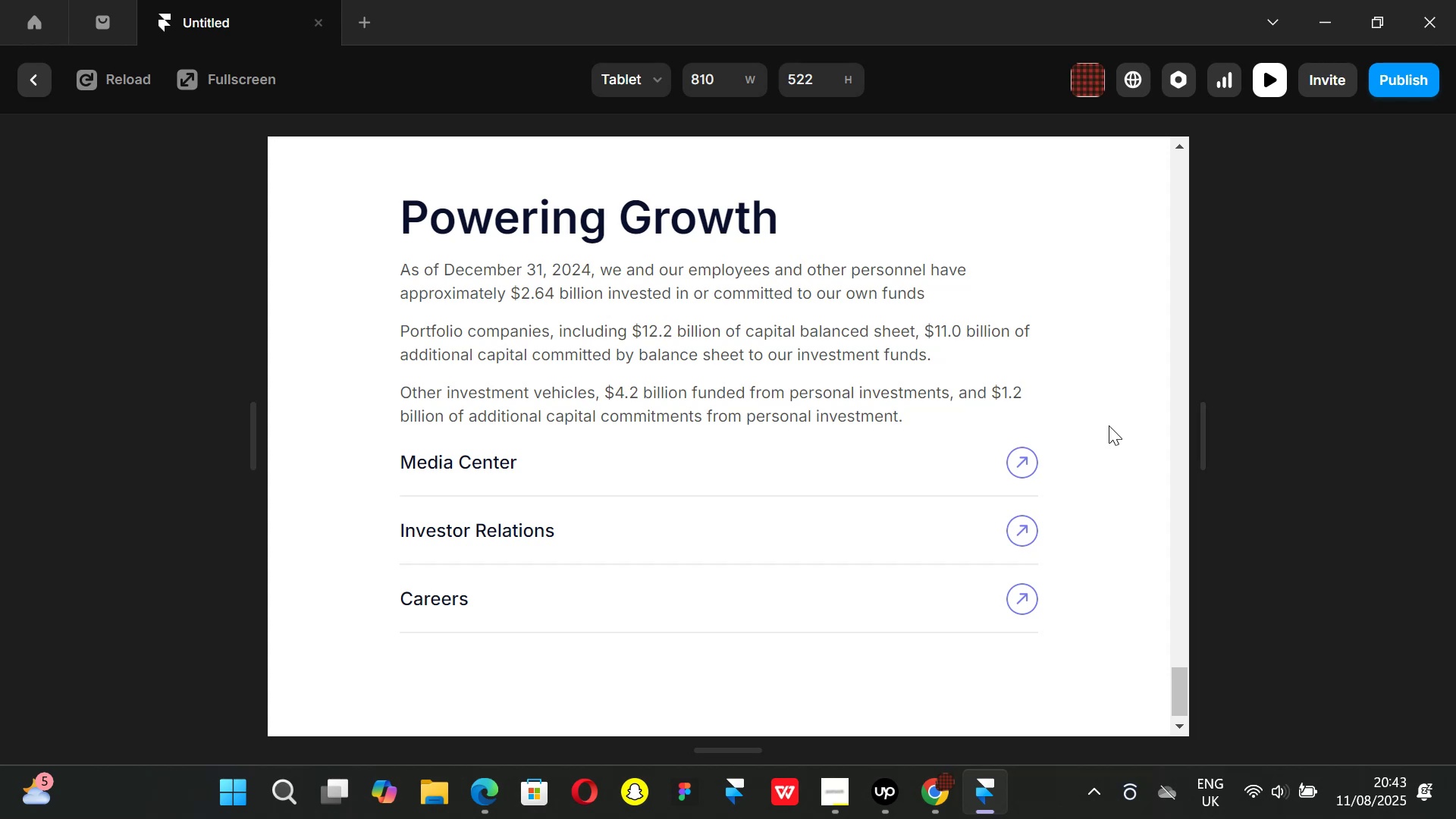 
scroll: coordinate [1022, 425], scroll_direction: up, amount: 3.0
 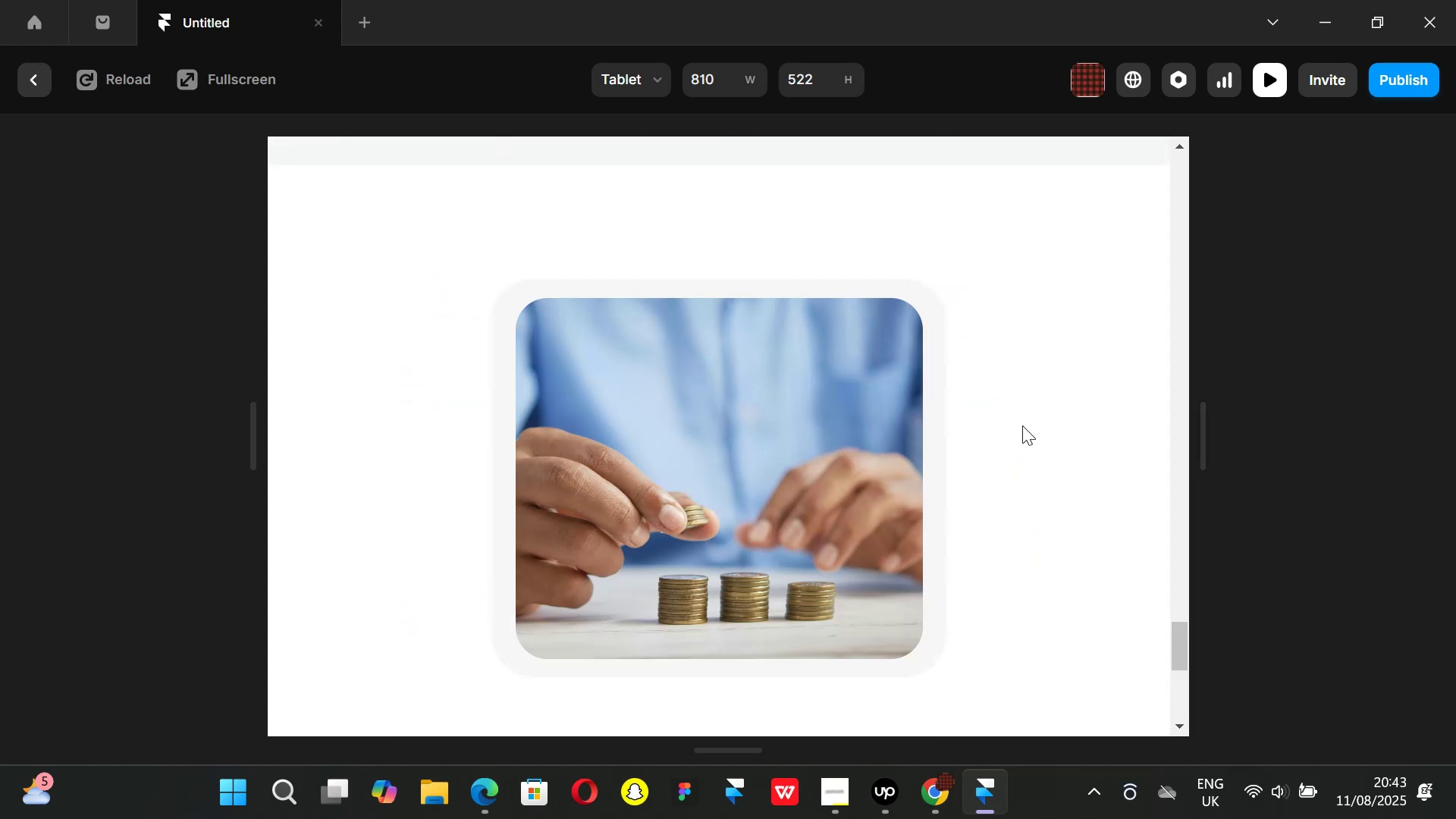 
scroll: coordinate [1086, 432], scroll_direction: none, amount: 0.0
 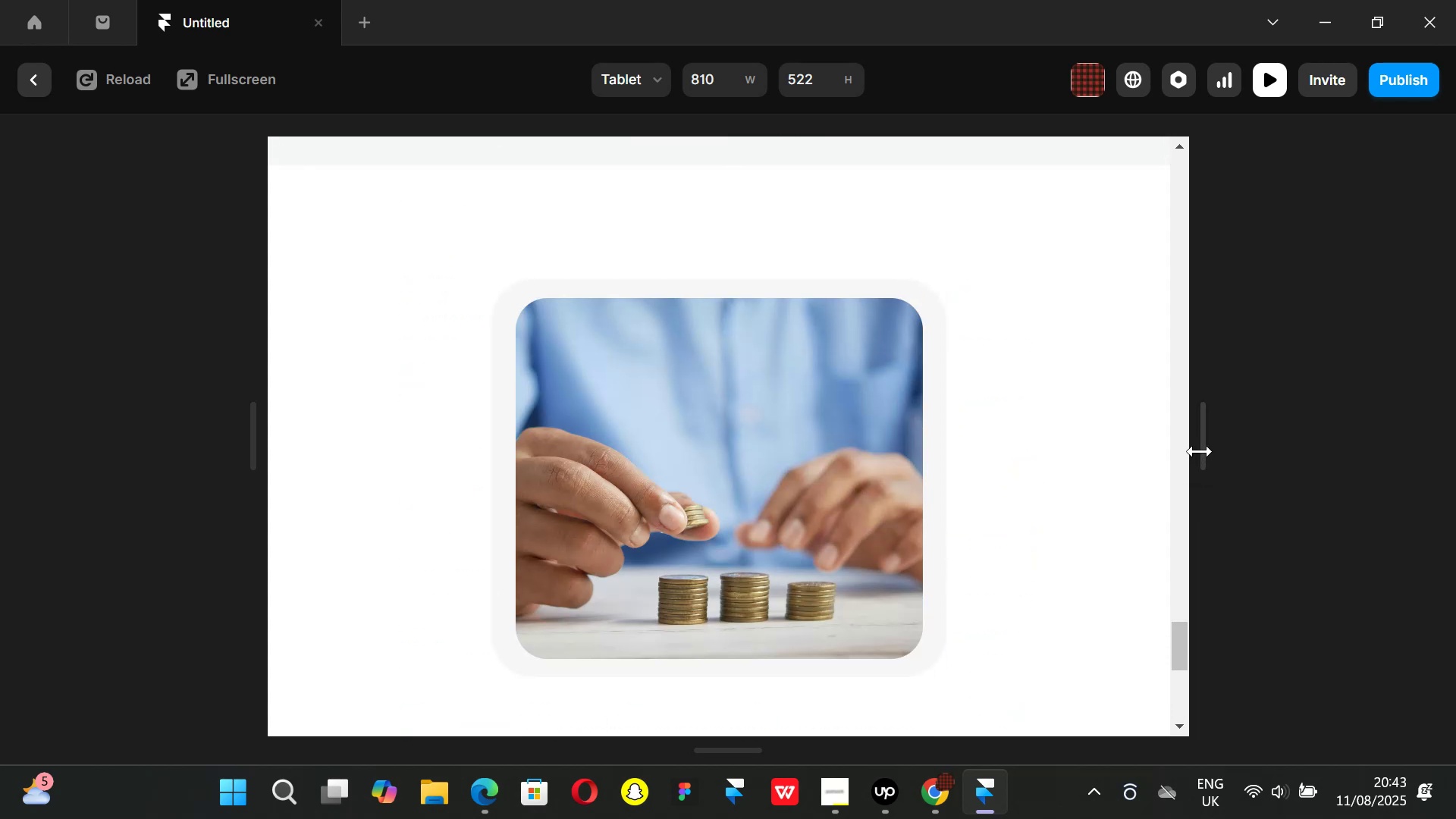 
left_click_drag(start_coordinate=[1200, 451], to_coordinate=[1306, 447])
 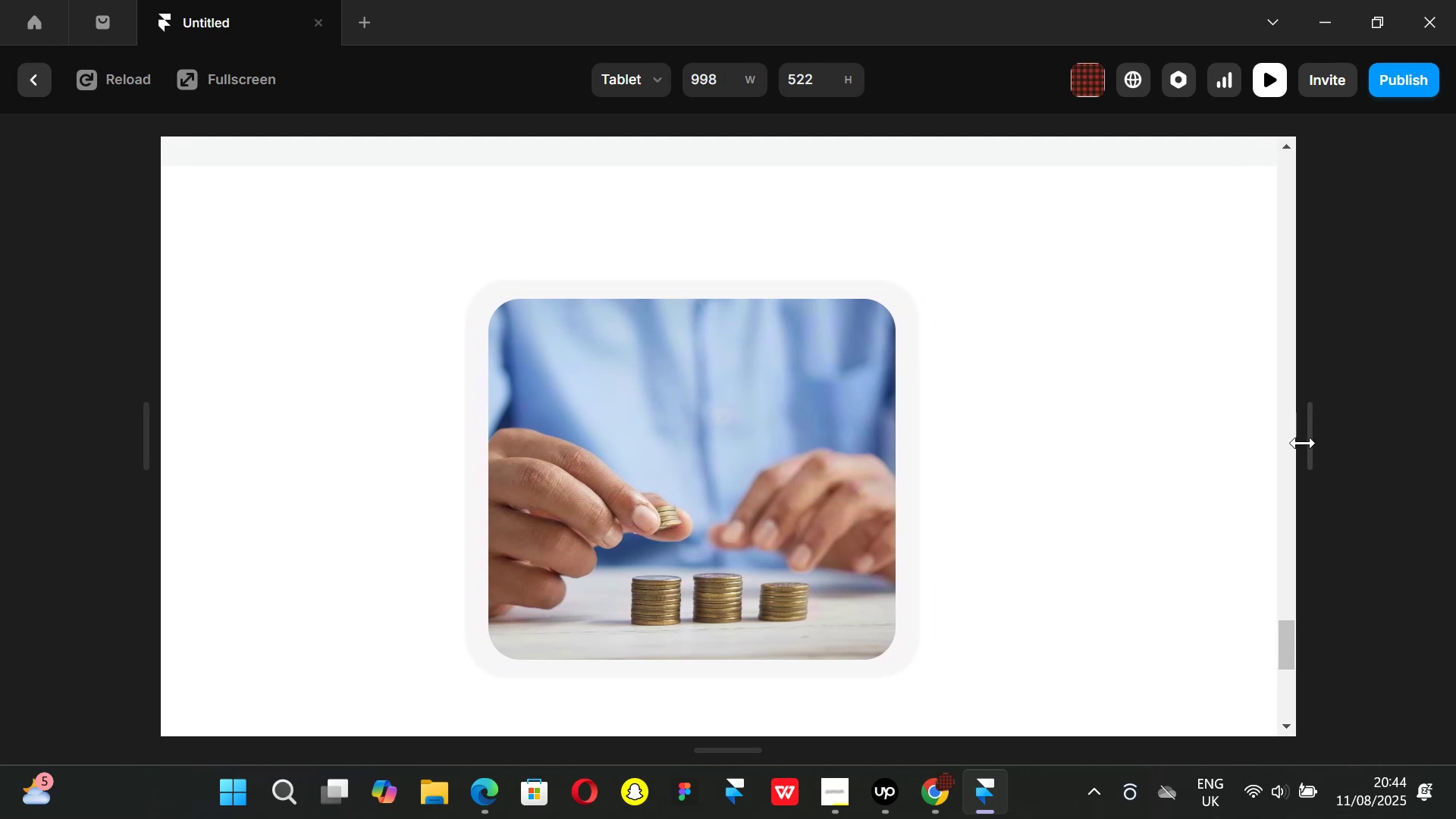 
left_click_drag(start_coordinate=[1303, 443], to_coordinate=[1316, 444])
 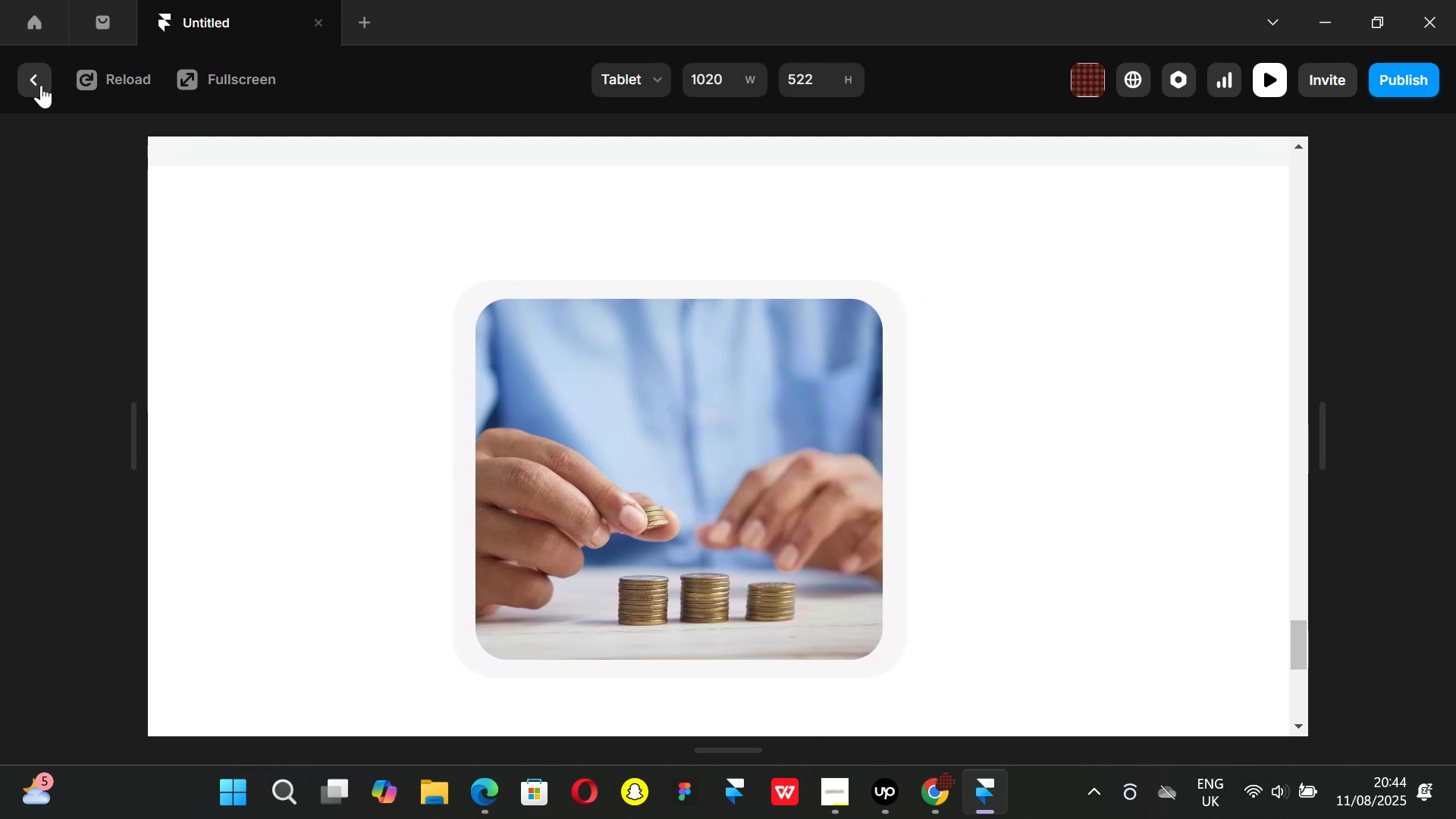 
left_click([36, 80])
 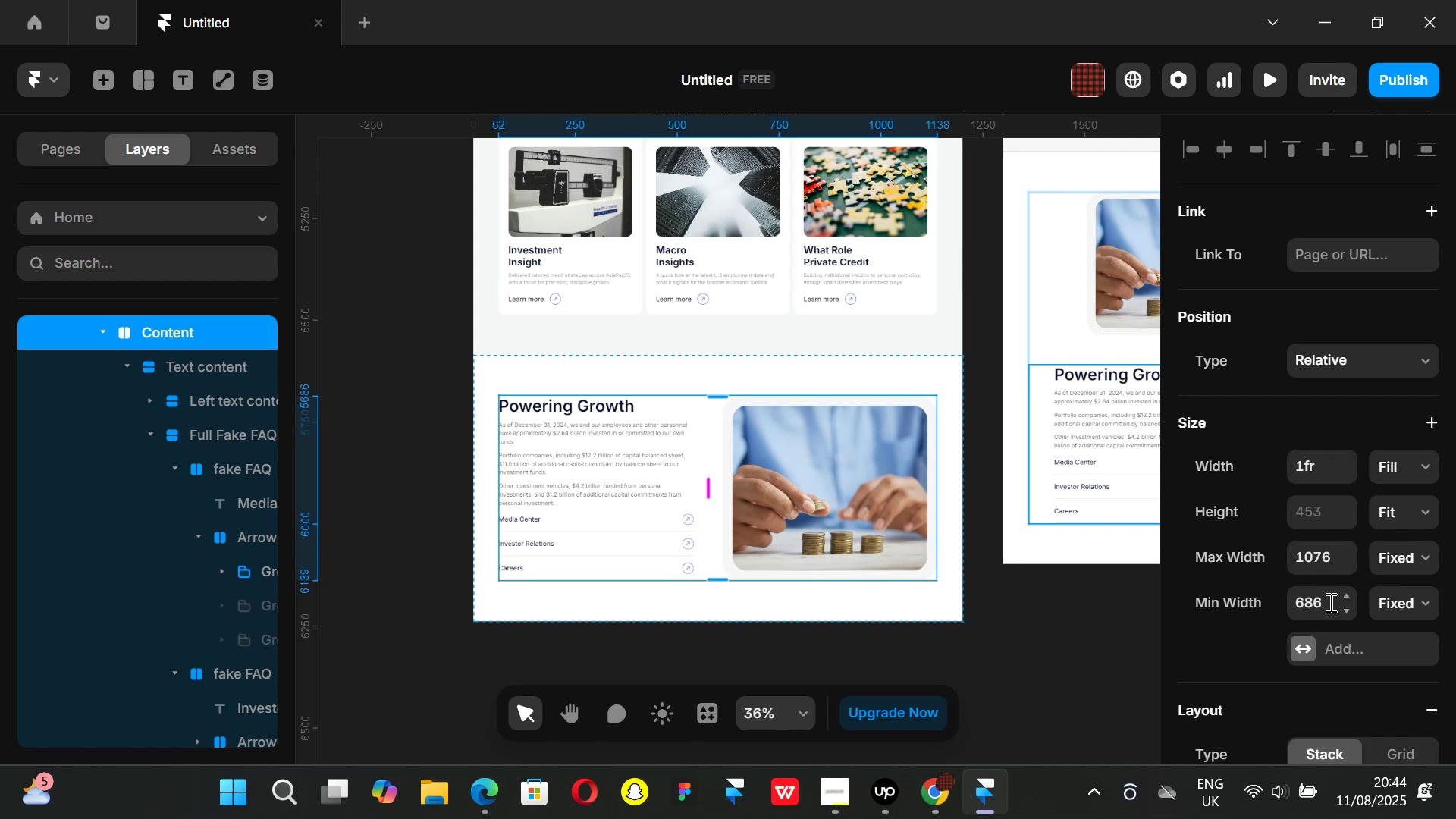 
wait(5.96)
 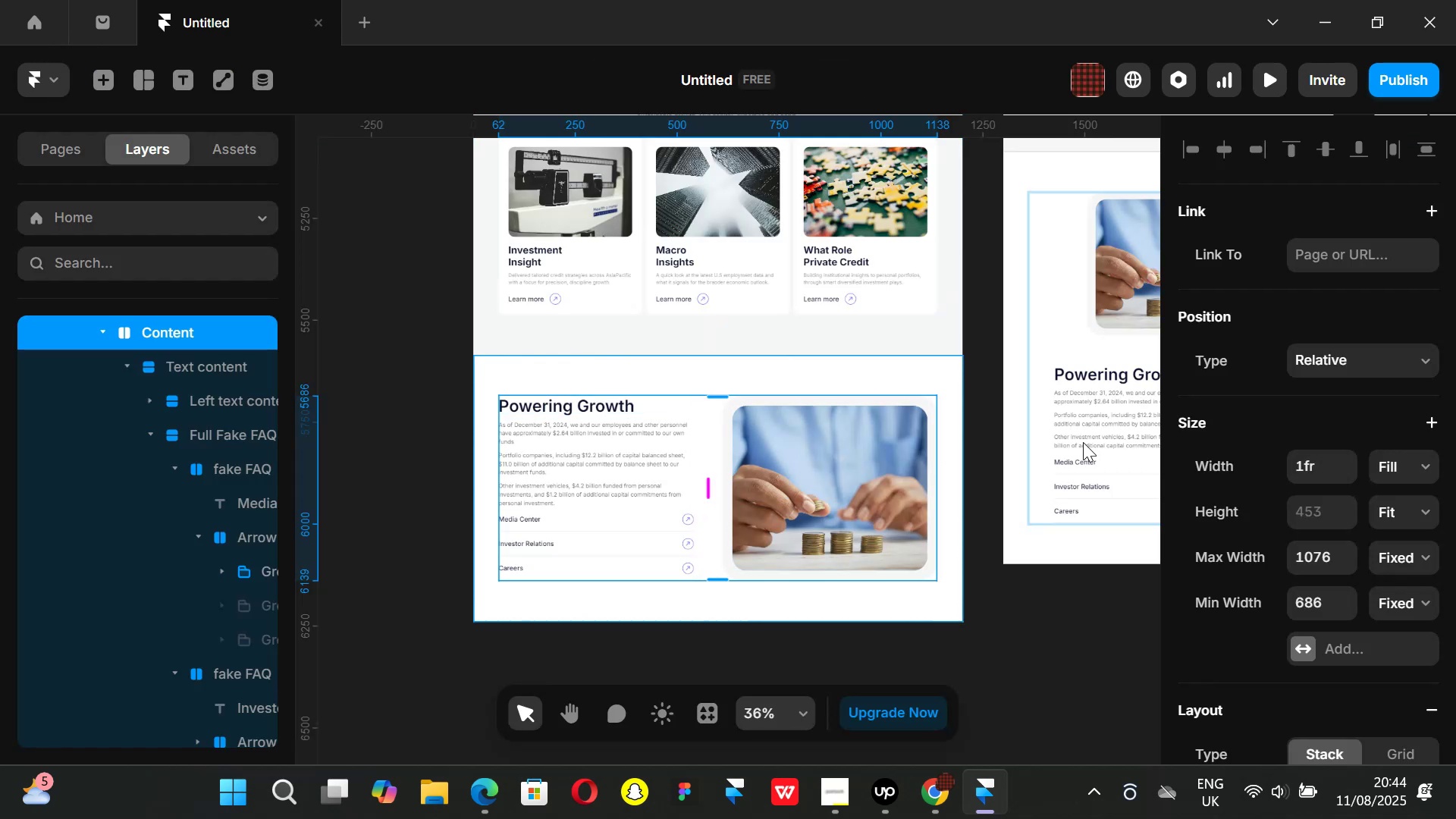 
left_click([1329, 602])
 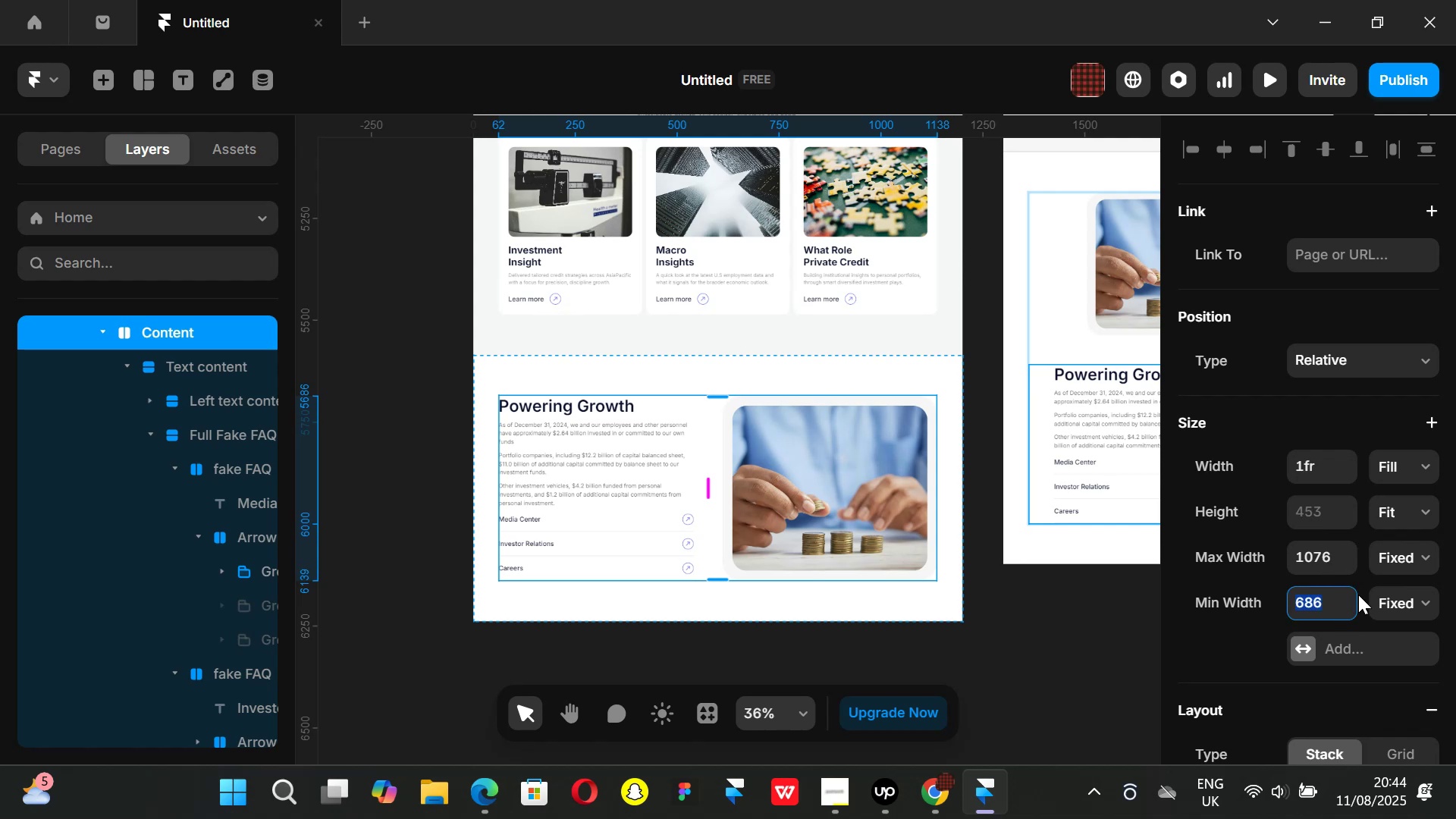 
type(90)
 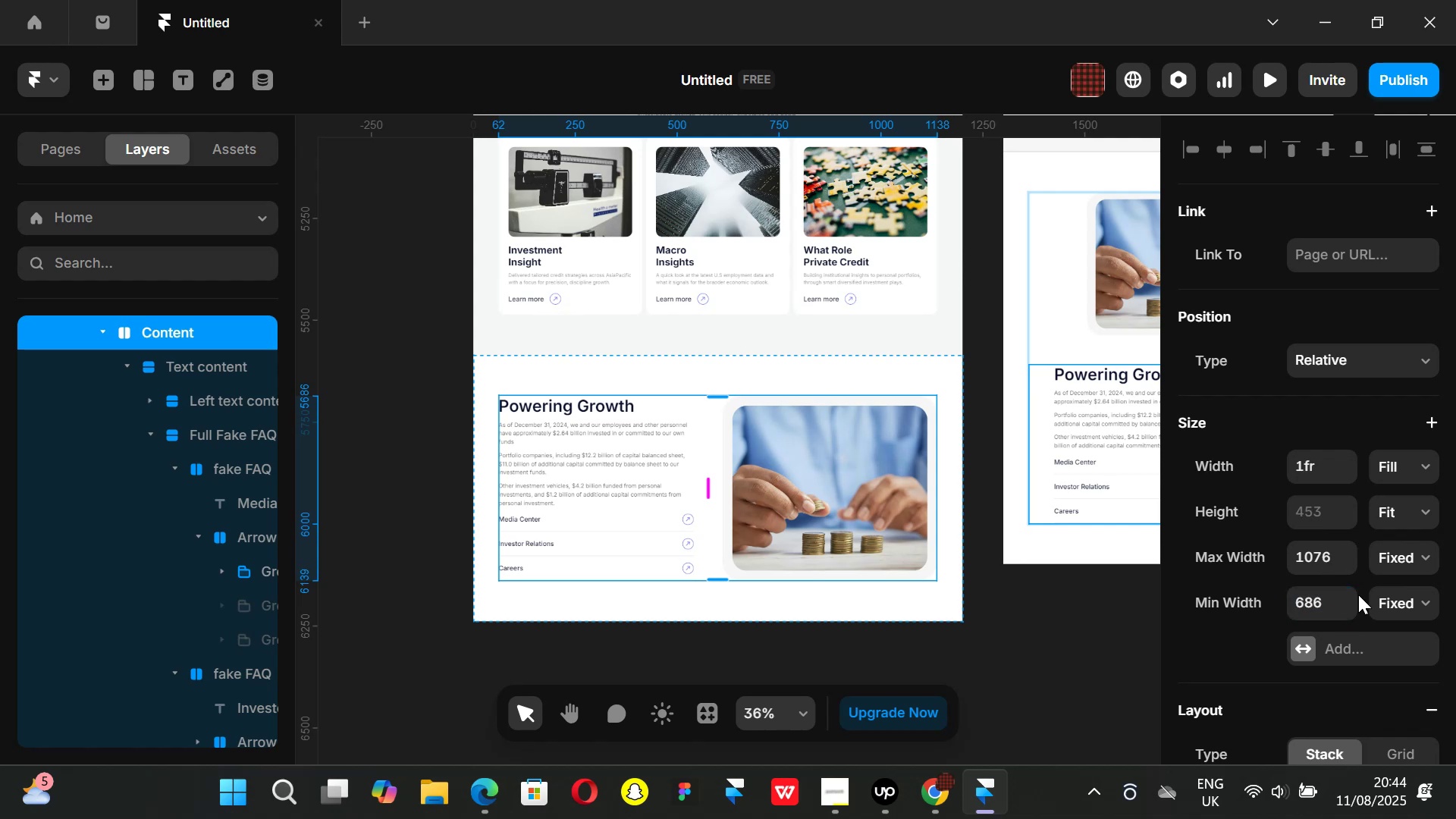 
left_click([1358, 595])
 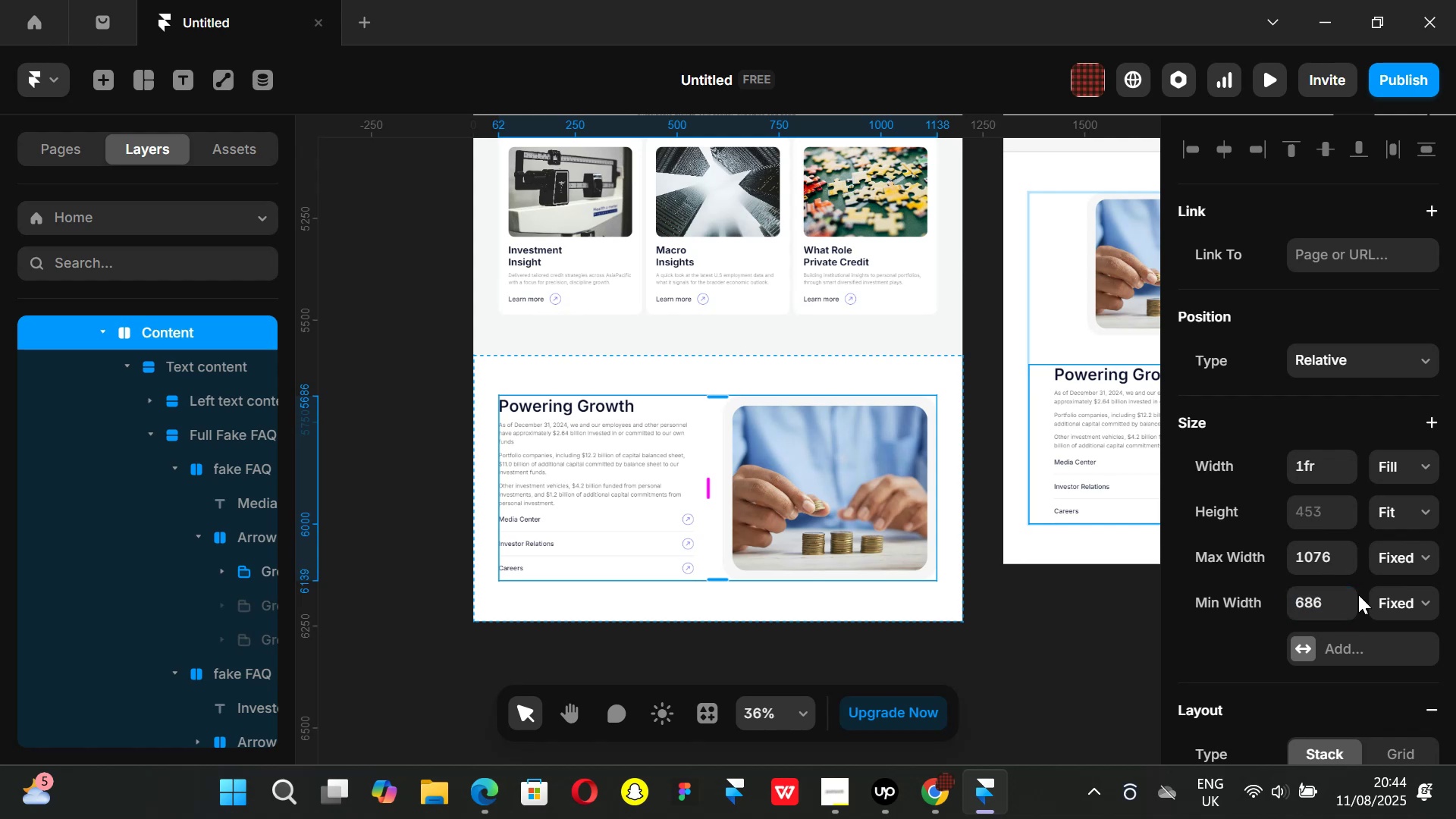 
key(0)
 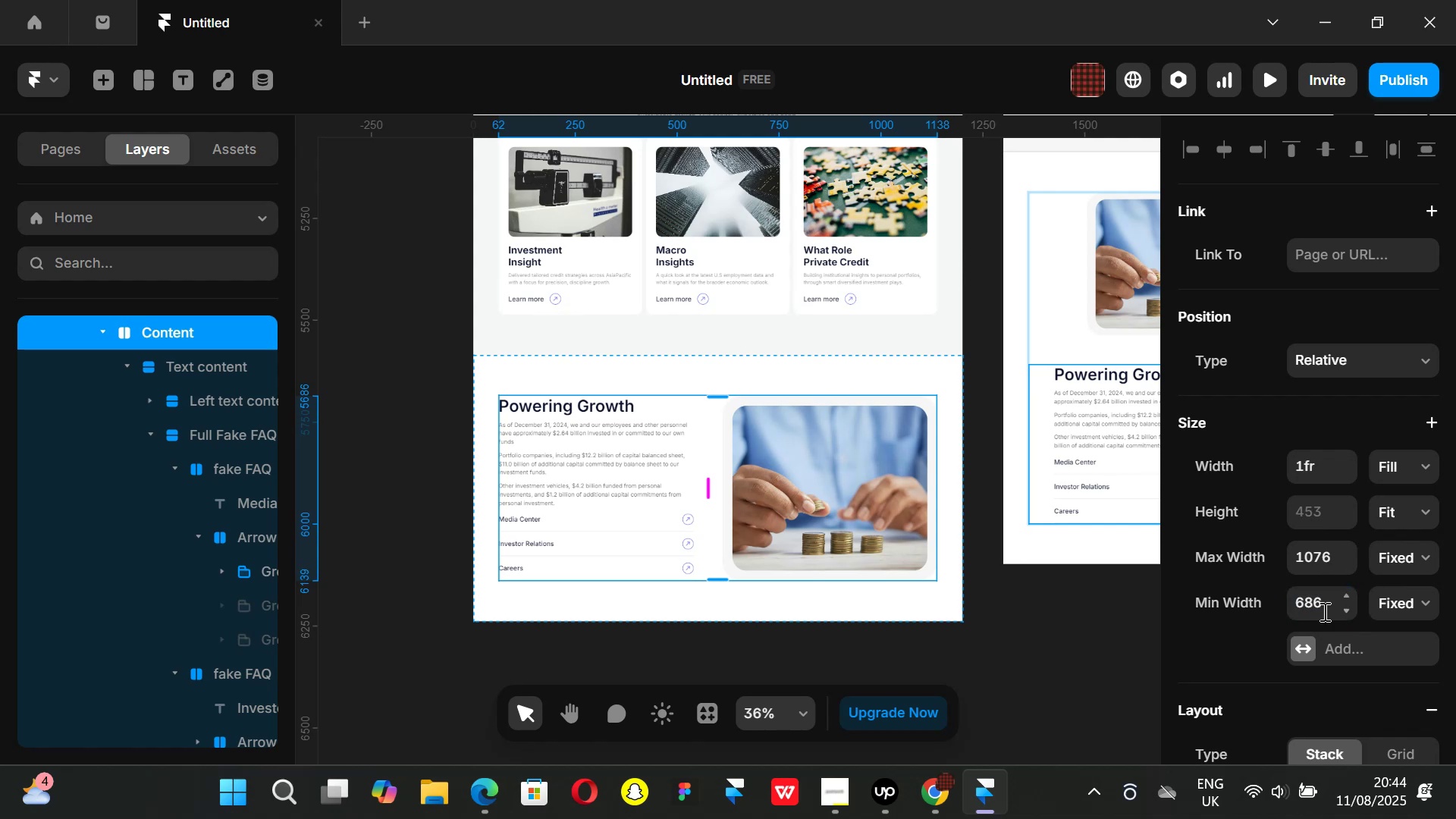 
left_click([1320, 603])
 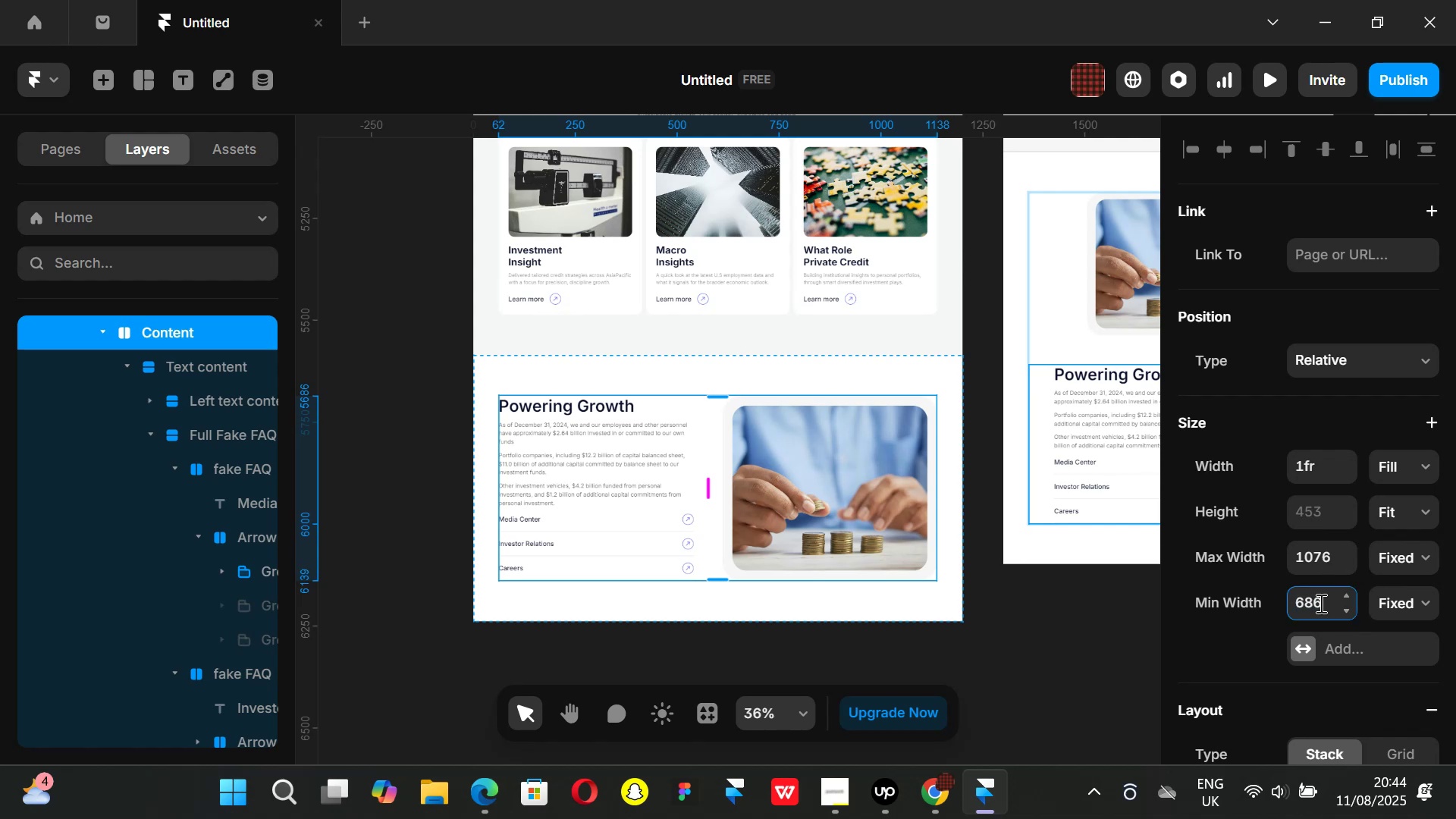 
key(Backspace)
key(Backspace)
key(Backspace)
key(Backspace)
type(900)
 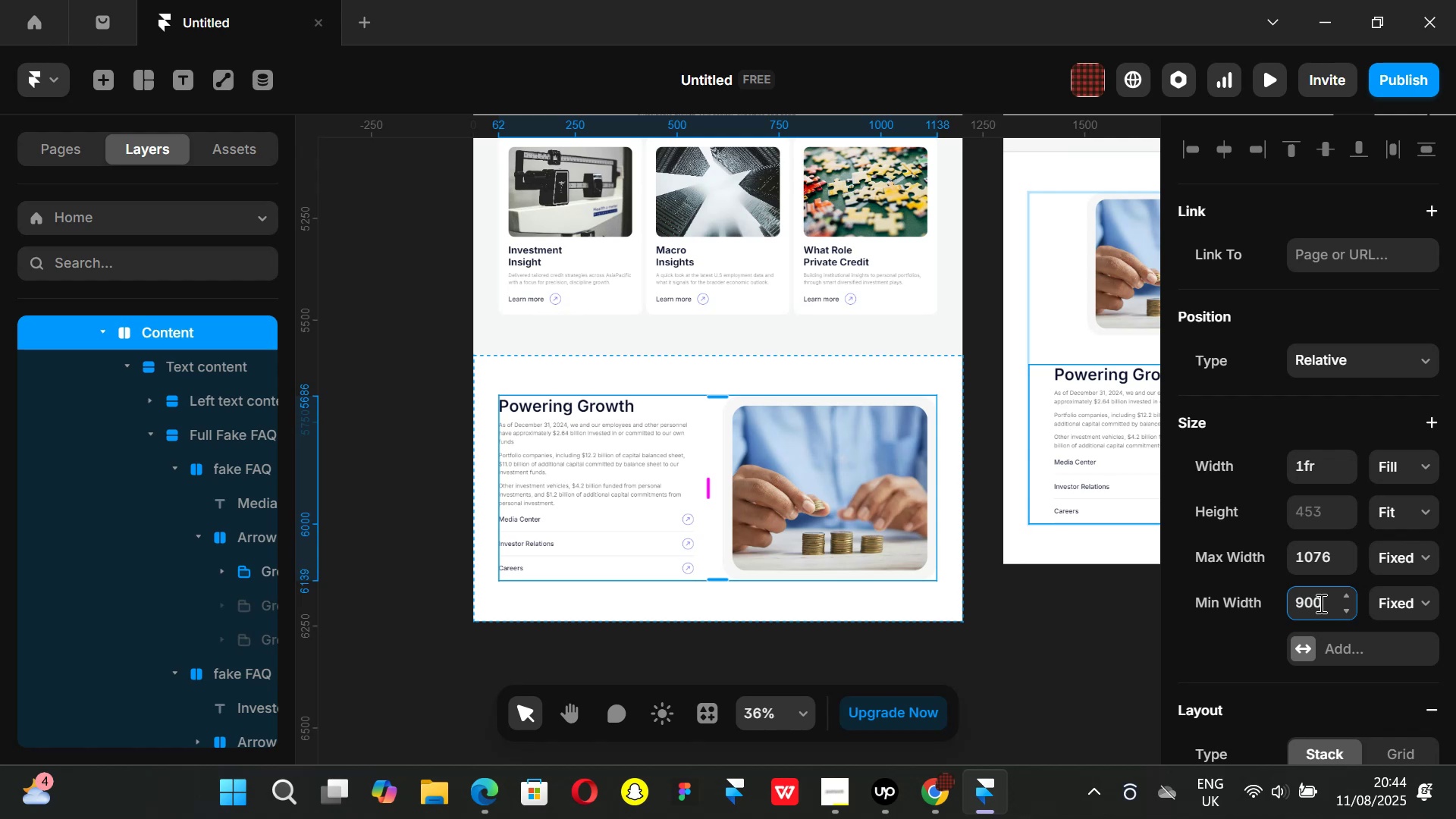 
key(Enter)
 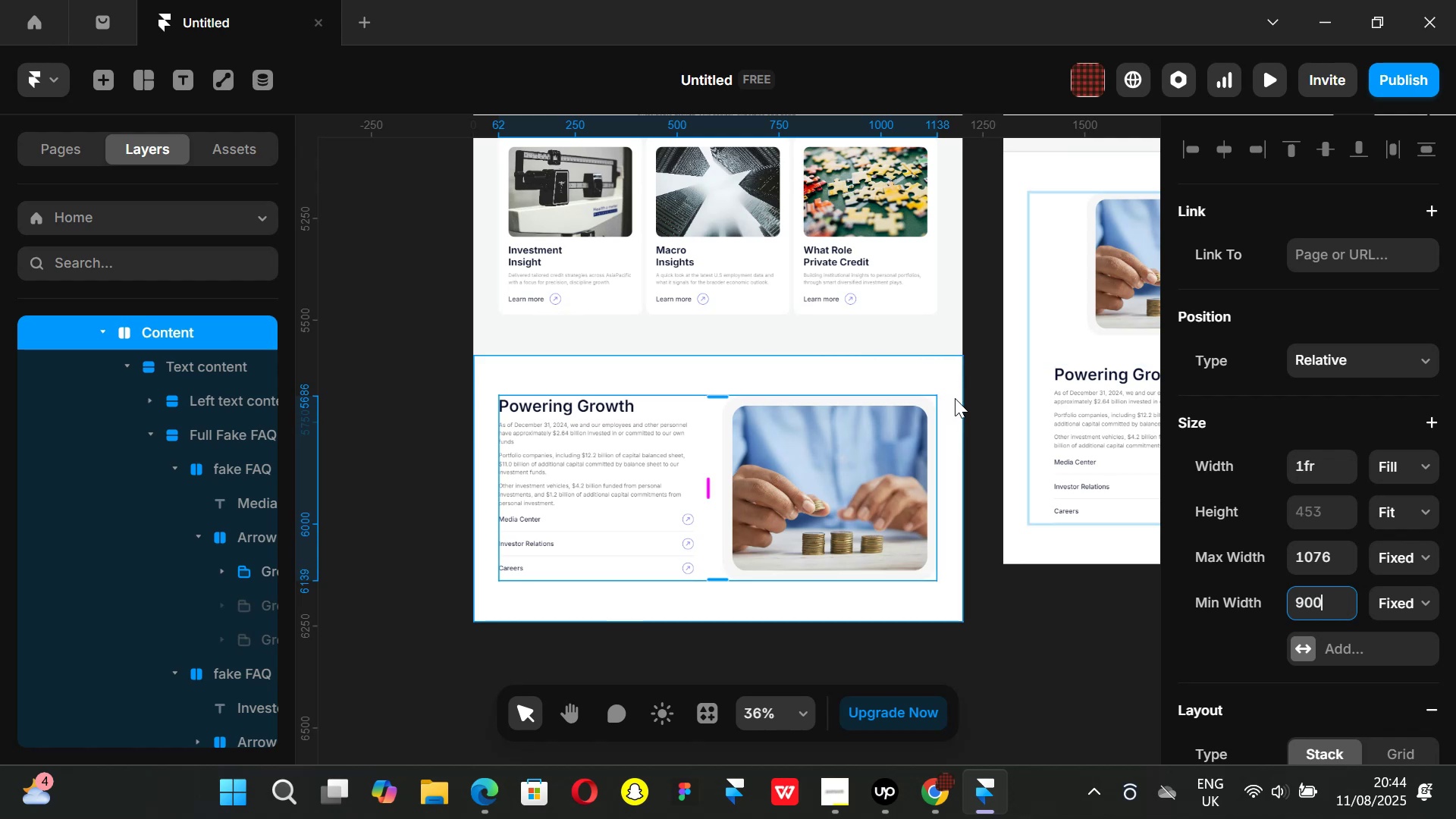 
key(Control+ControlLeft)
 